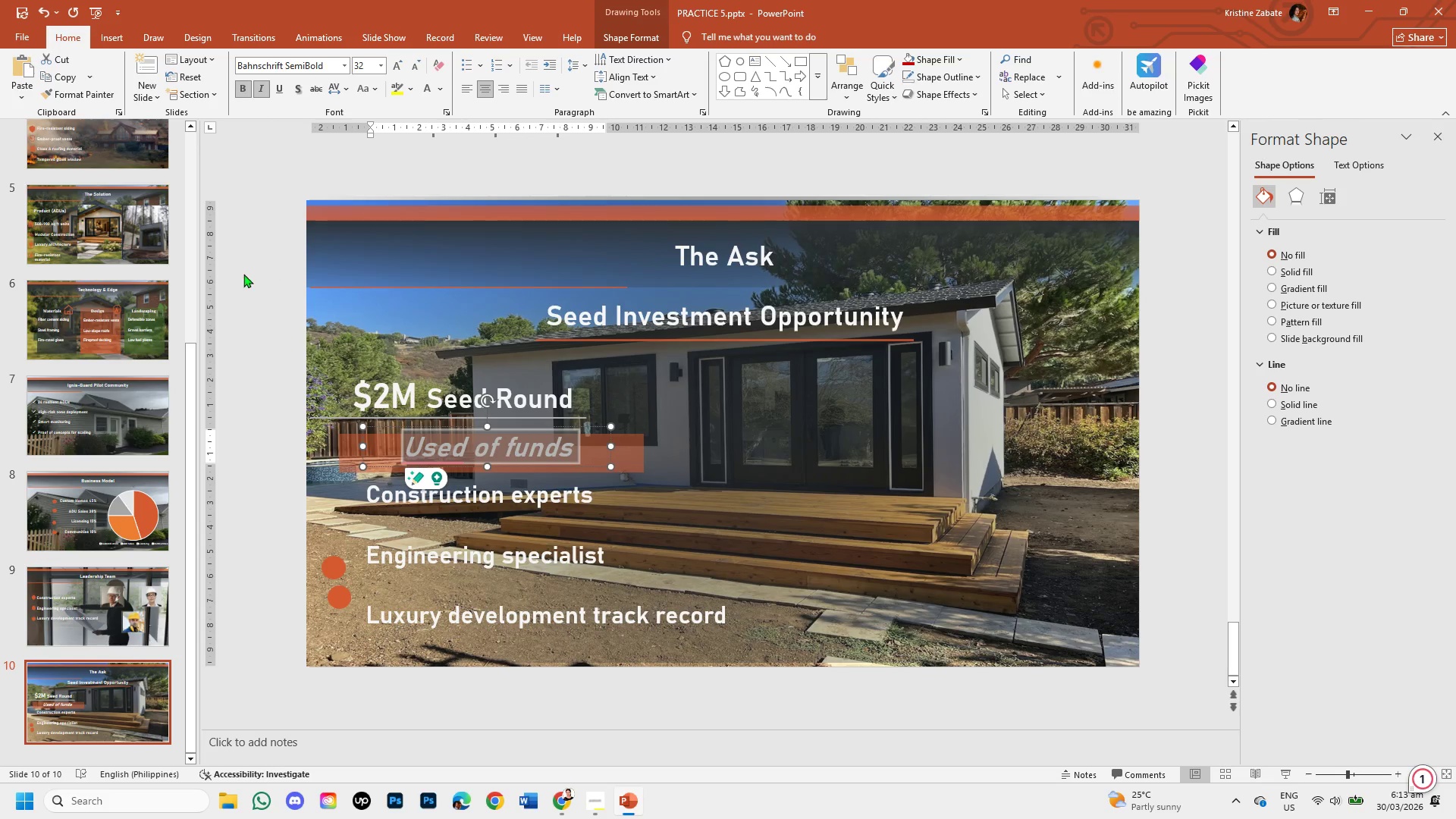 
left_click([235, 277])
 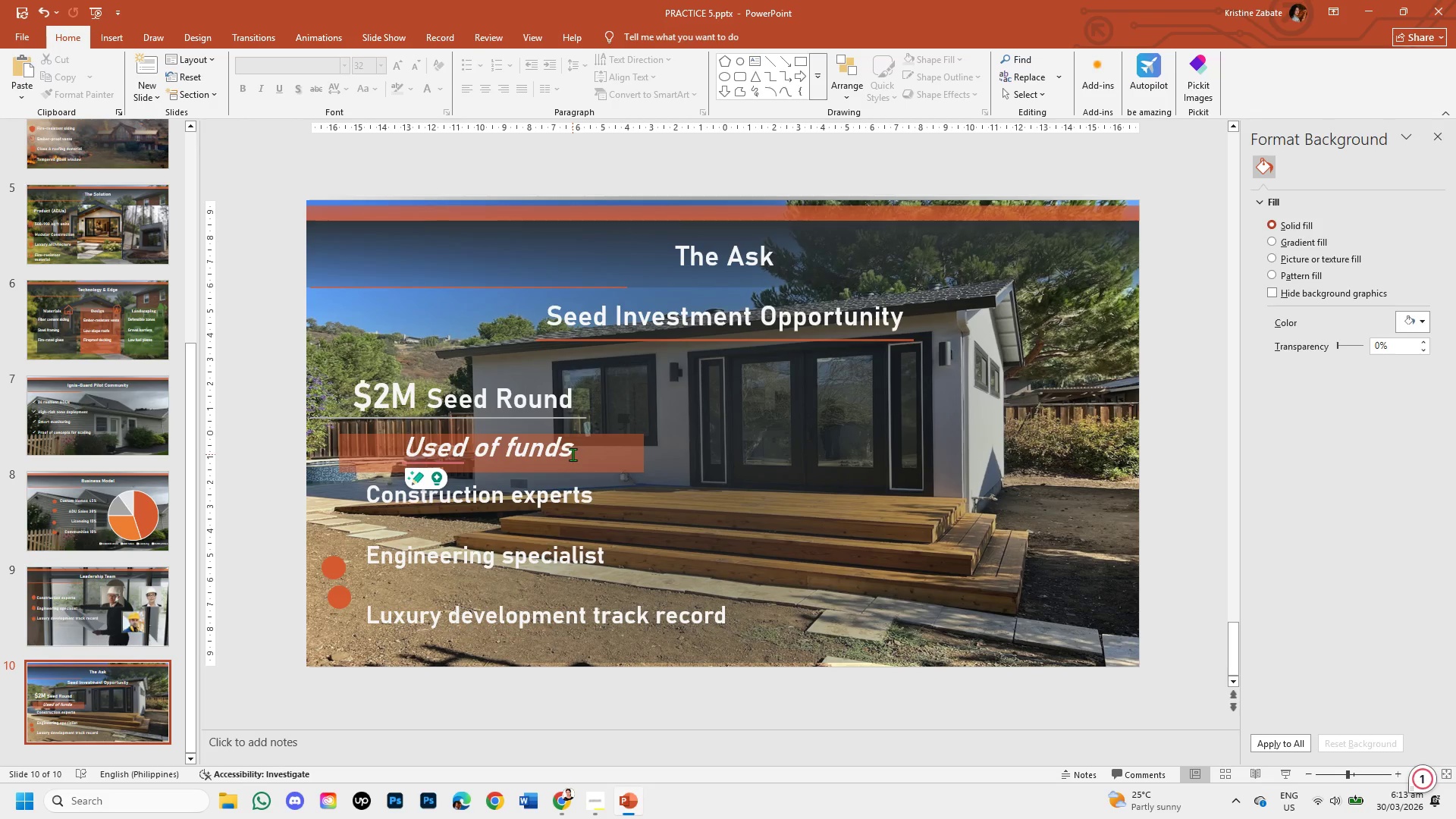 
left_click([466, 453])
 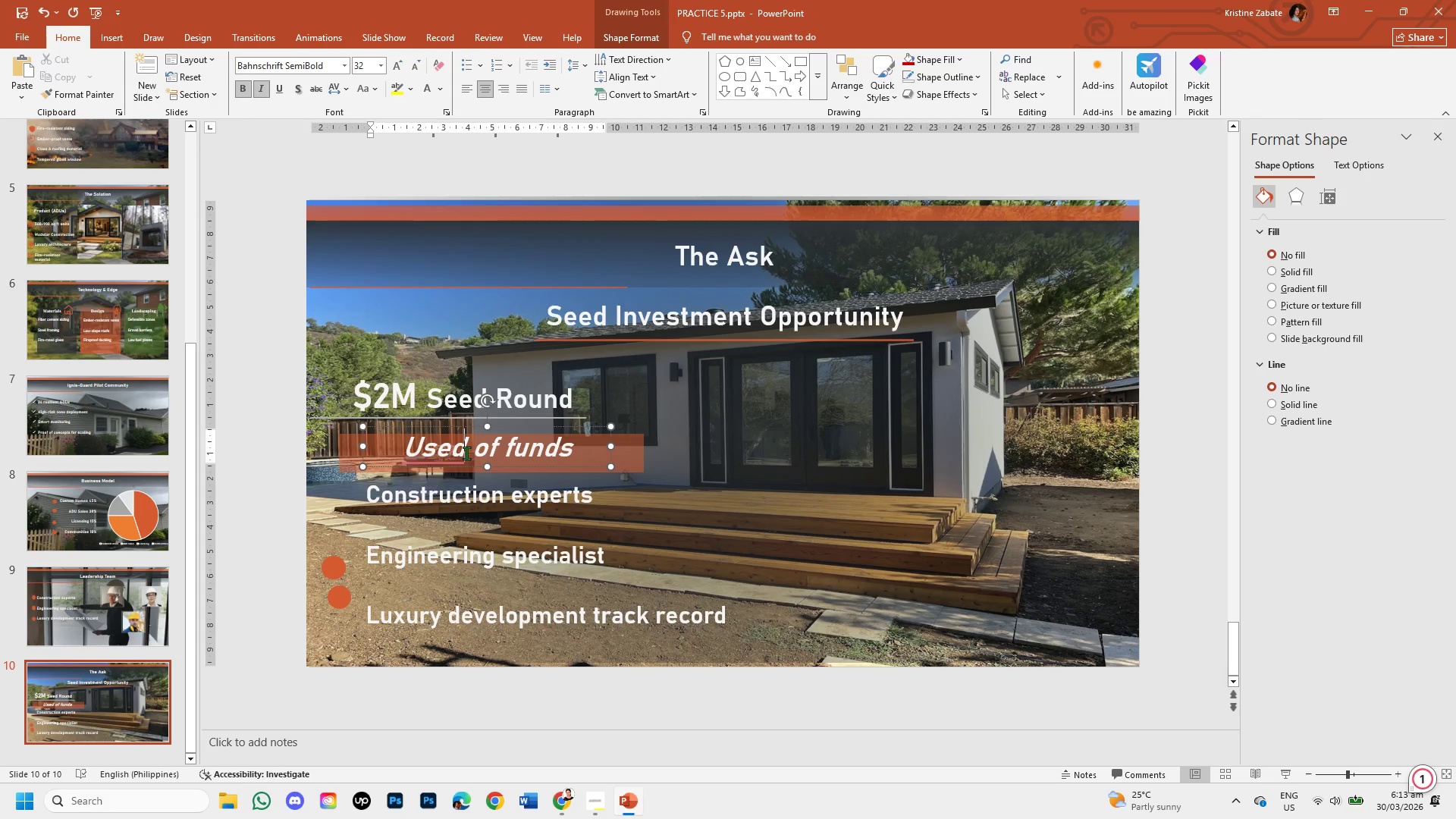 
key(Backspace)
 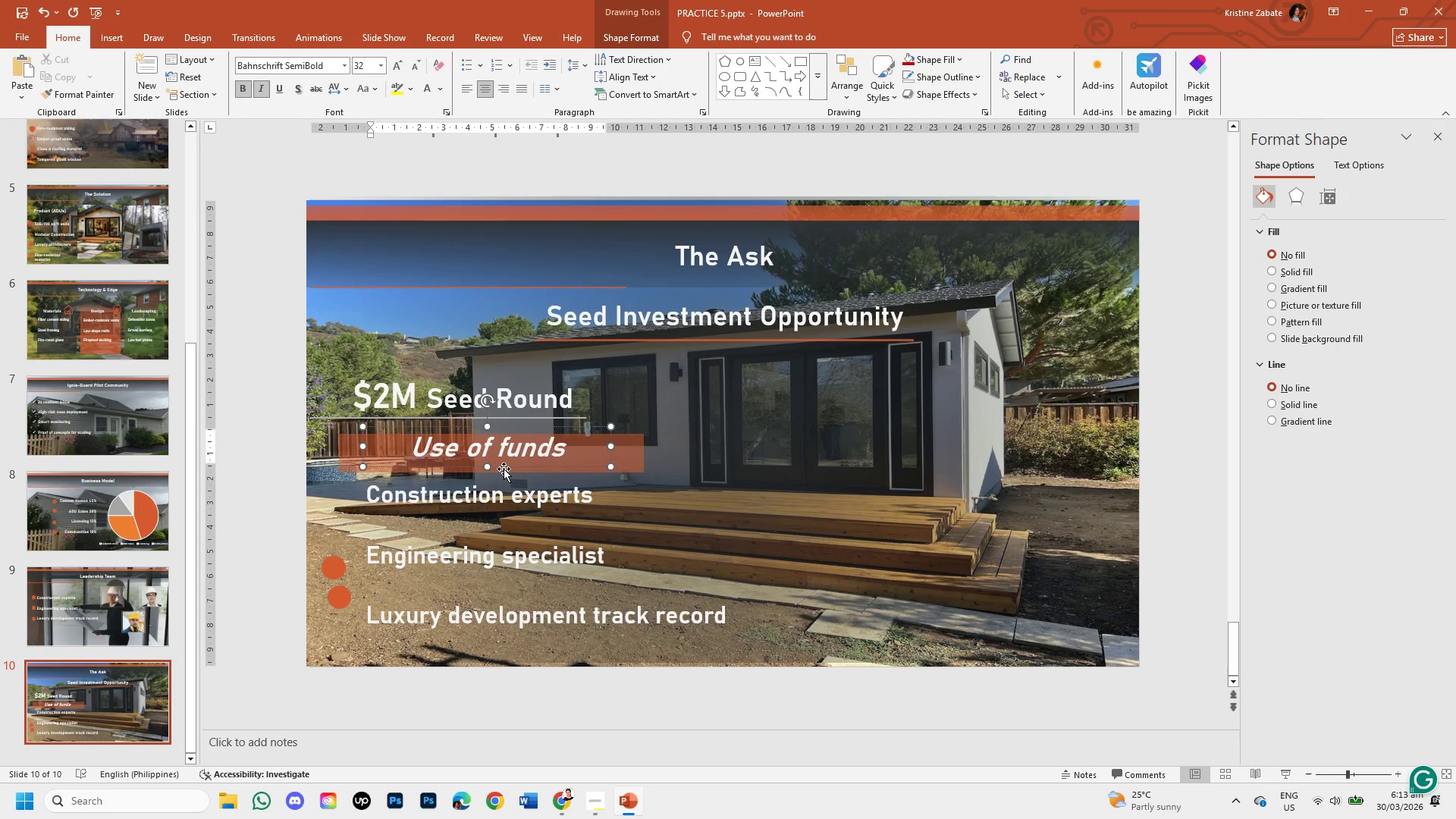 
left_click_drag(start_coordinate=[507, 466], to_coordinate=[500, 472])
 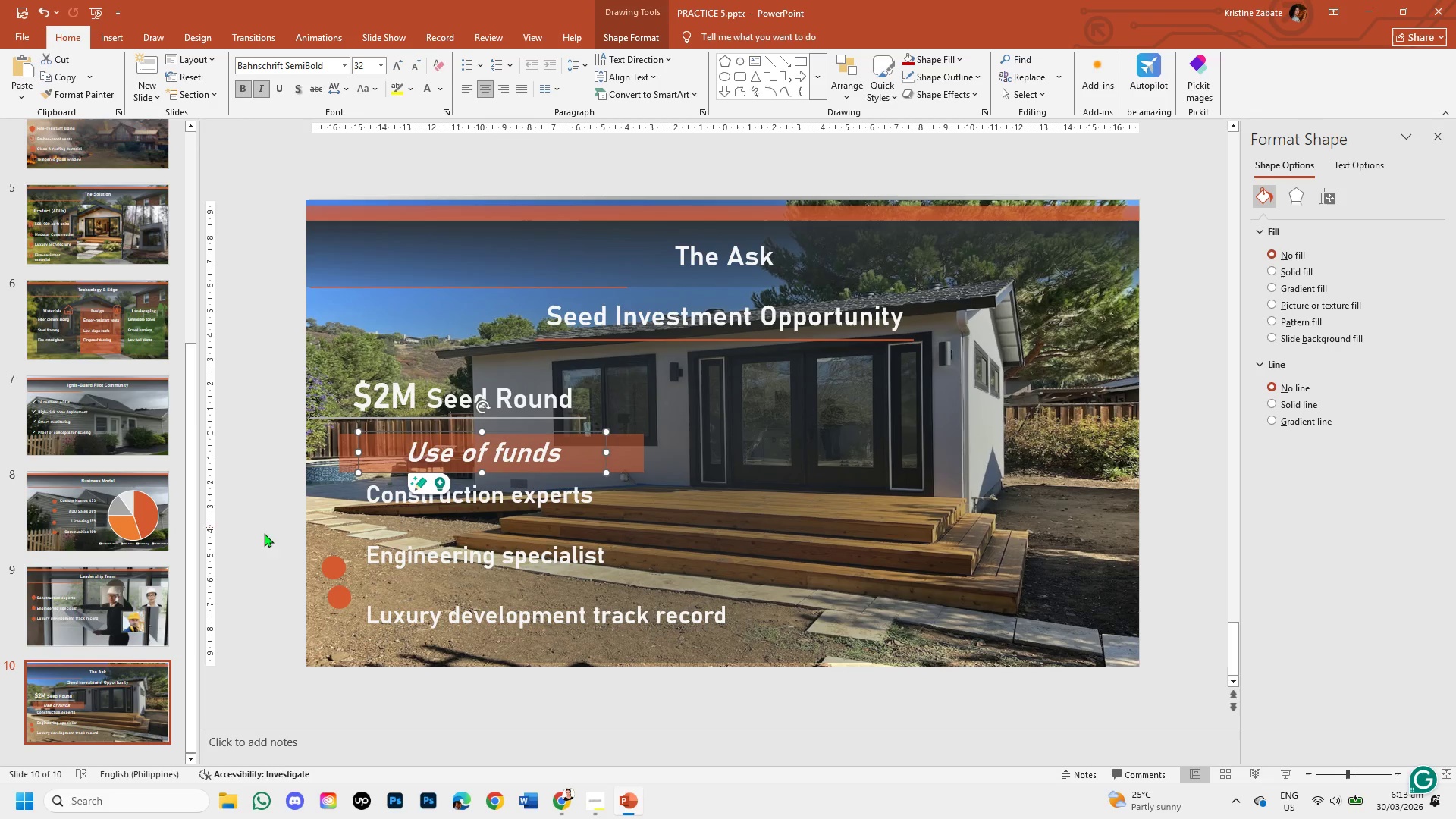 
left_click([254, 488])
 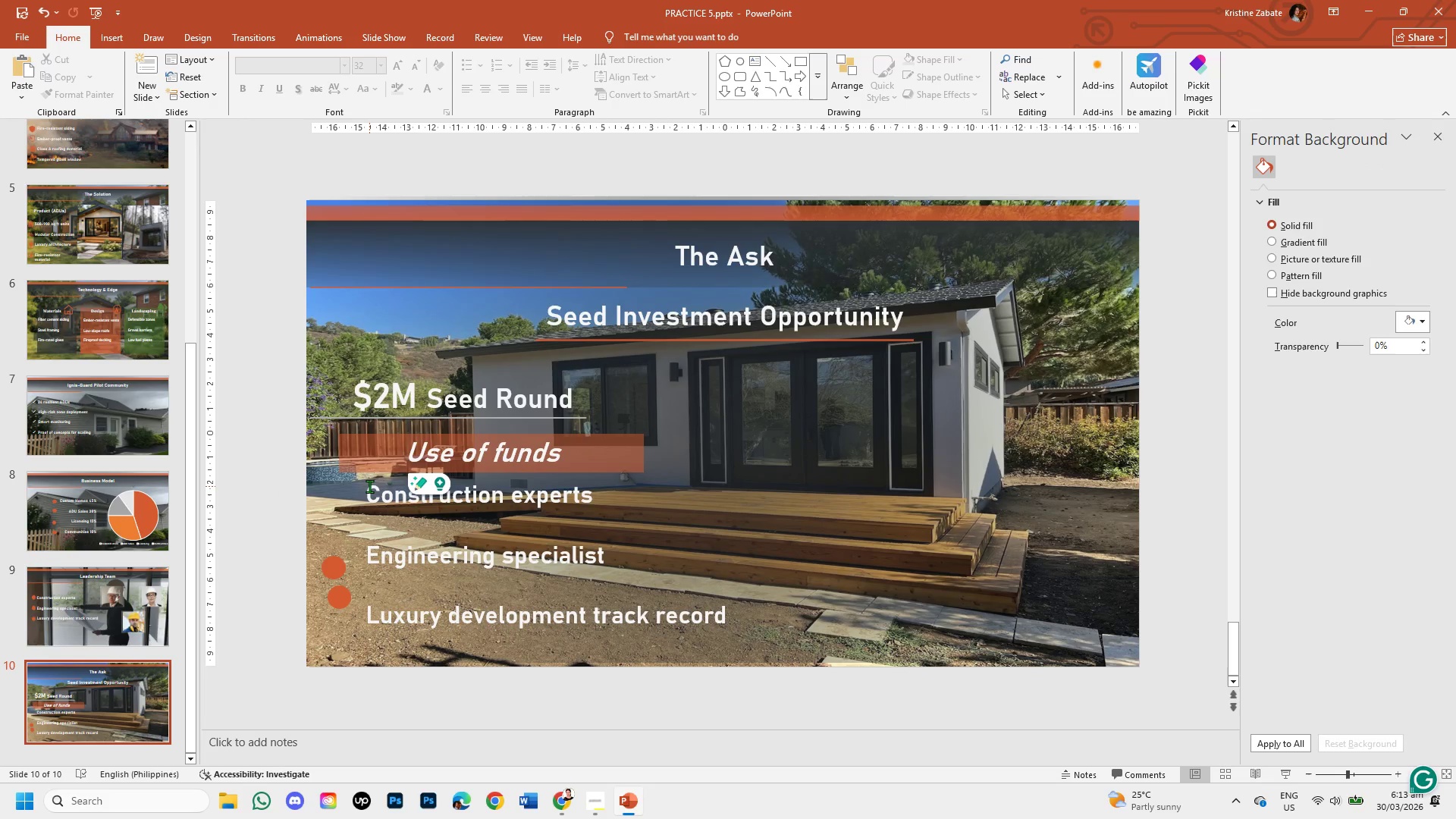 
left_click([371, 487])
 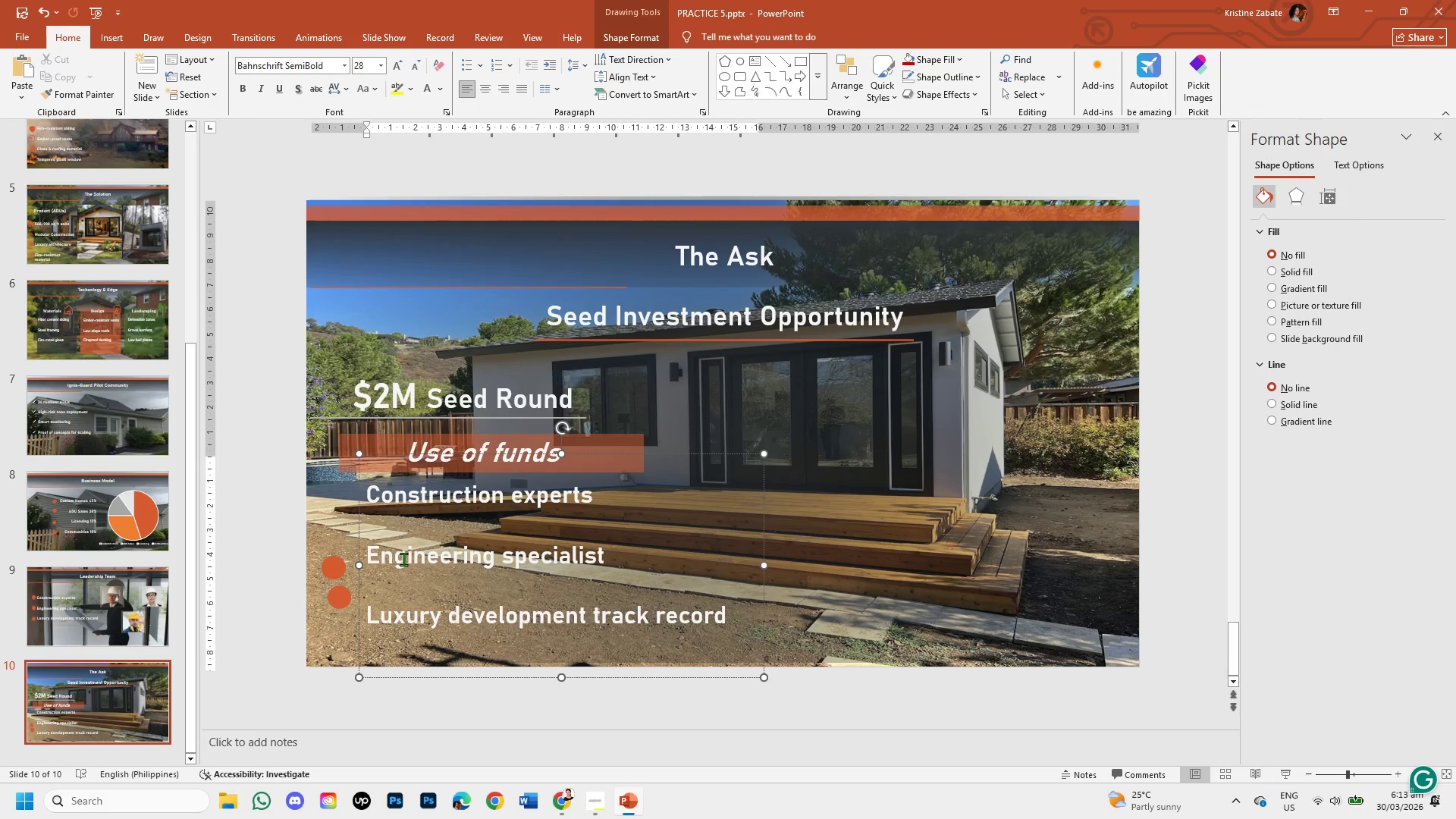 
key(Enter)
 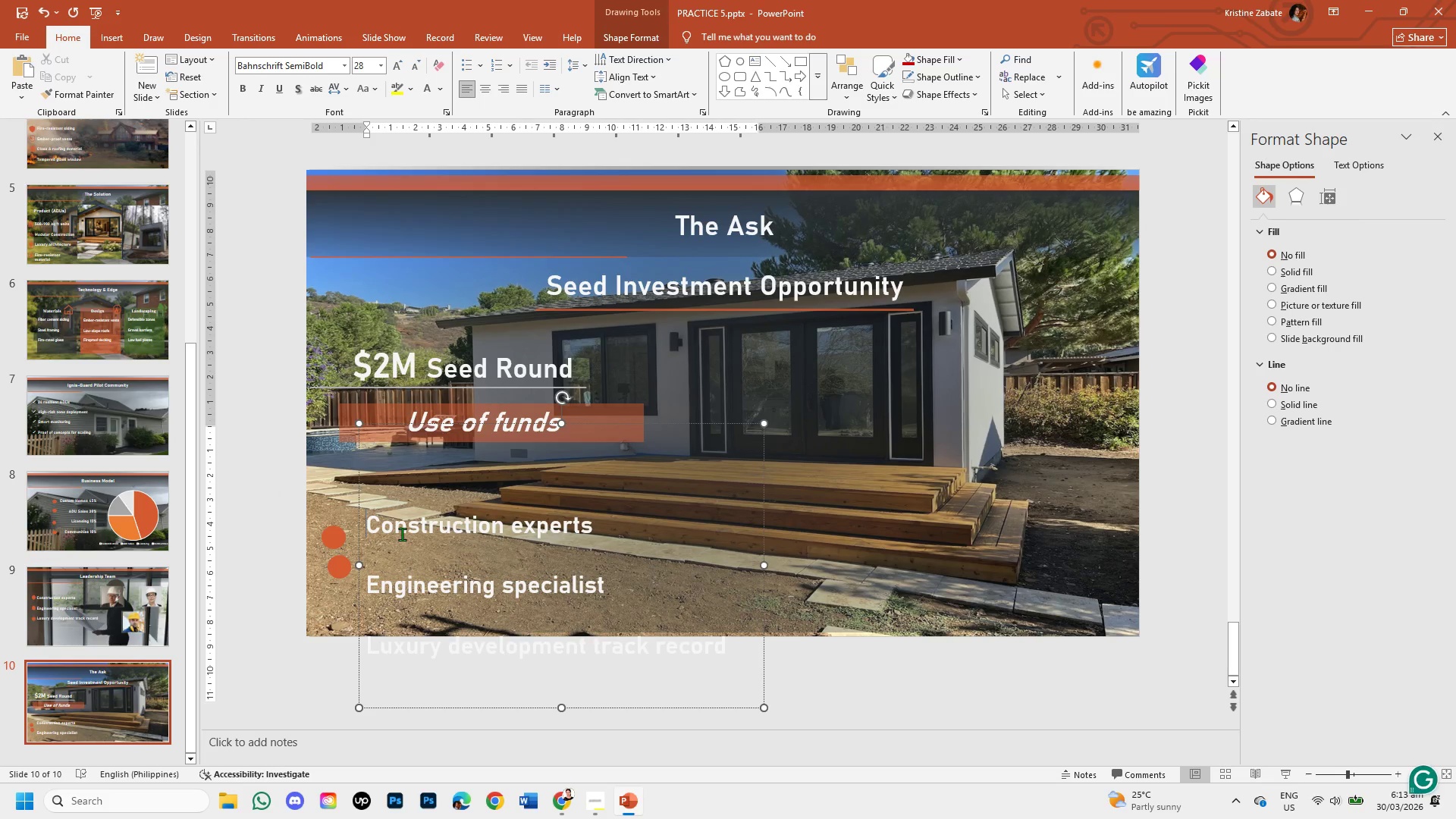 
key(Backspace)
 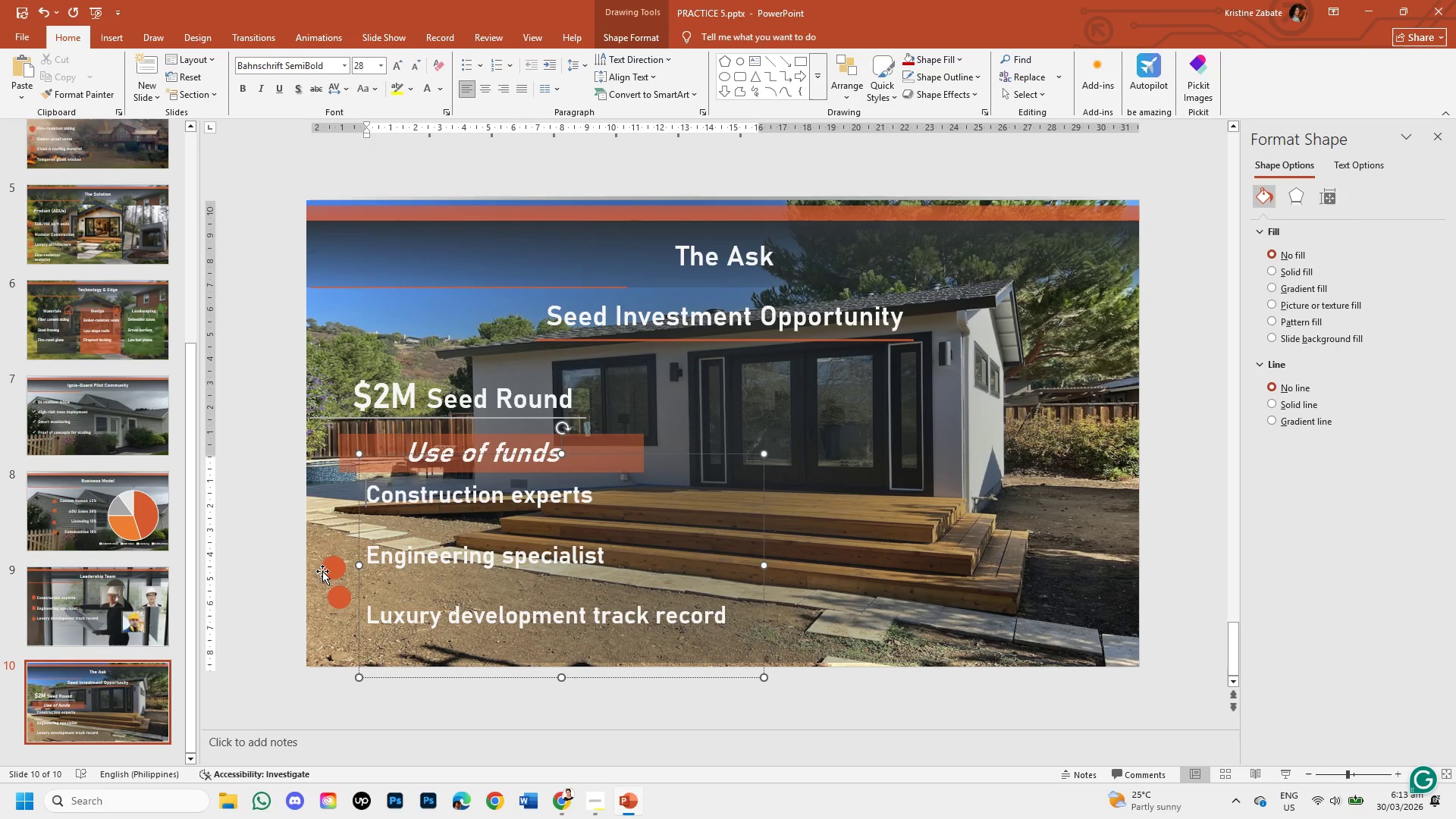 
left_click([329, 570])
 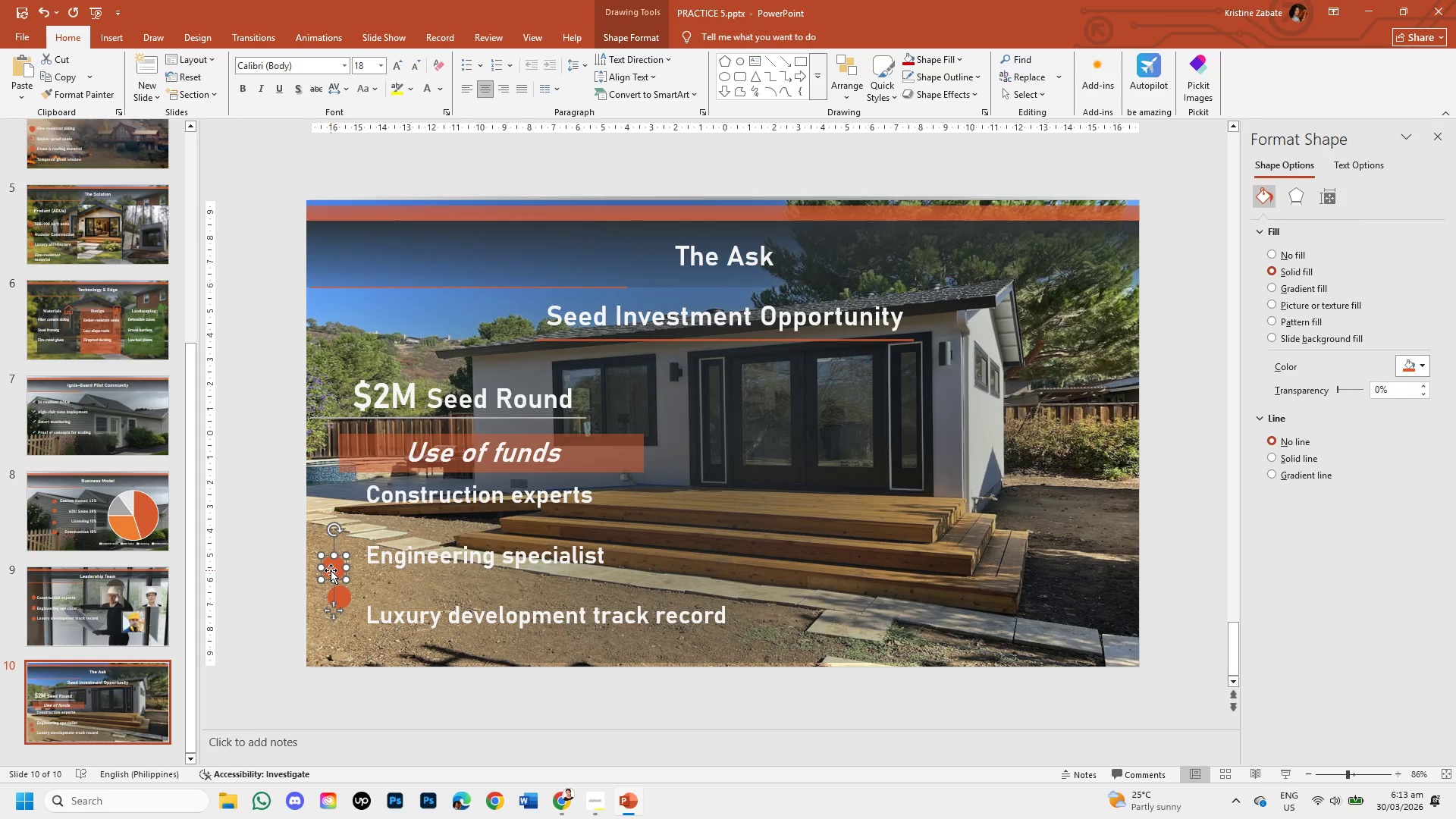 
left_click_drag(start_coordinate=[331, 570], to_coordinate=[337, 501])
 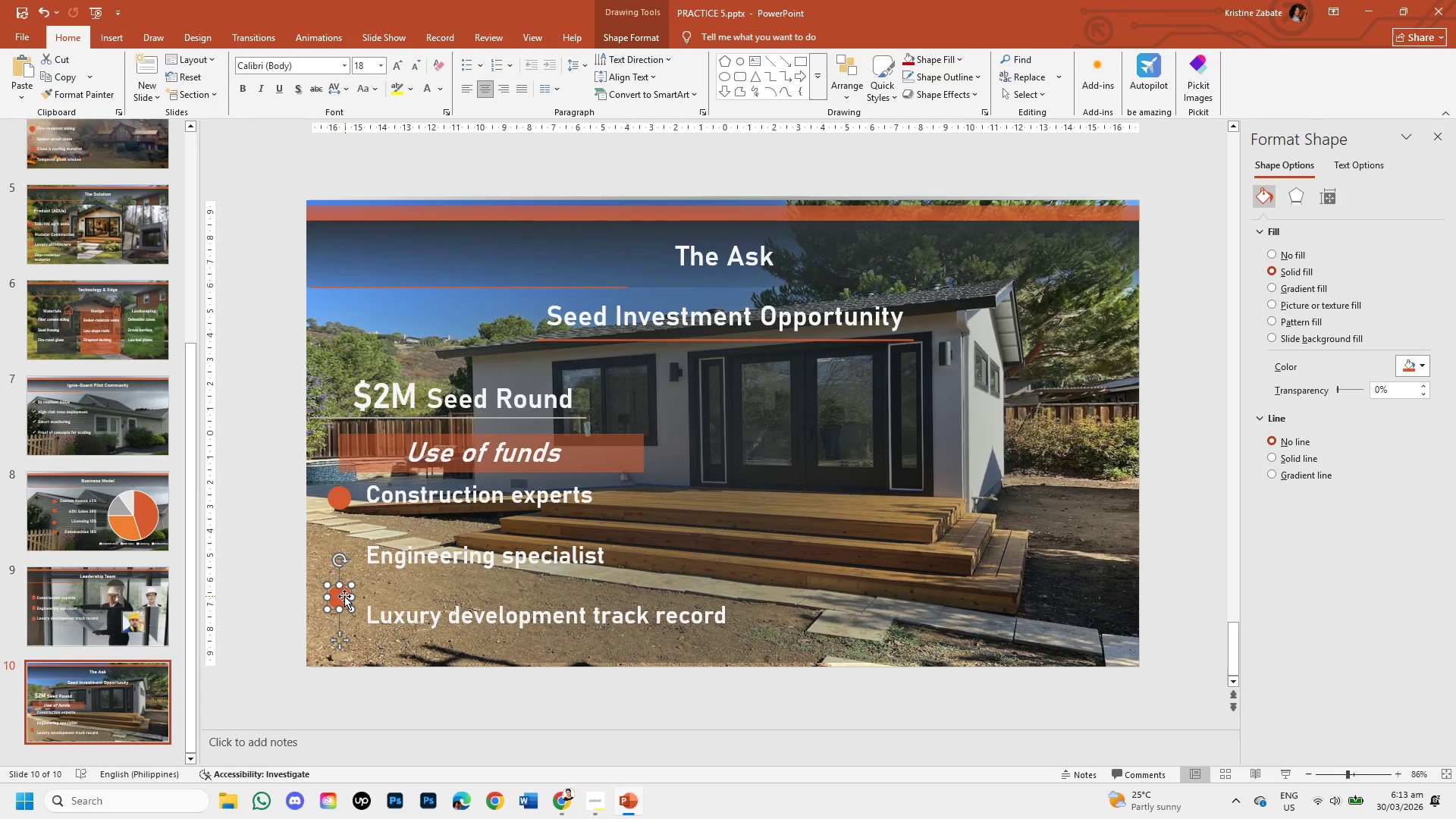 
left_click_drag(start_coordinate=[342, 598], to_coordinate=[343, 557])
 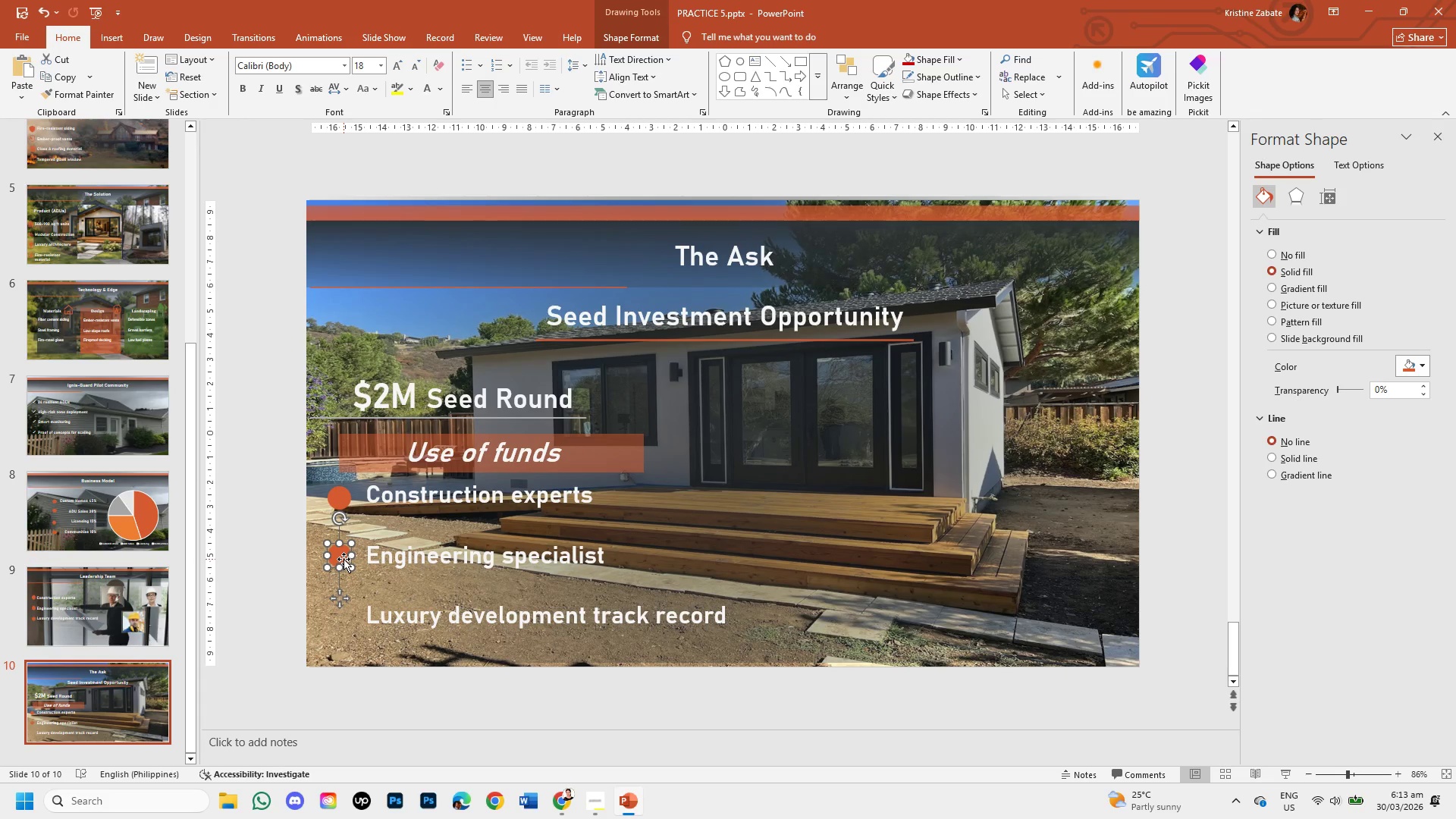 
left_click([344, 559])
 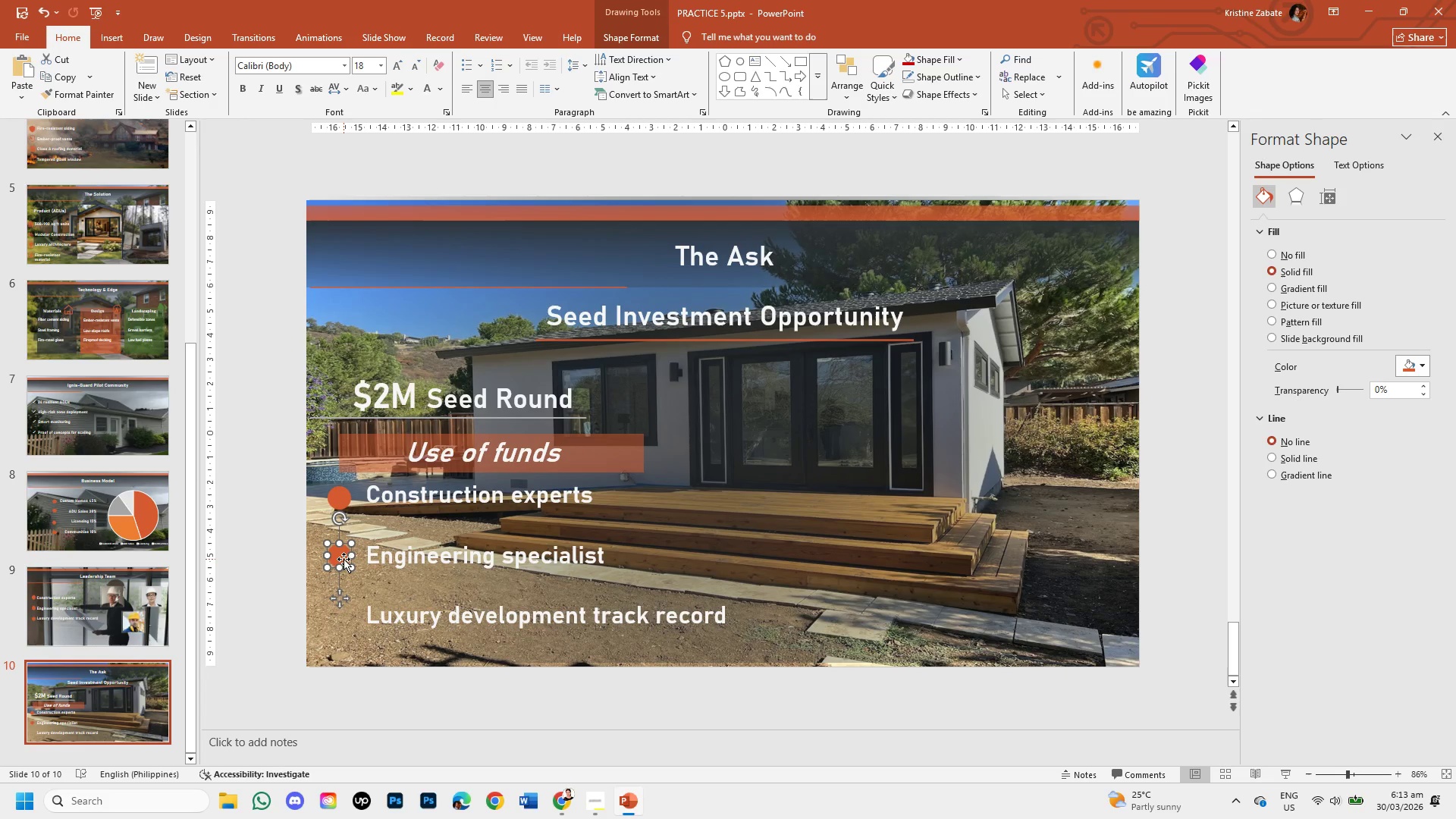 
key(Control+C)
 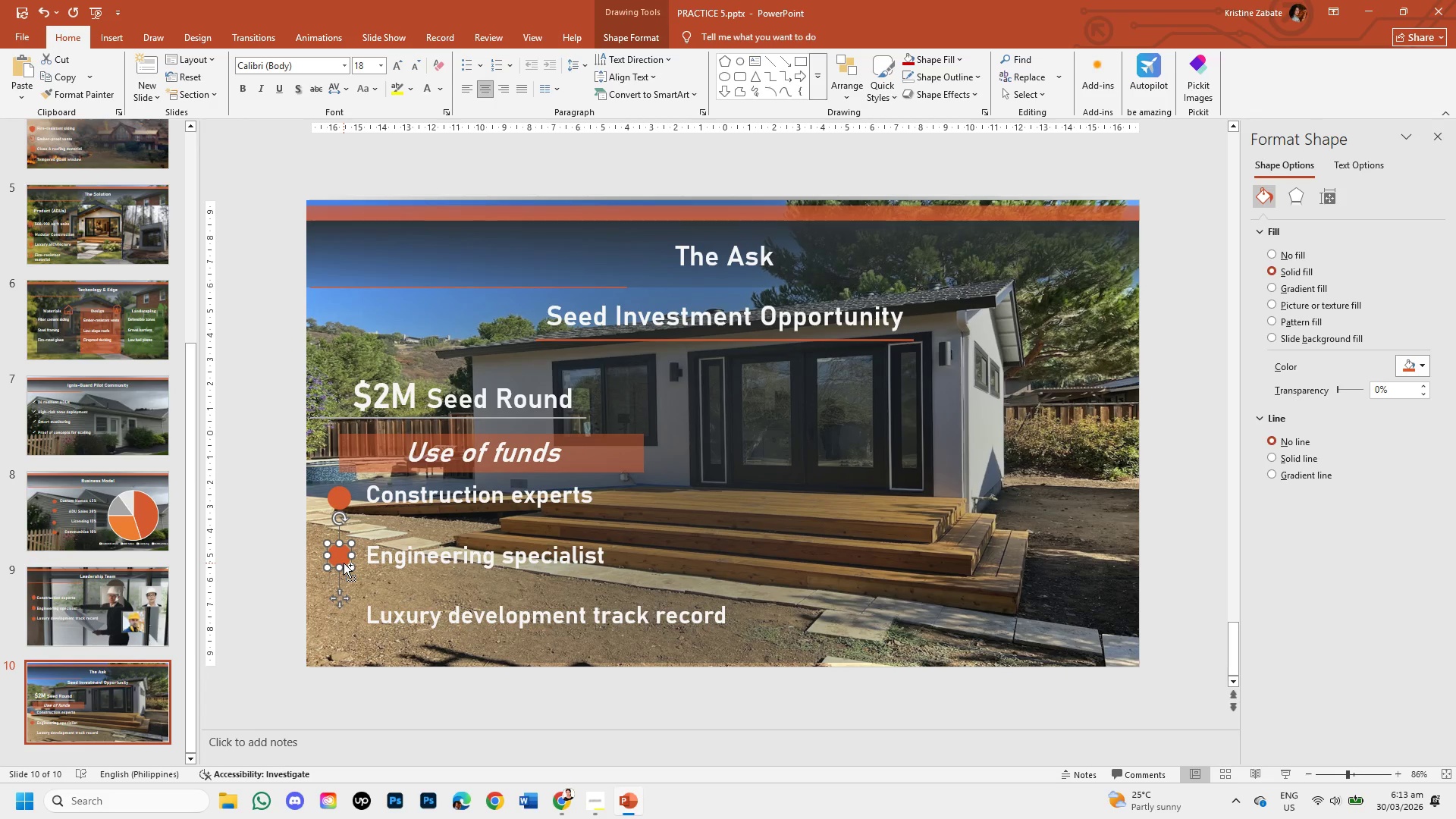 
key(Control+V)
 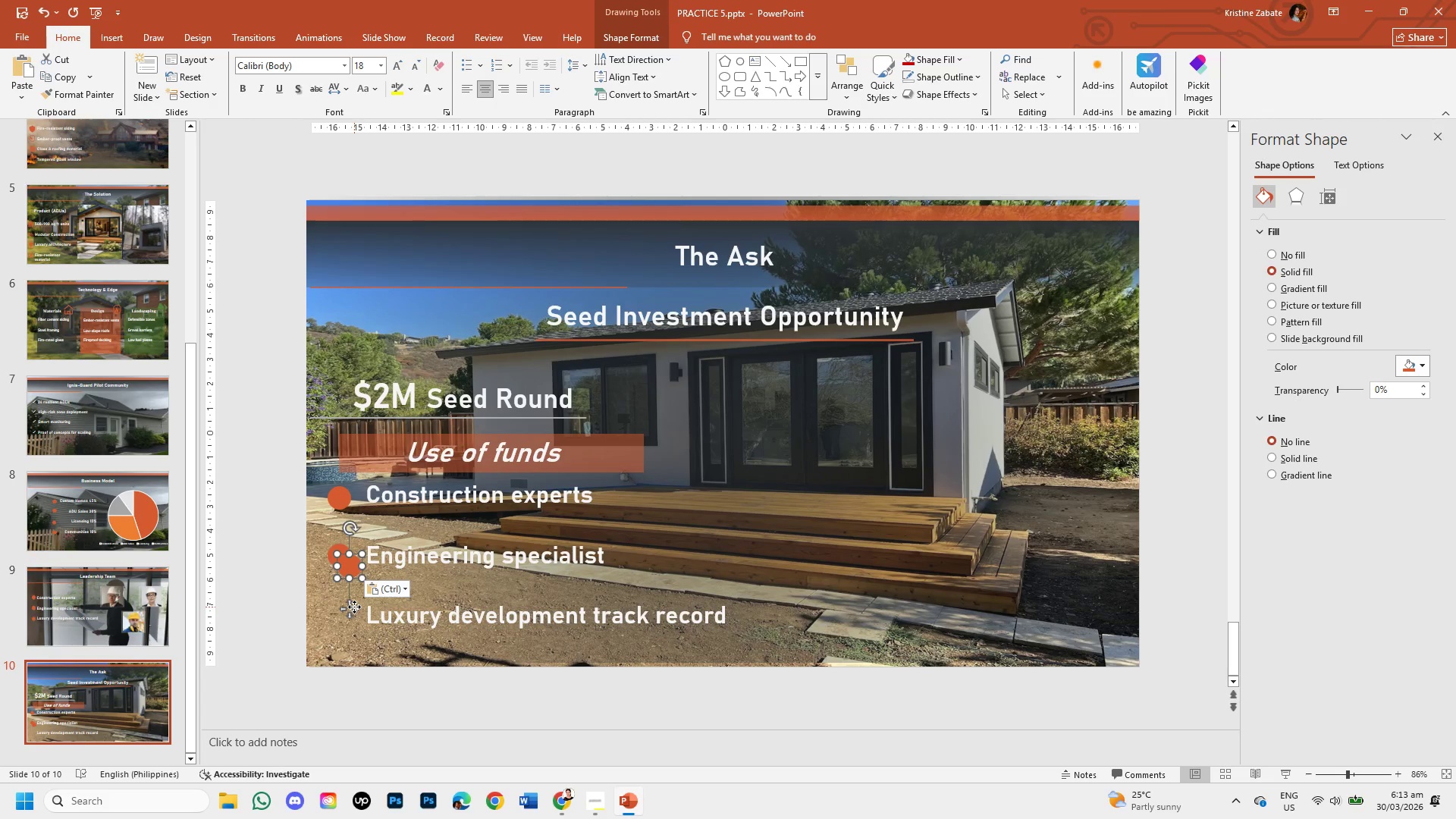 
left_click_drag(start_coordinate=[352, 607], to_coordinate=[340, 655])
 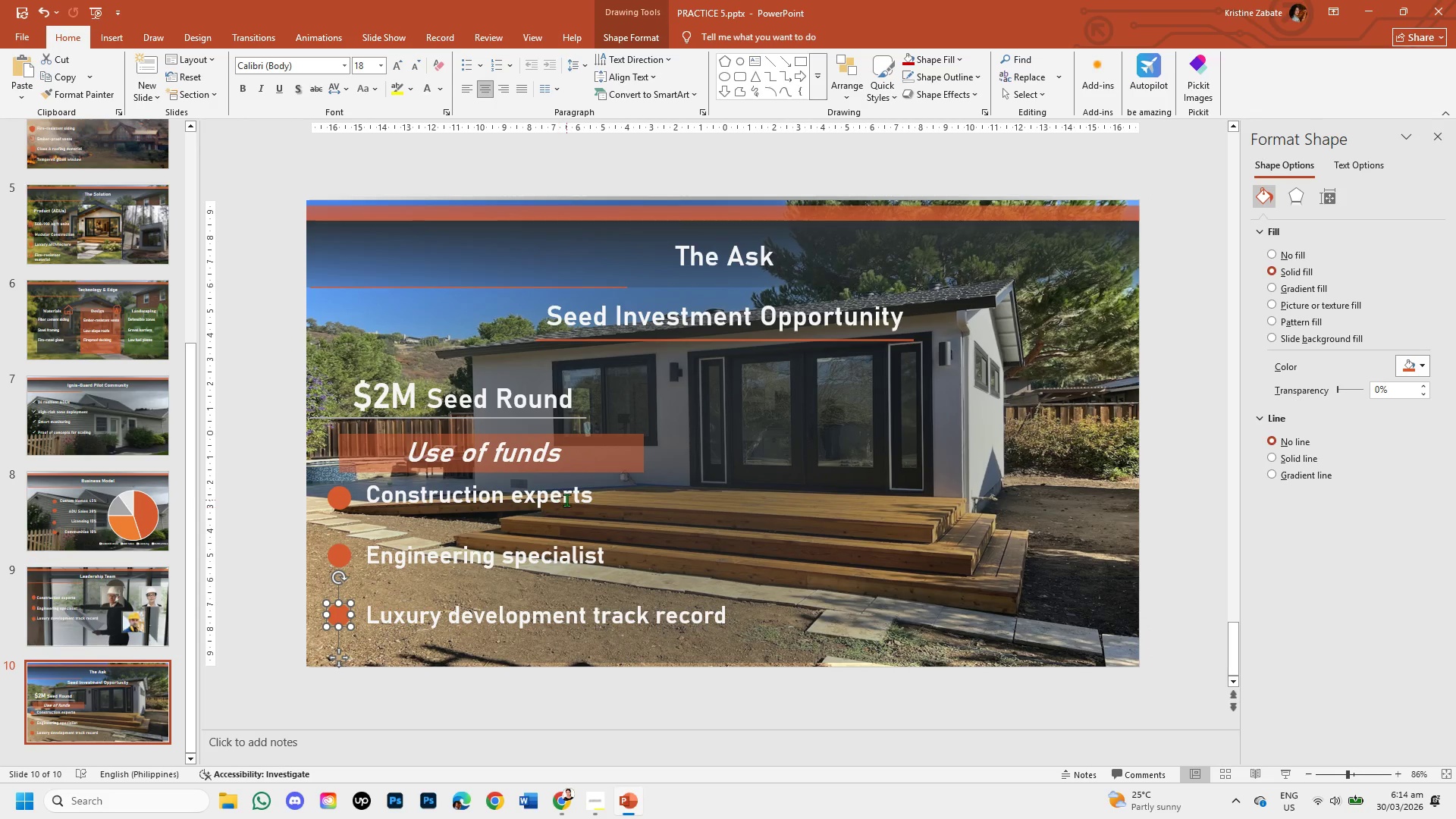 
left_click([602, 498])
 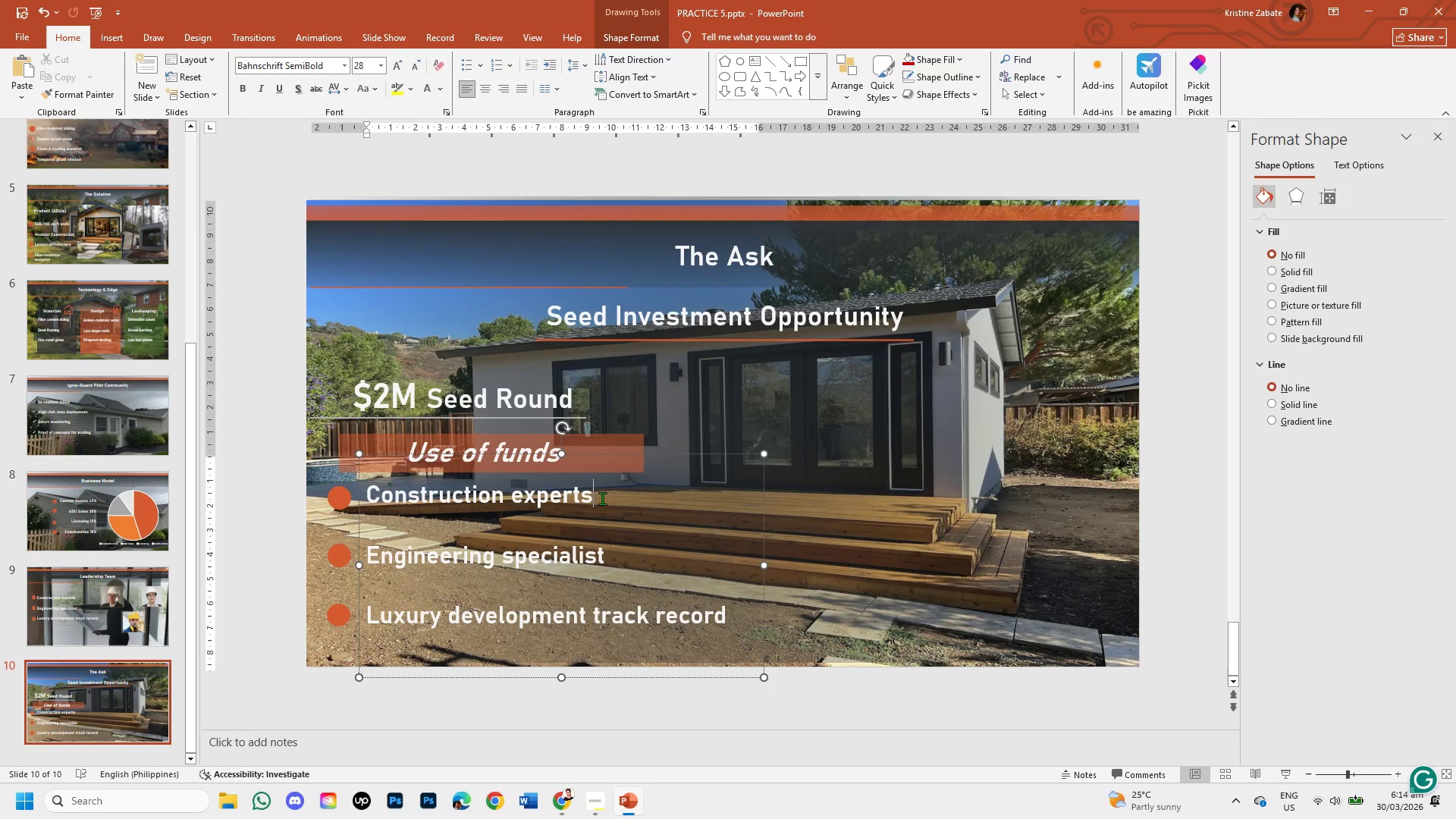 
hold_key(key=Backspace, duration=0.97)
 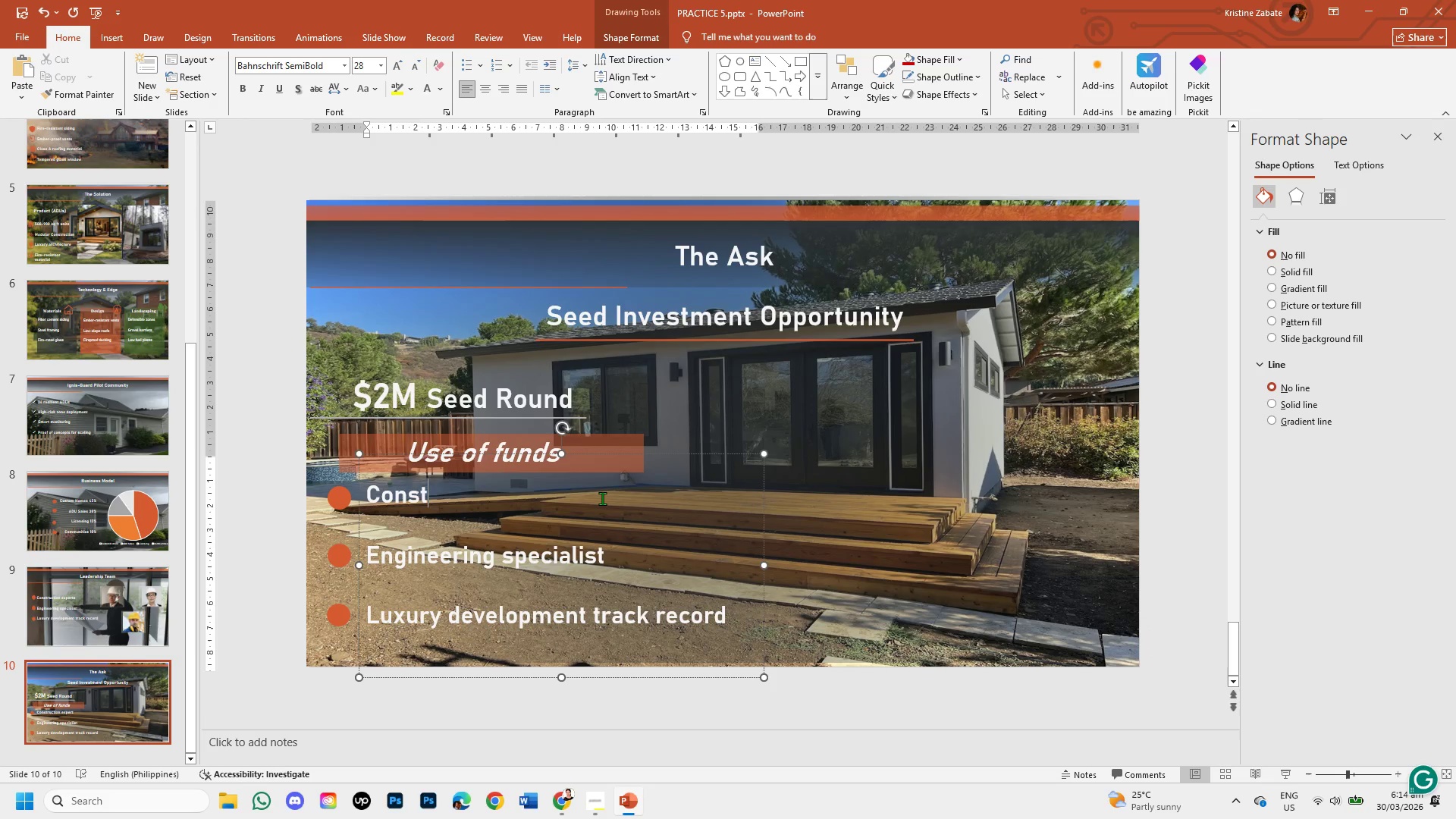 
key(Backspace)
key(Backspace)
key(Backspace)
key(Backspace)
key(Backspace)
type(40% Pilot Costructio)
 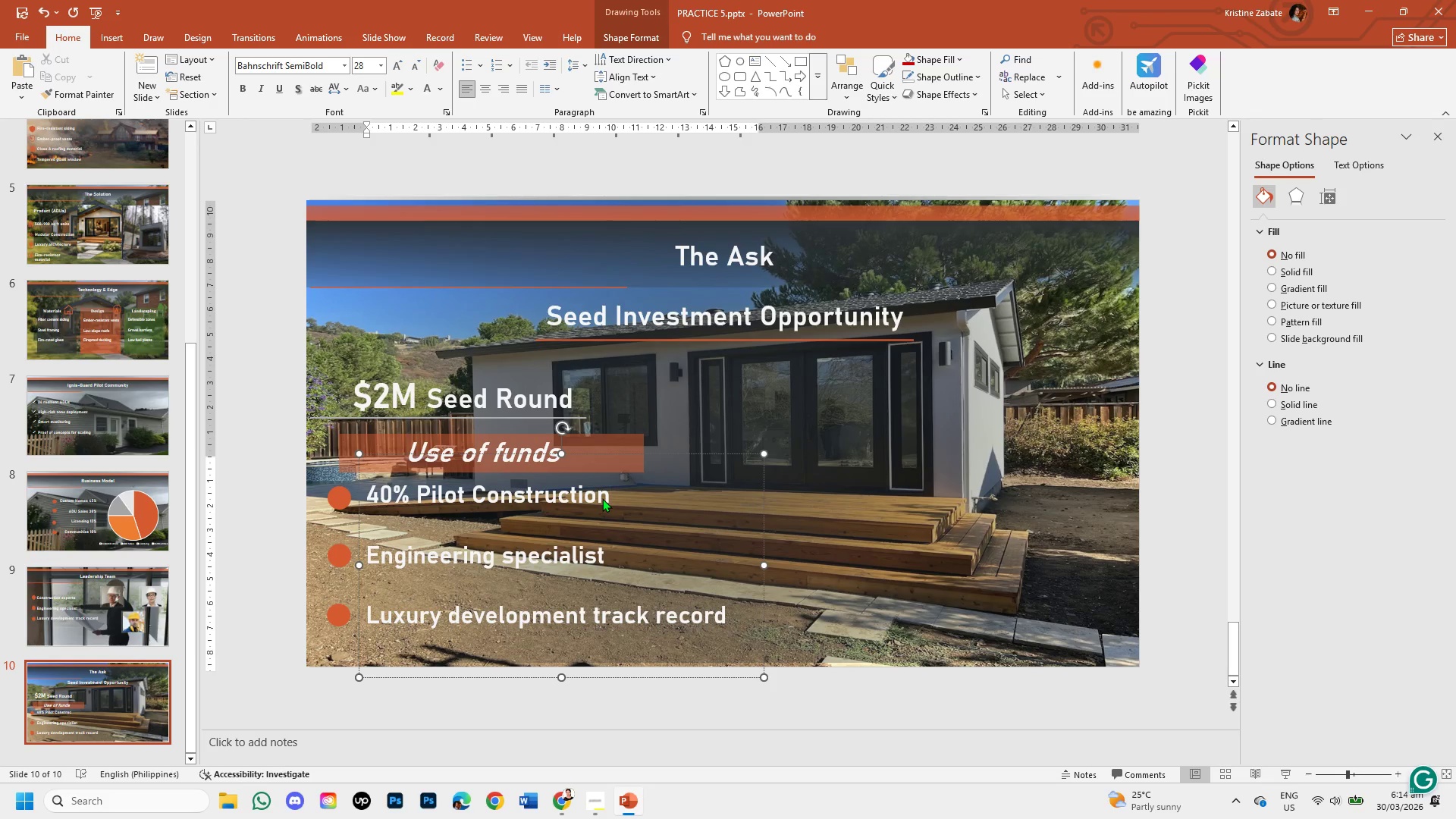 
 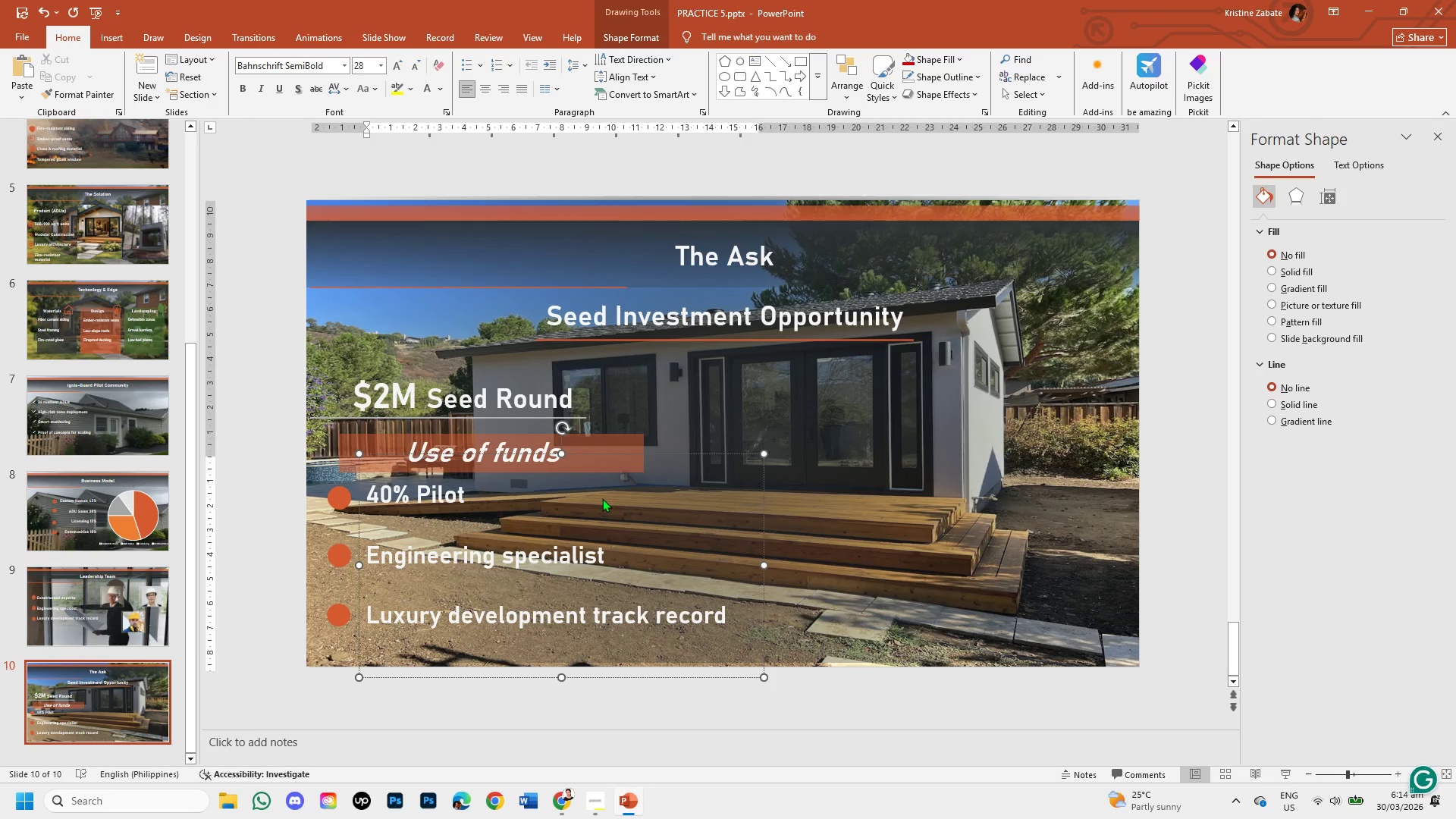 
hold_key(key=N, duration=1.95)
 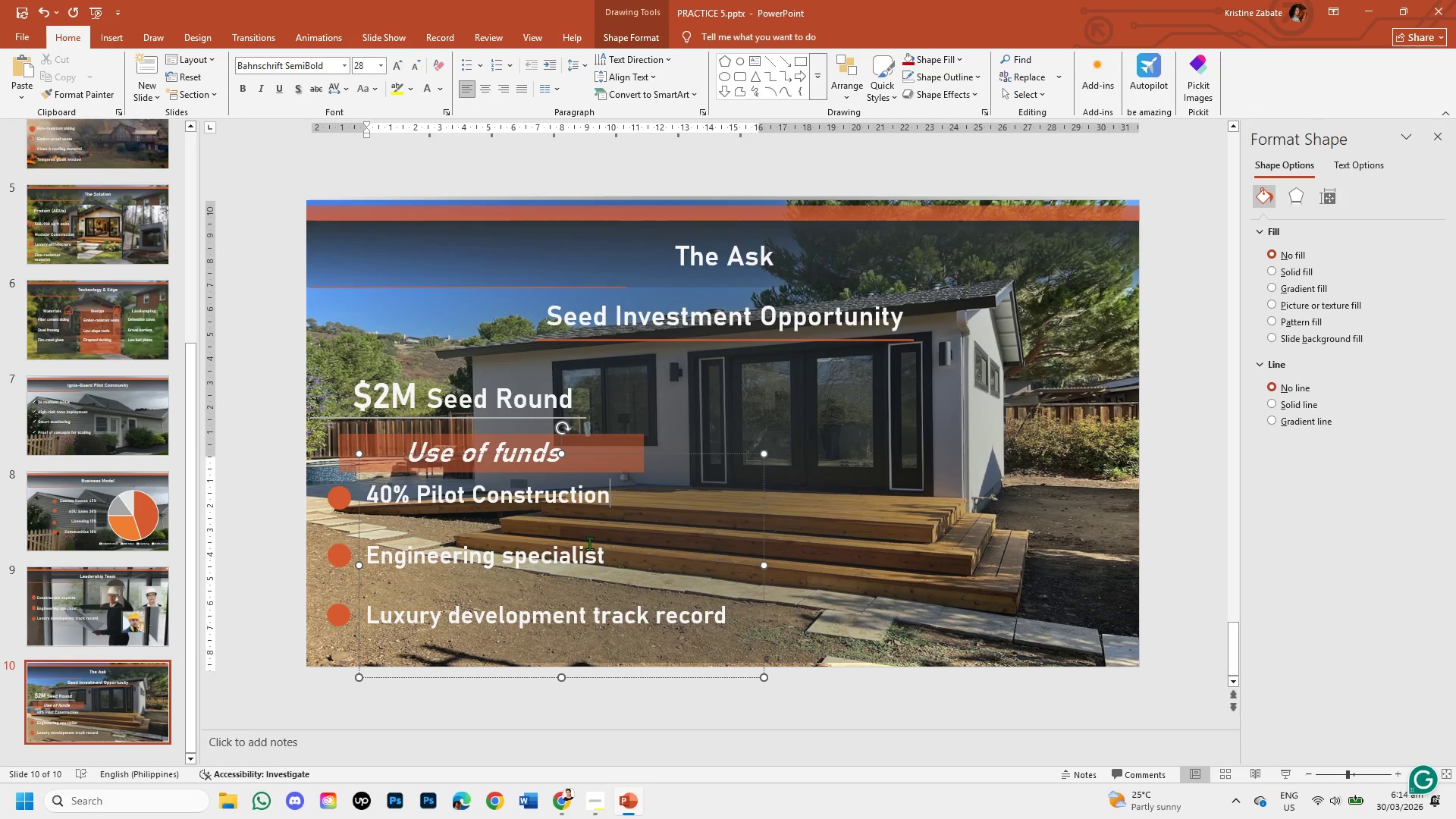 
left_click([607, 559])
 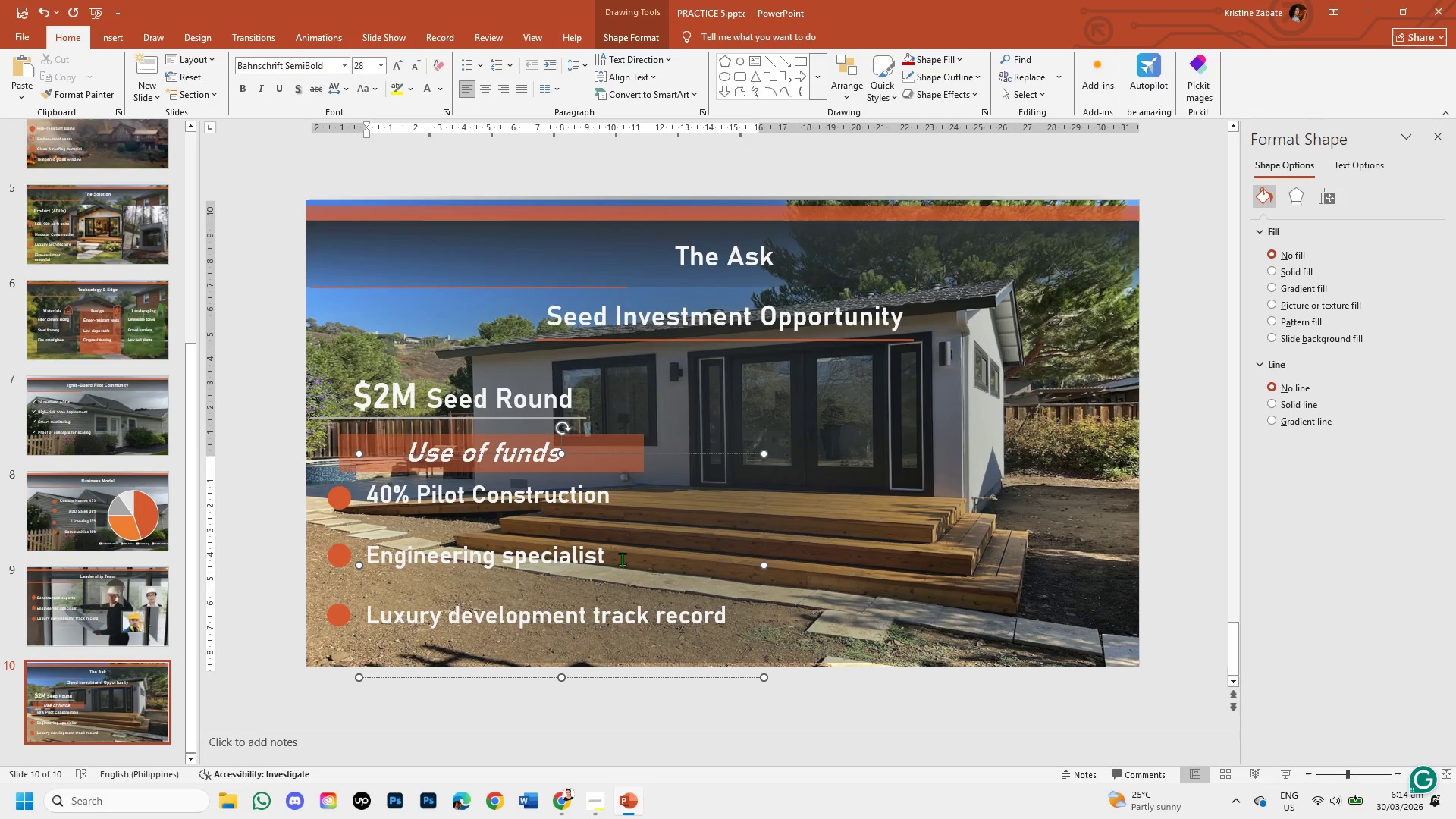 
hold_key(key=Backspace, duration=0.91)
 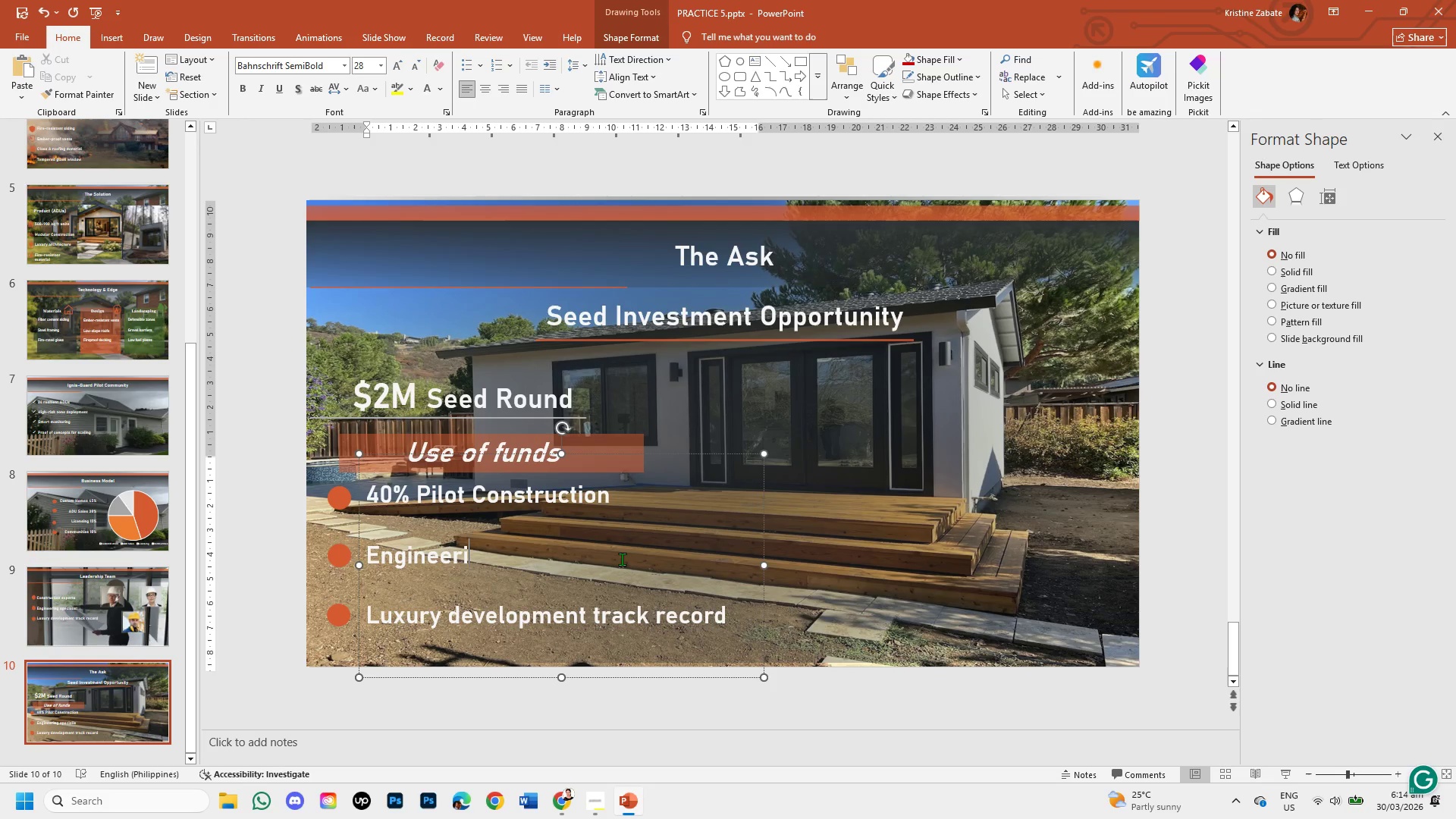 
key(Backspace)
key(Backspace)
key(Backspace)
key(Backspace)
key(Backspace)
key(Backspace)
key(Backspace)
key(Backspace)
key(Backspace)
type(25% R)
 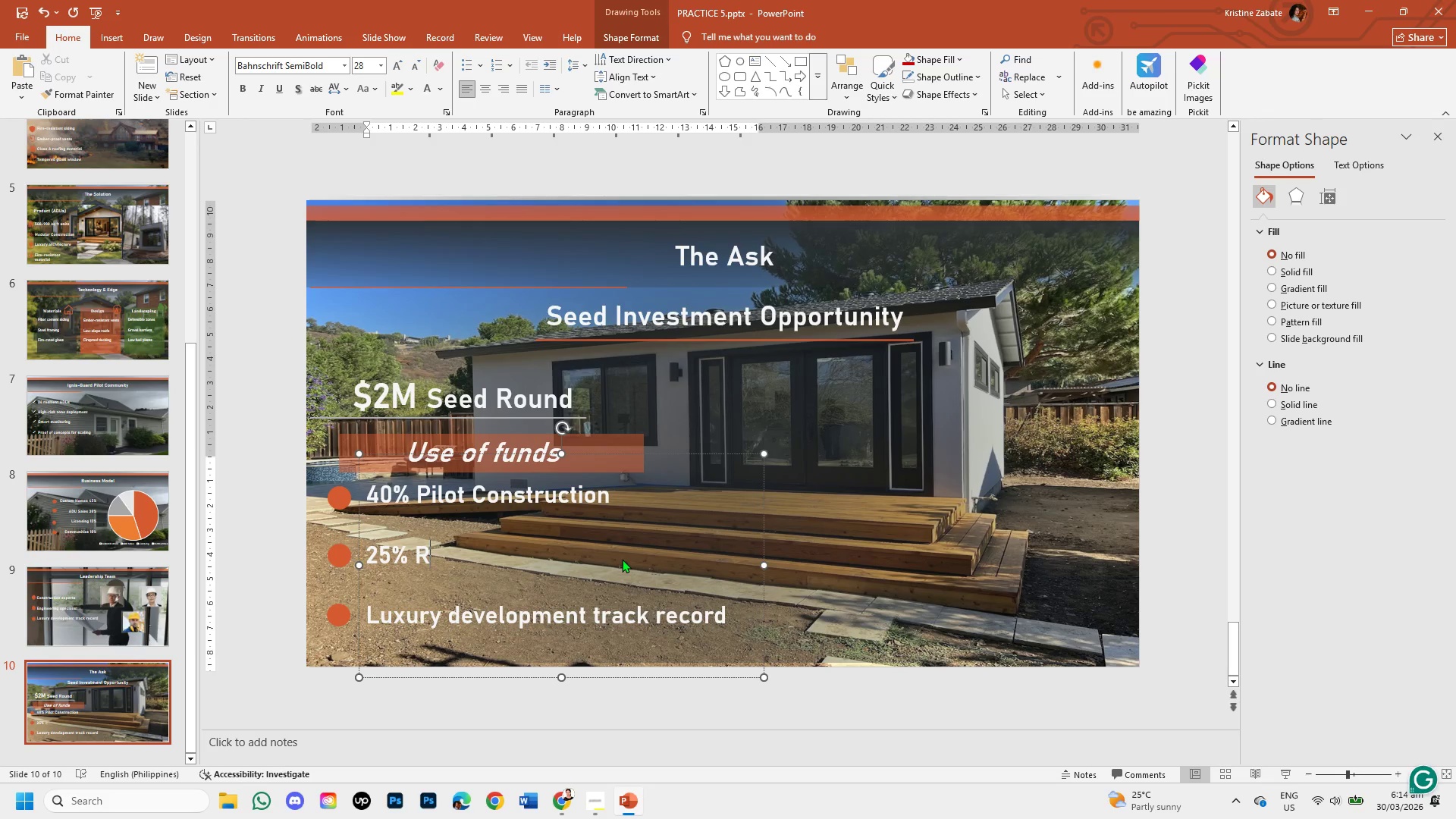 
hold_key(key=ShiftRight, duration=1.5)
 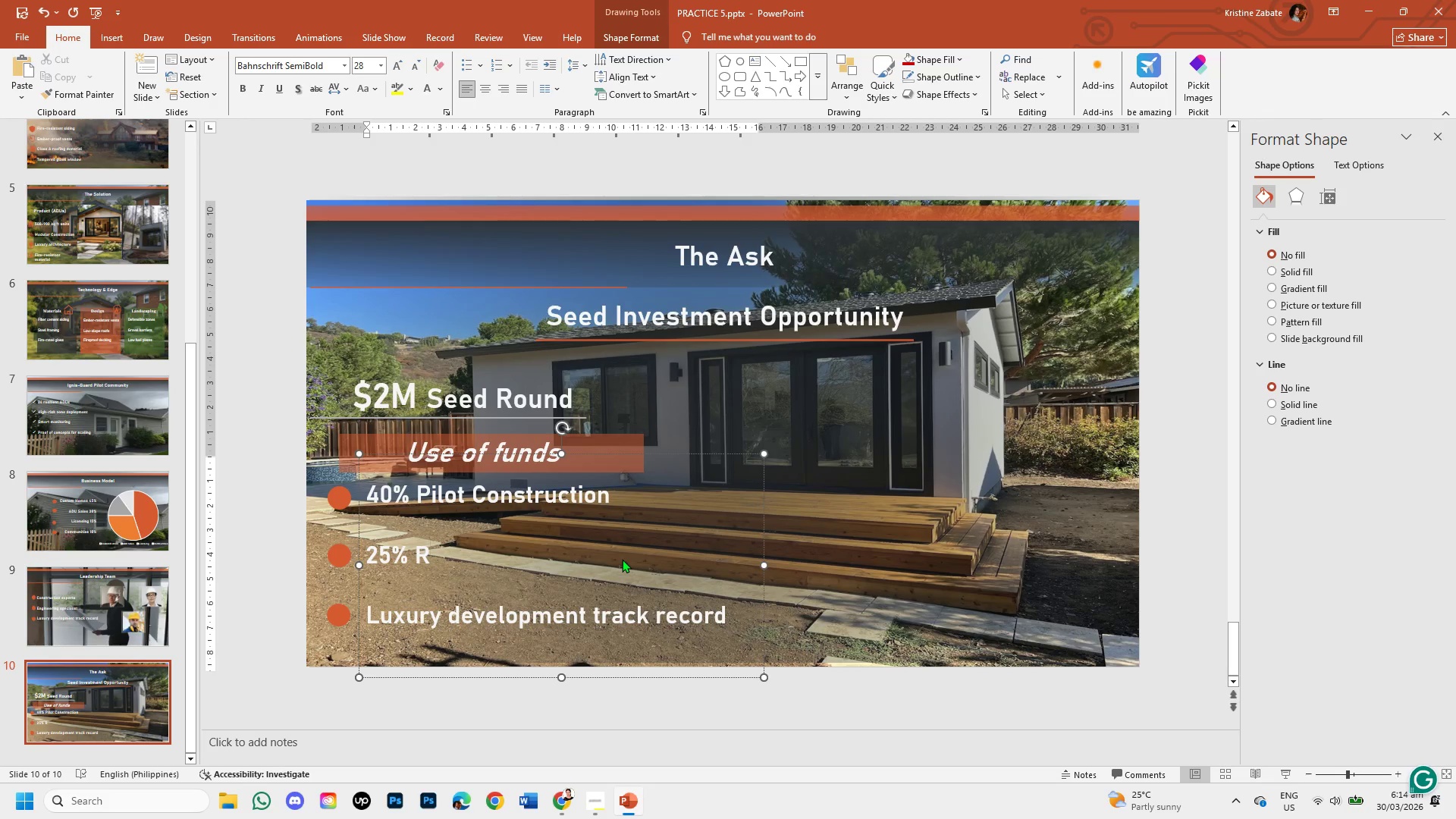 
type(&D )
 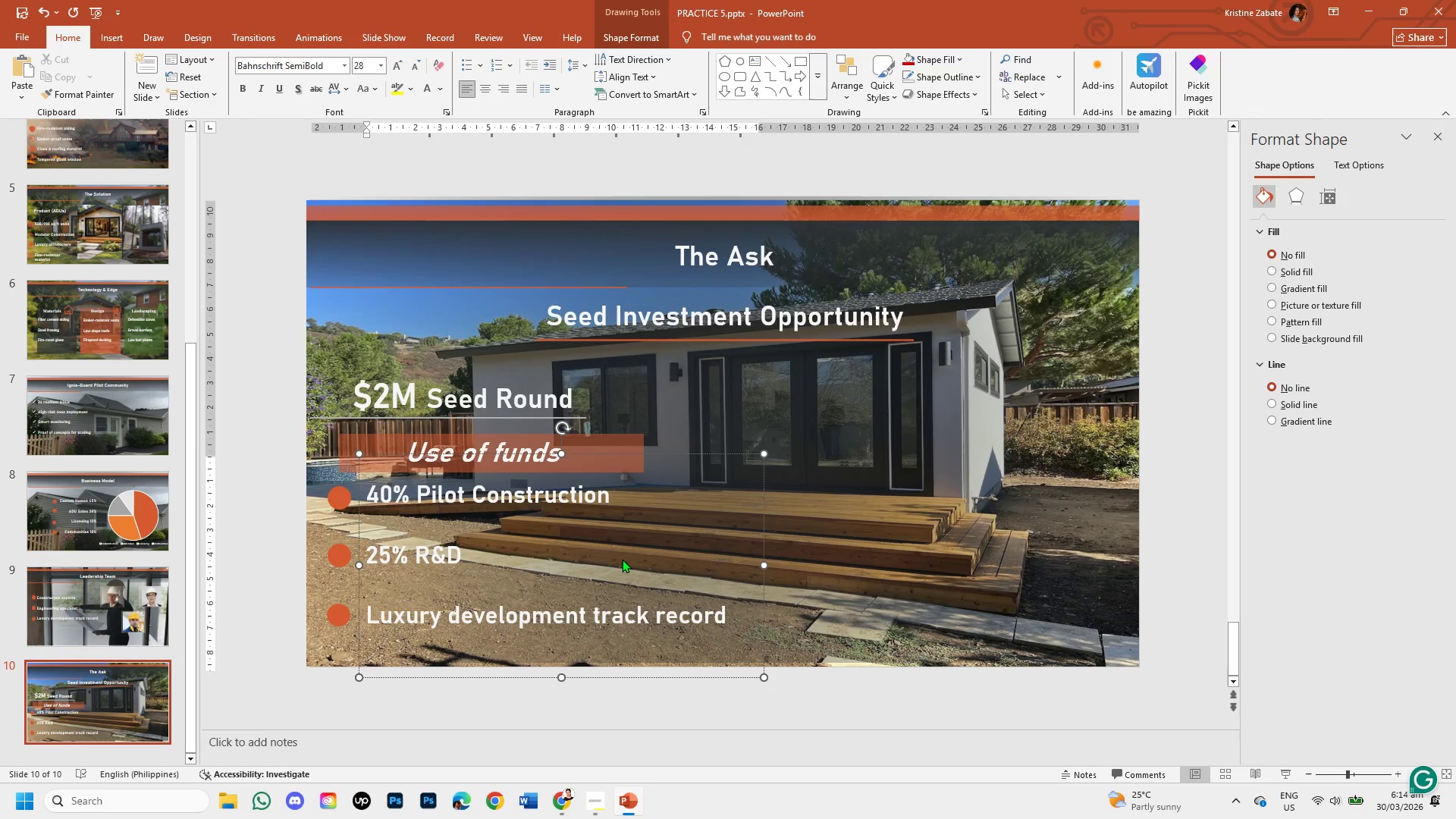 
wait(5.66)
 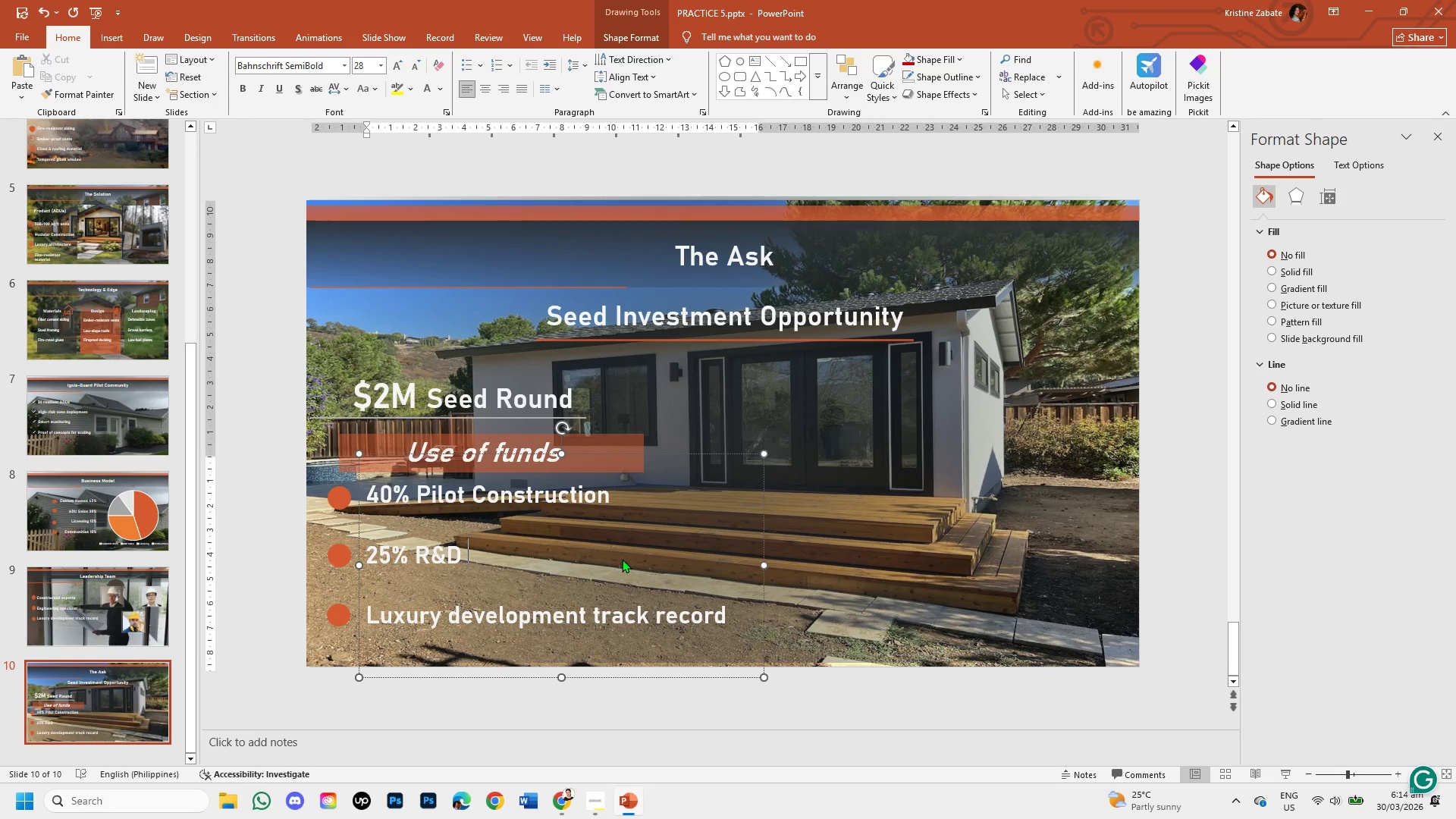 
type( & Material)
 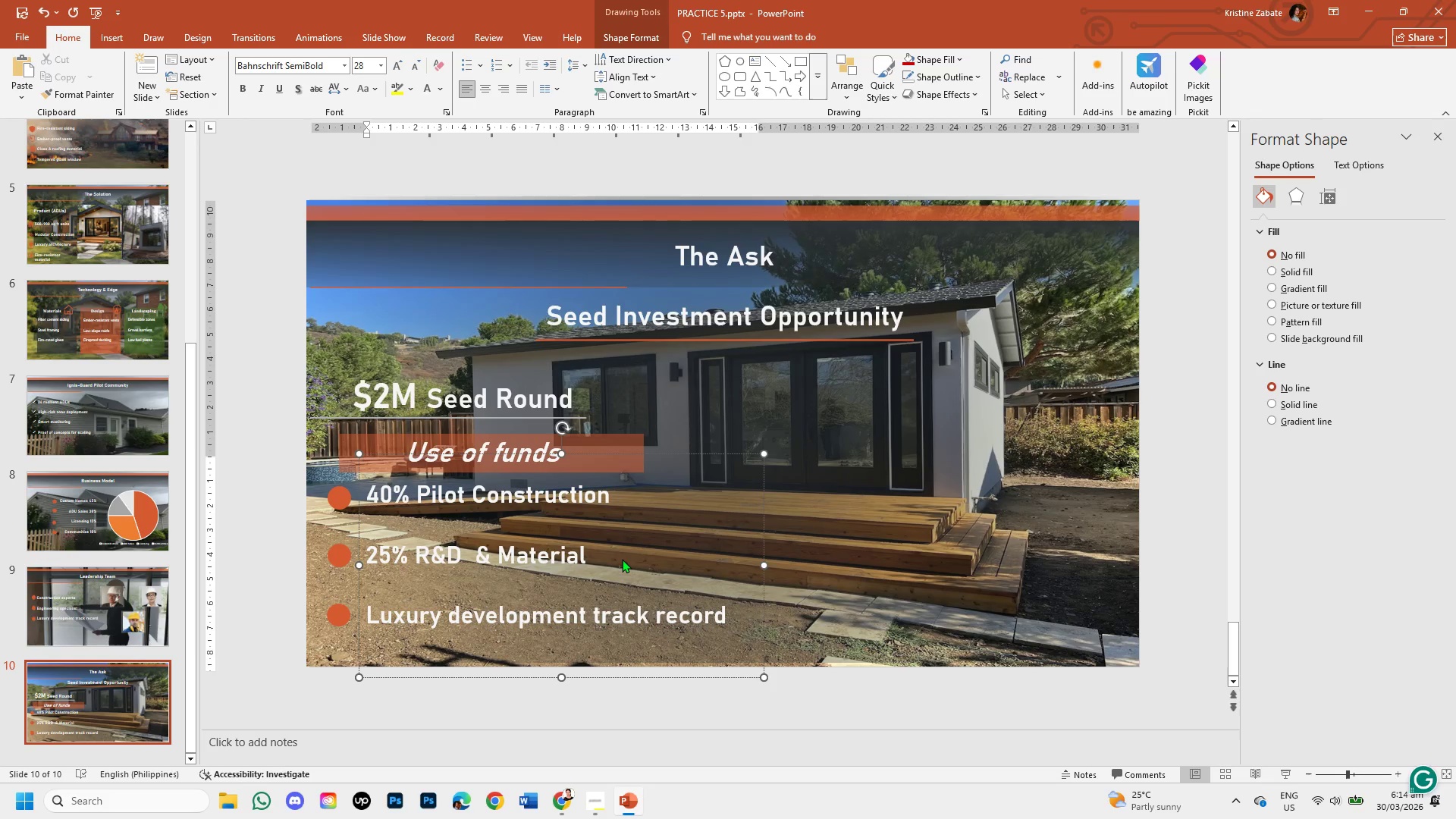 
wait(23.12)
 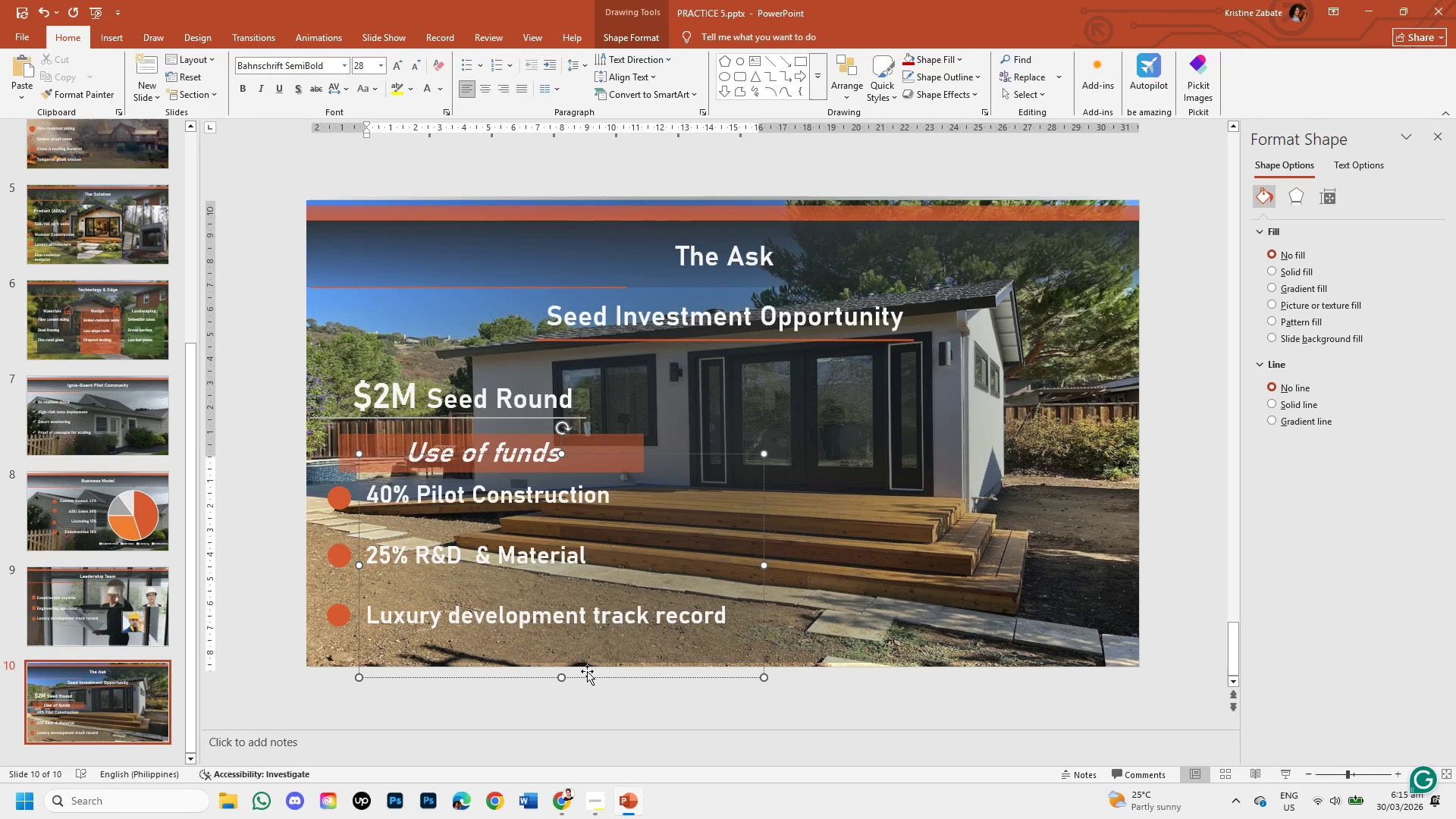 
hold_key(key=Backspace, duration=0.77)
 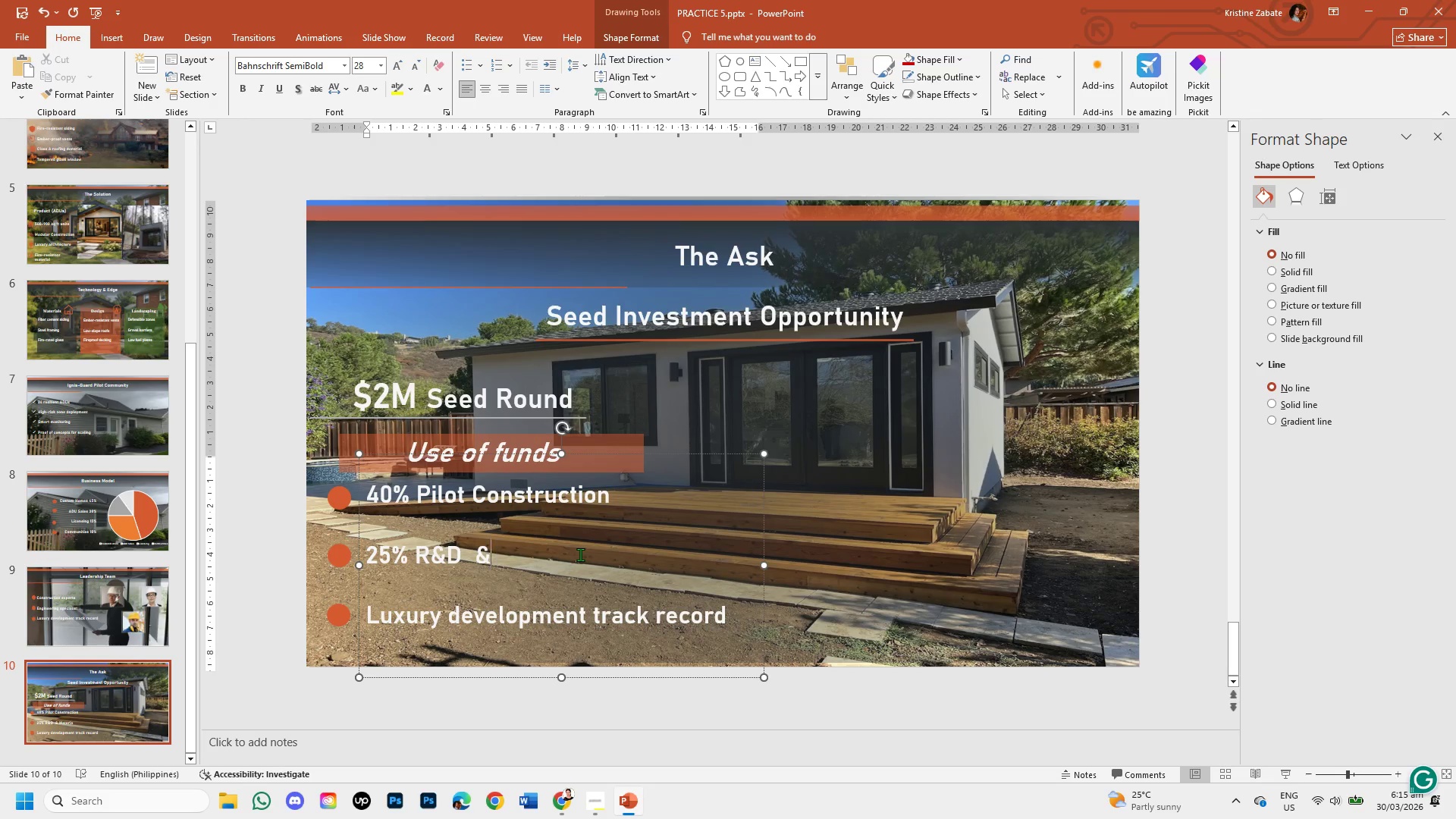 
key(Backspace)
 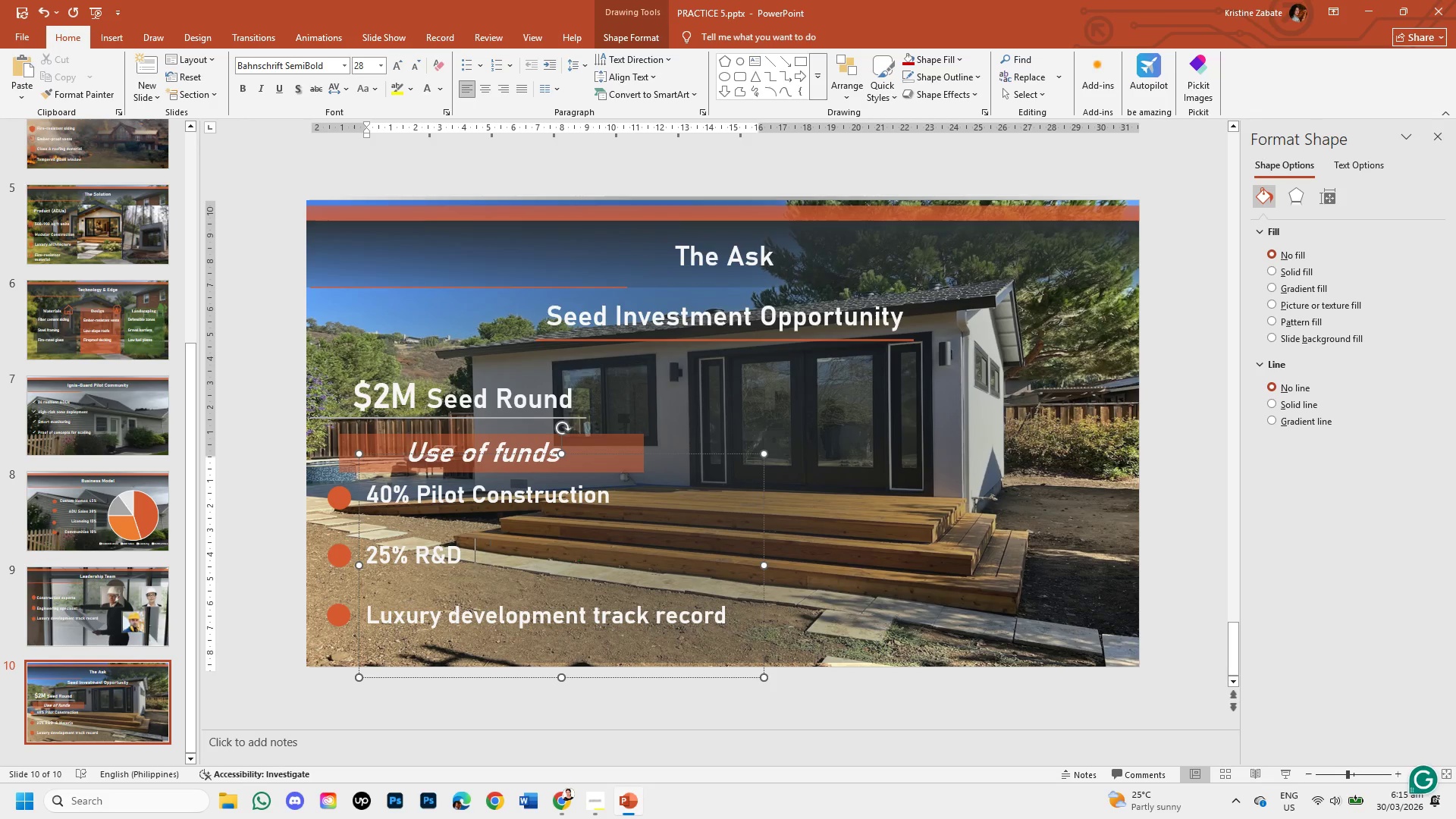 
key(Backspace)
 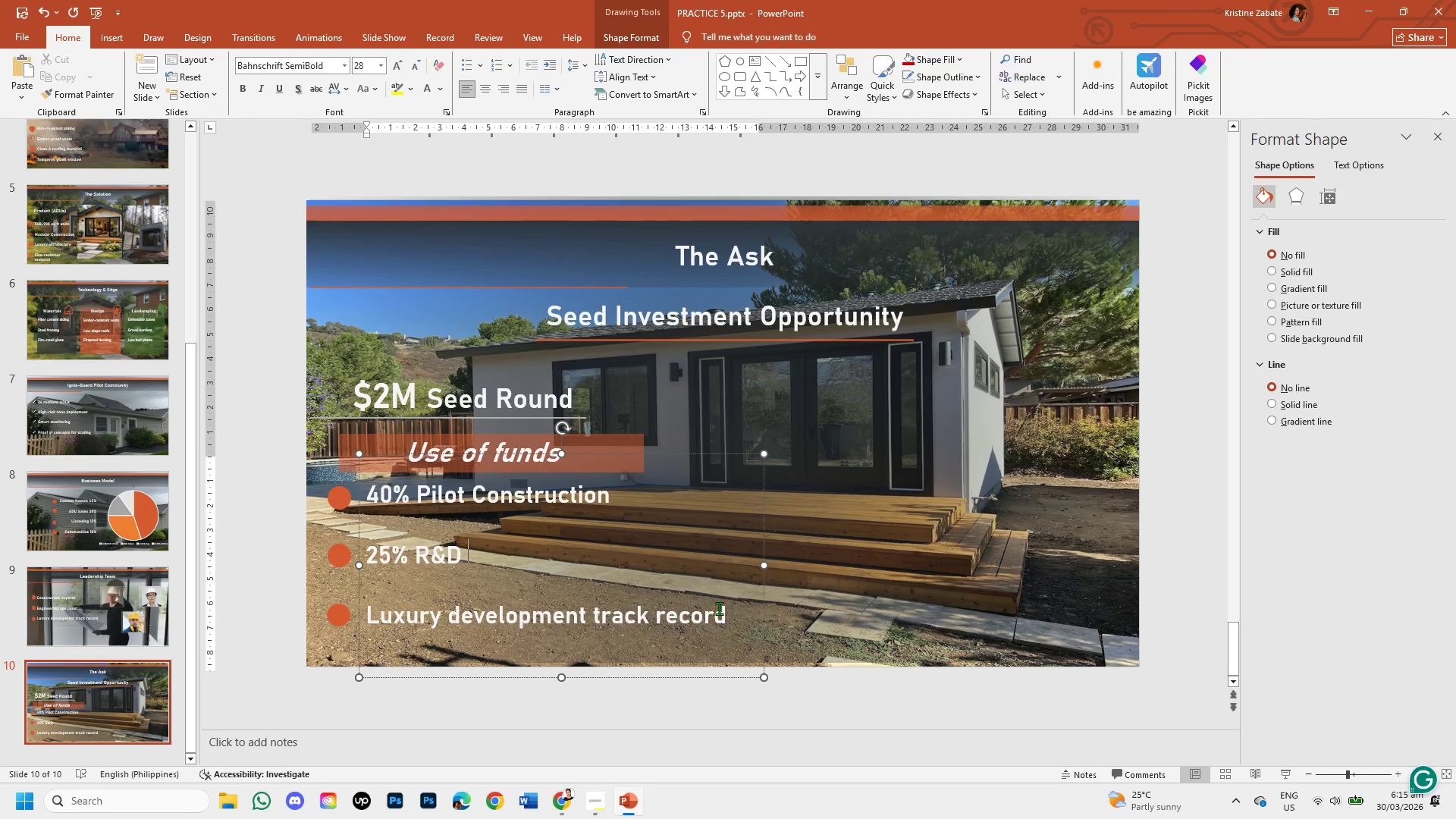 
left_click([726, 611])
 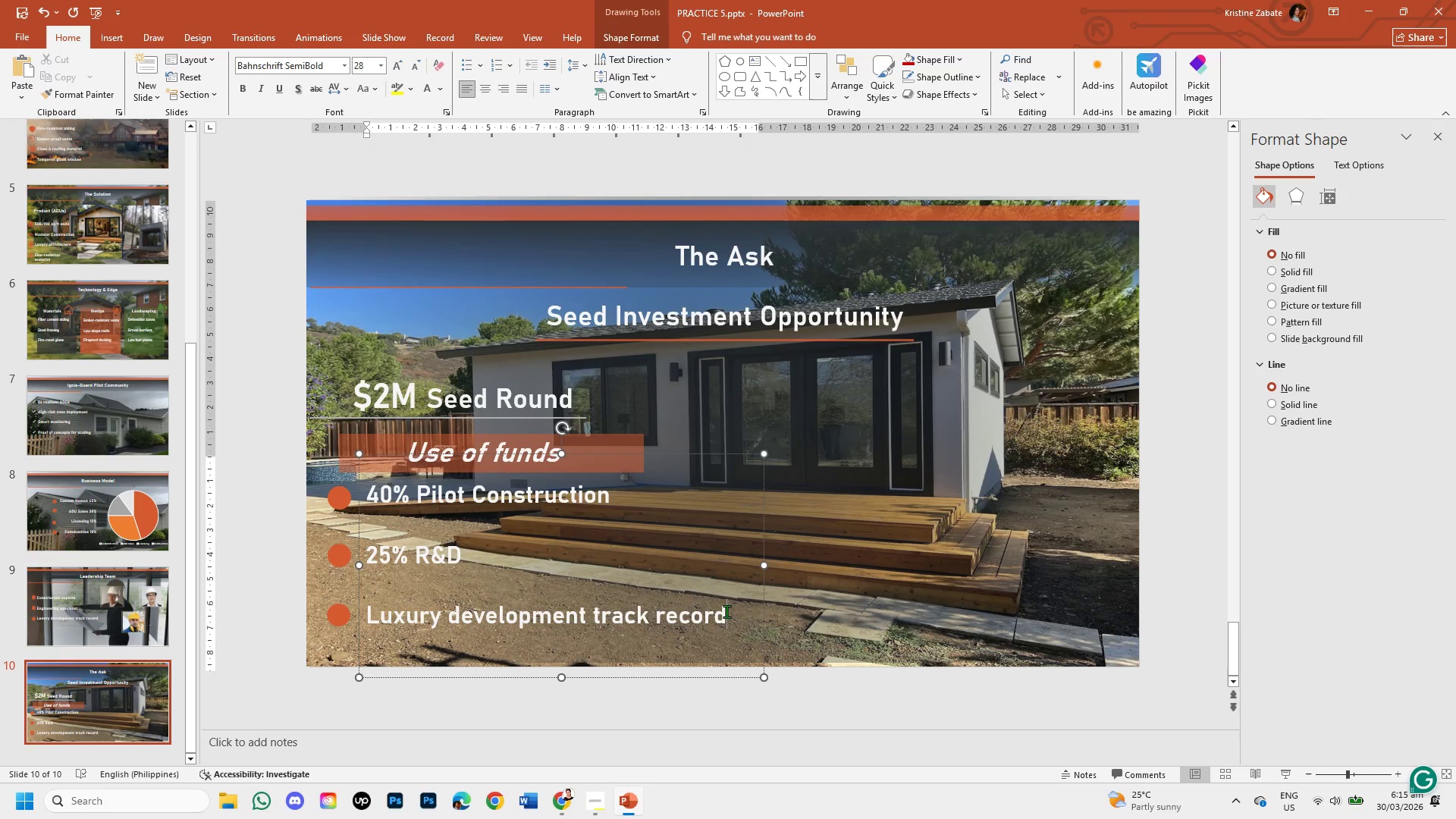 
left_click_drag(start_coordinate=[726, 611], to_coordinate=[453, 618])
 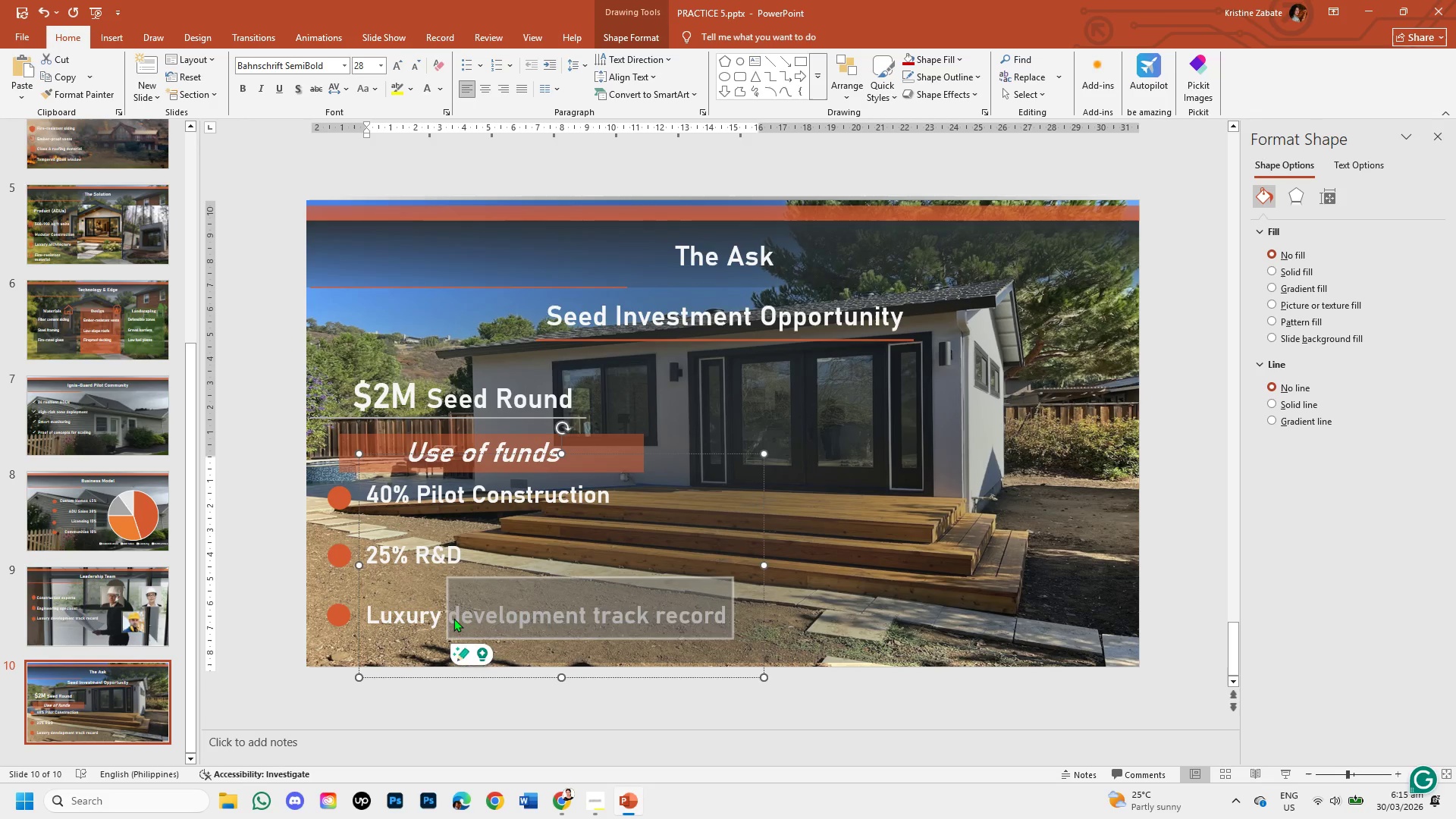 
key(Backspace)
 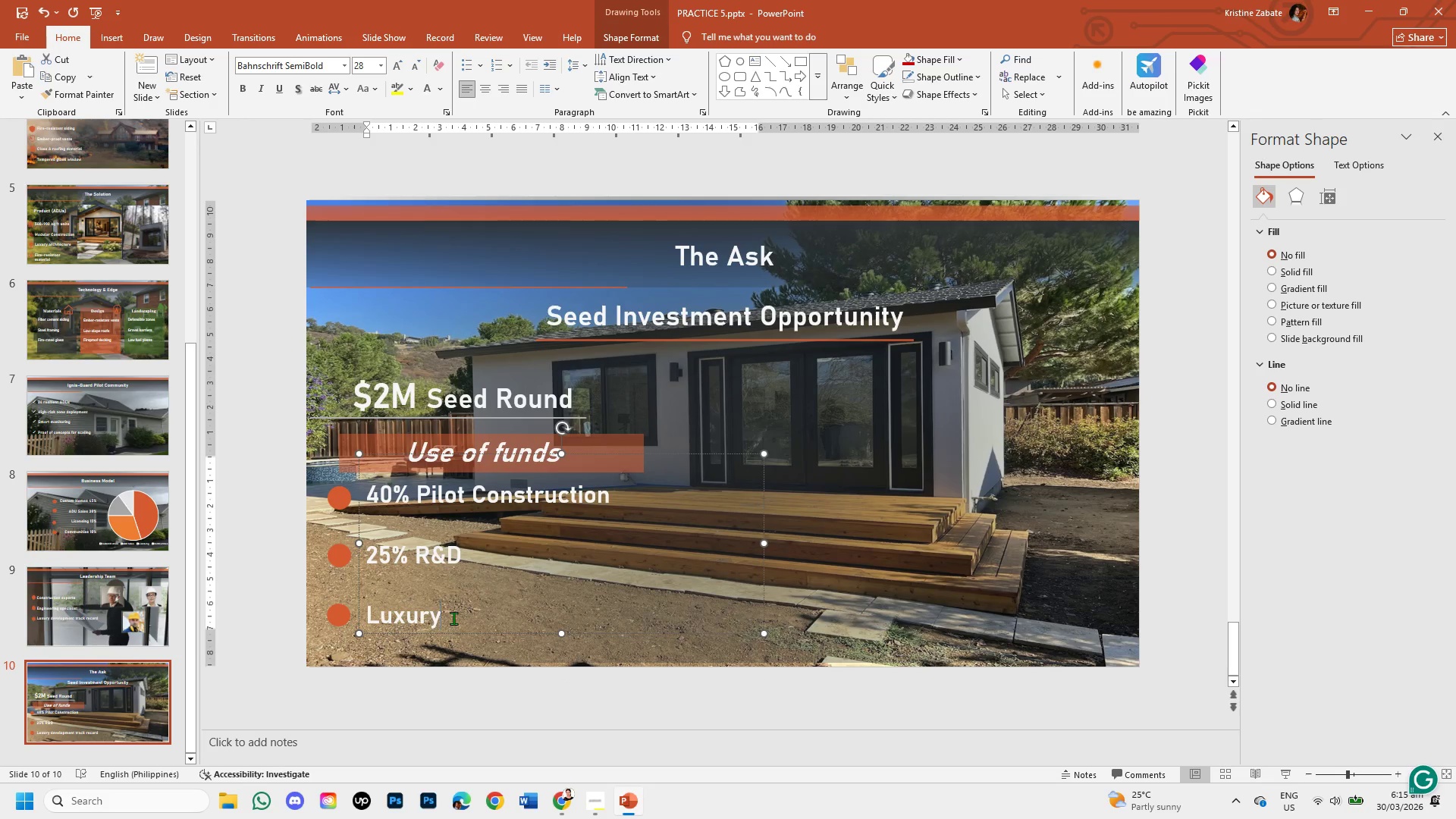 
key(Backspace)
 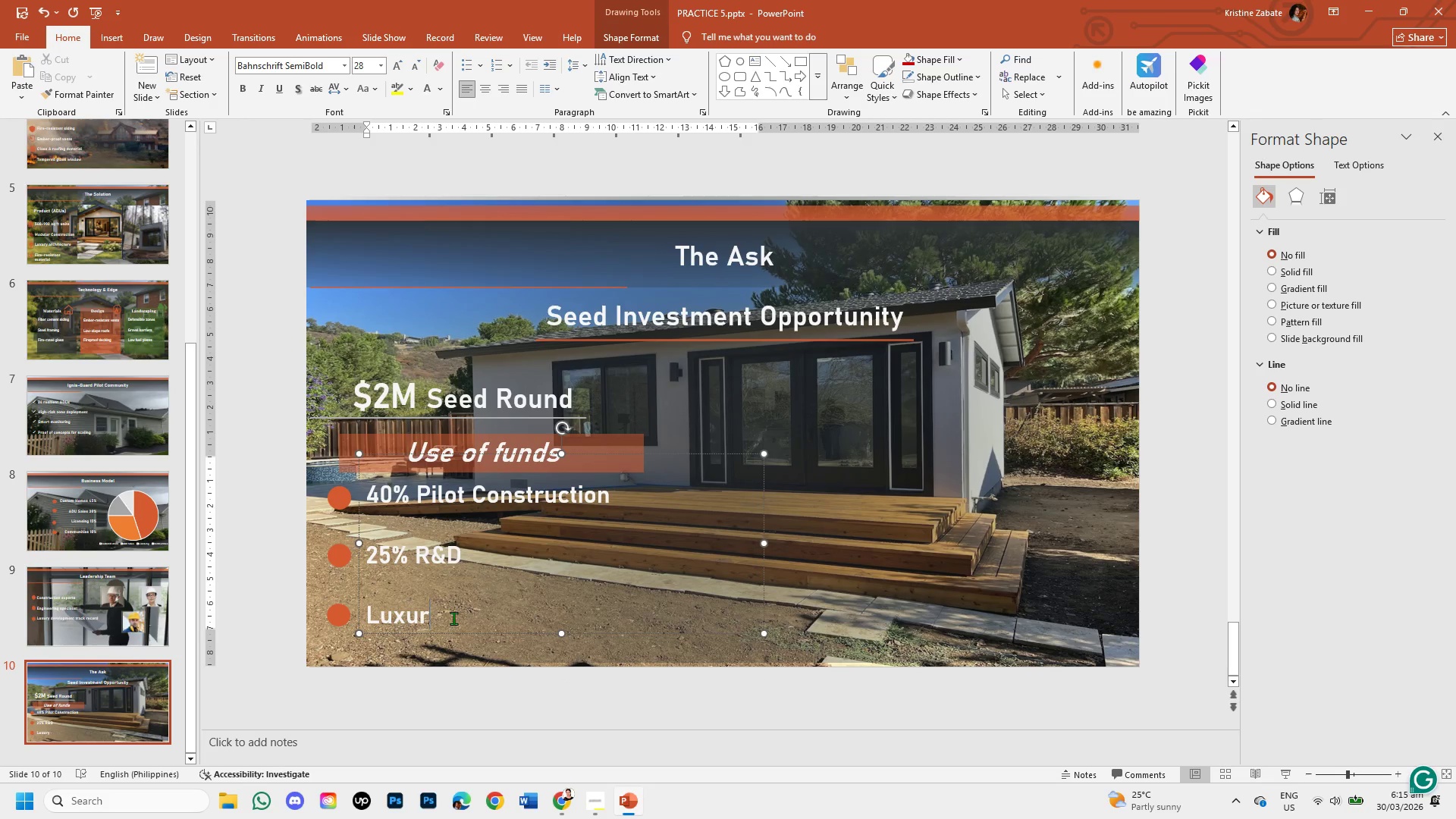 
key(Backspace)
 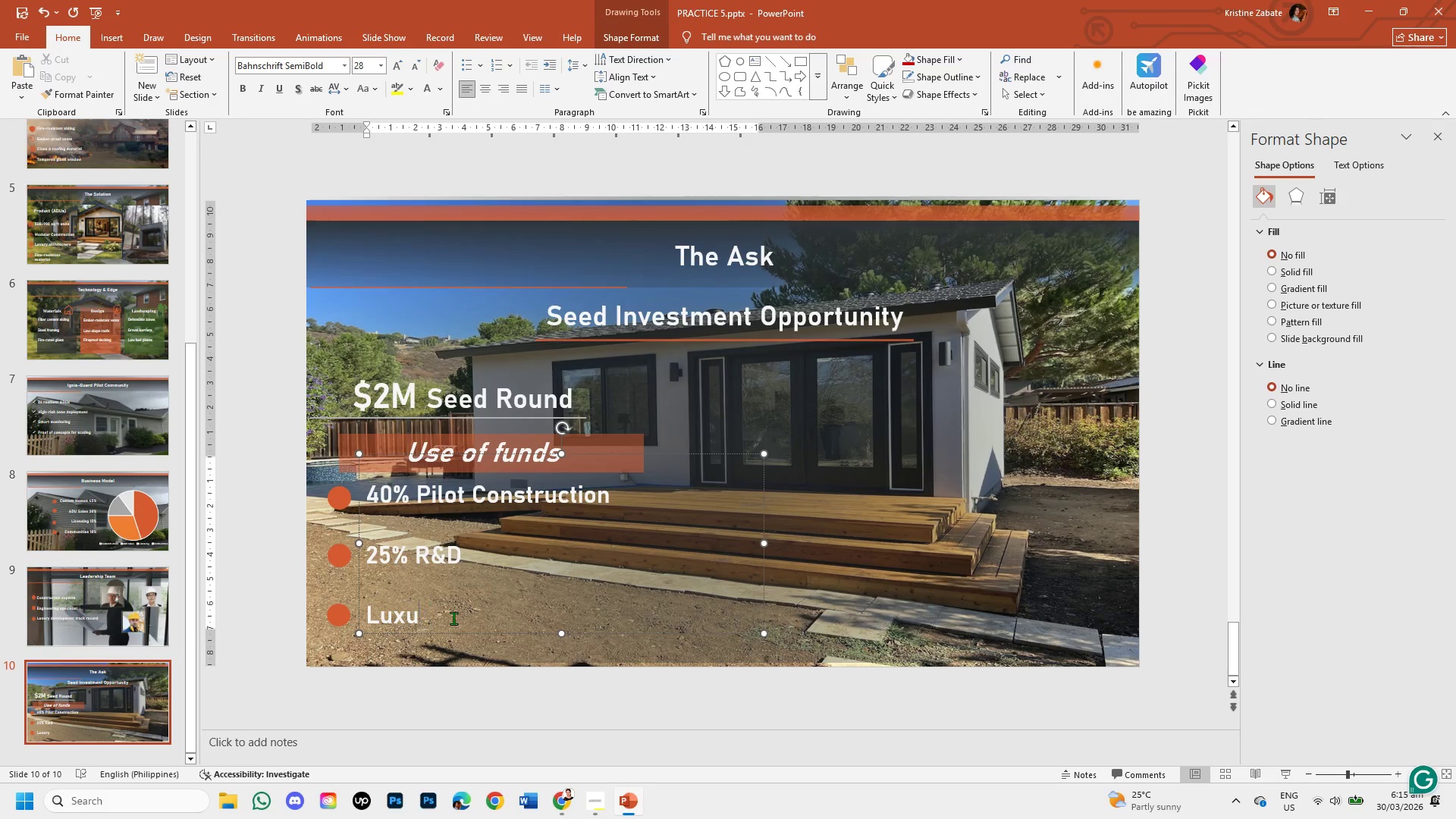 
key(Backspace)
 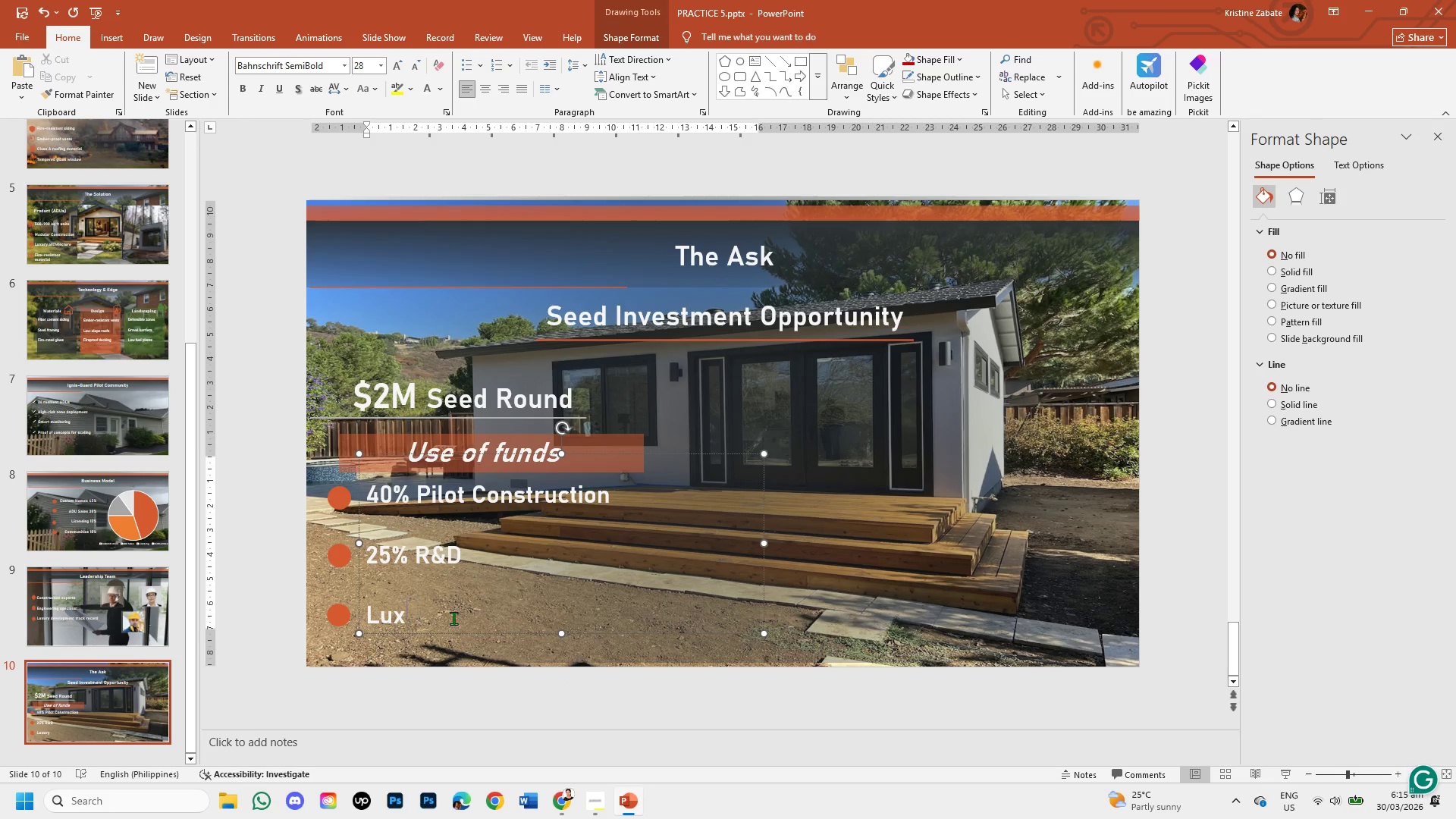 
key(Backspace)
 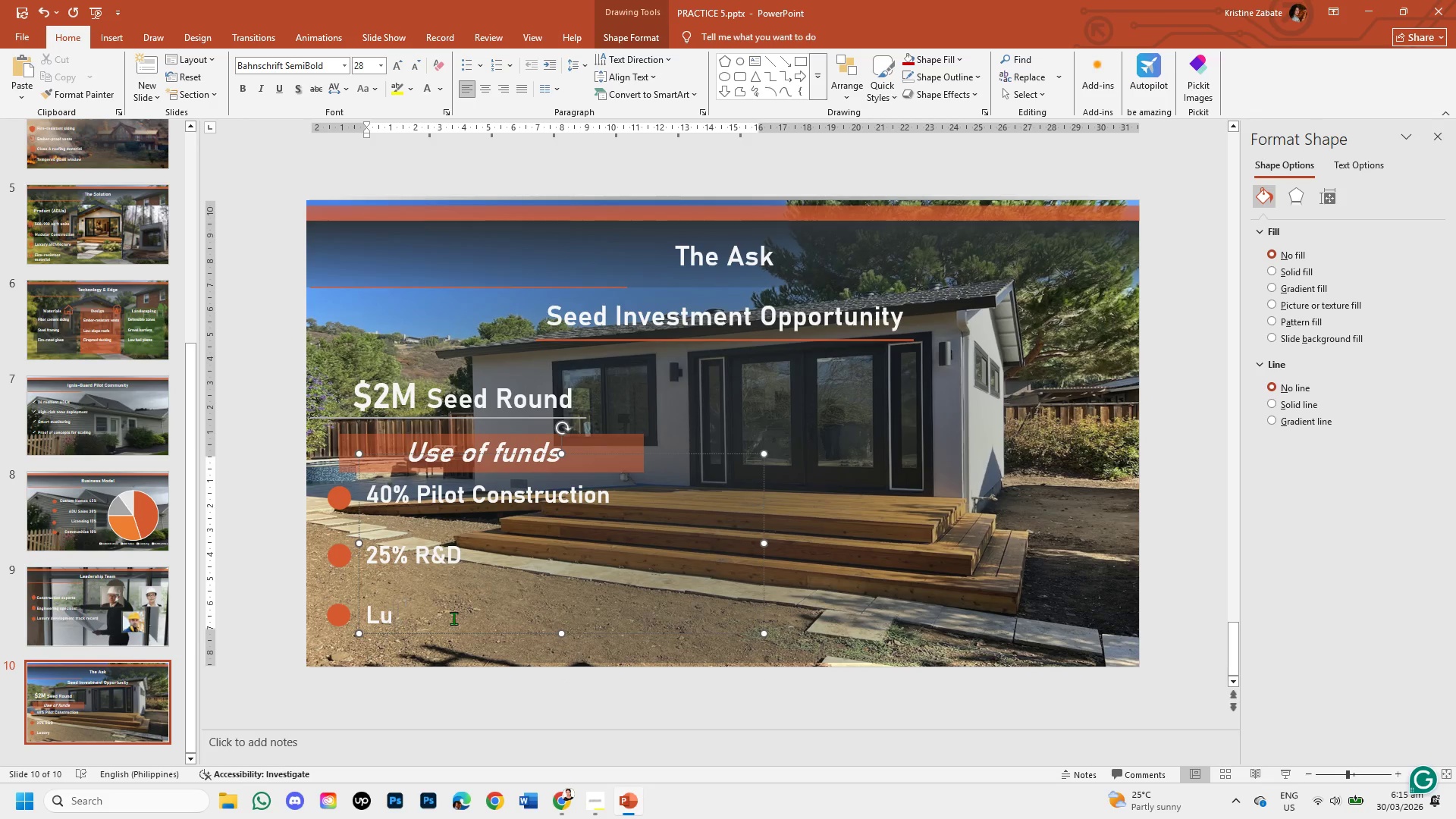 
key(Backspace)
 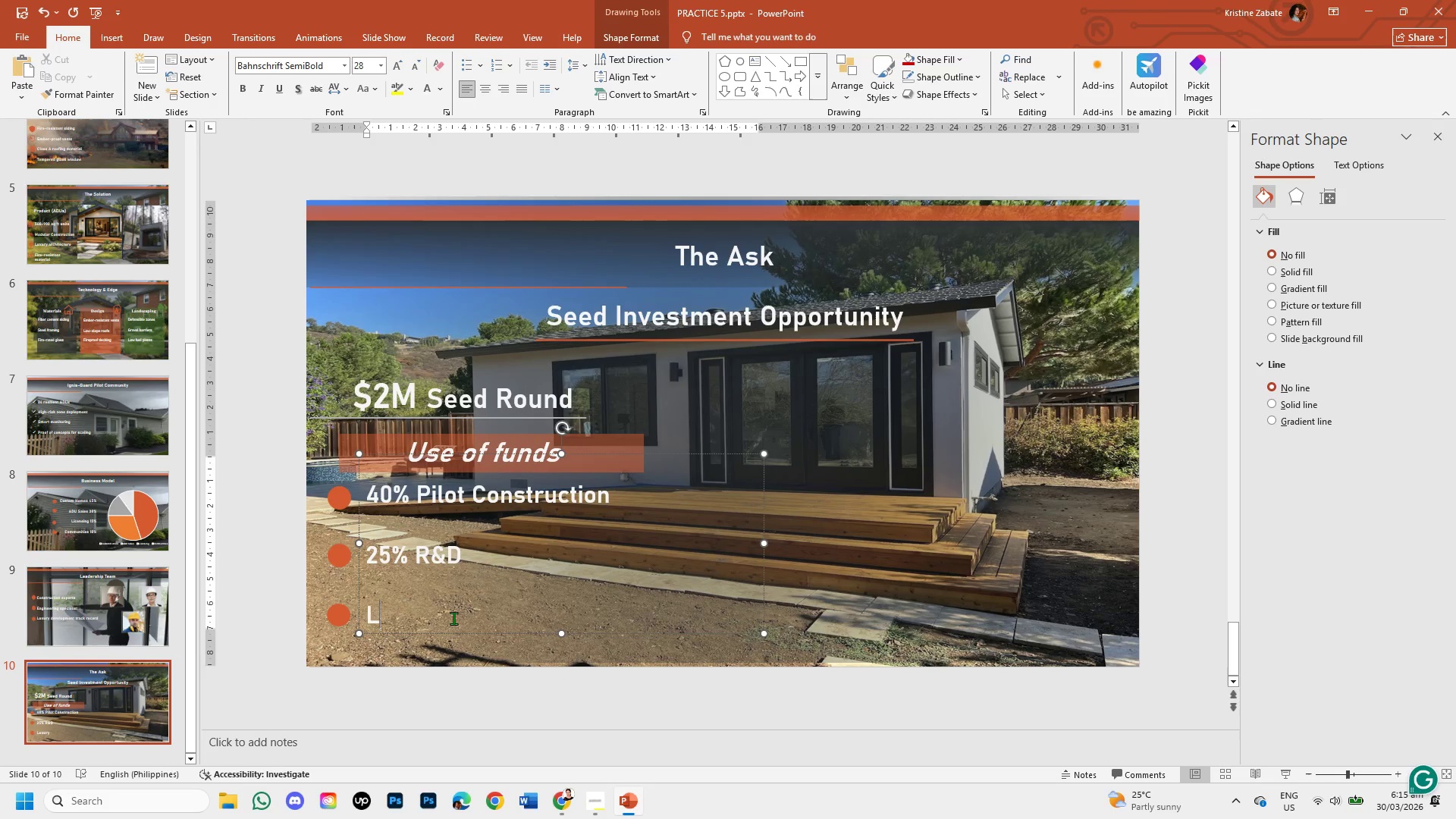 
key(Backspace)
 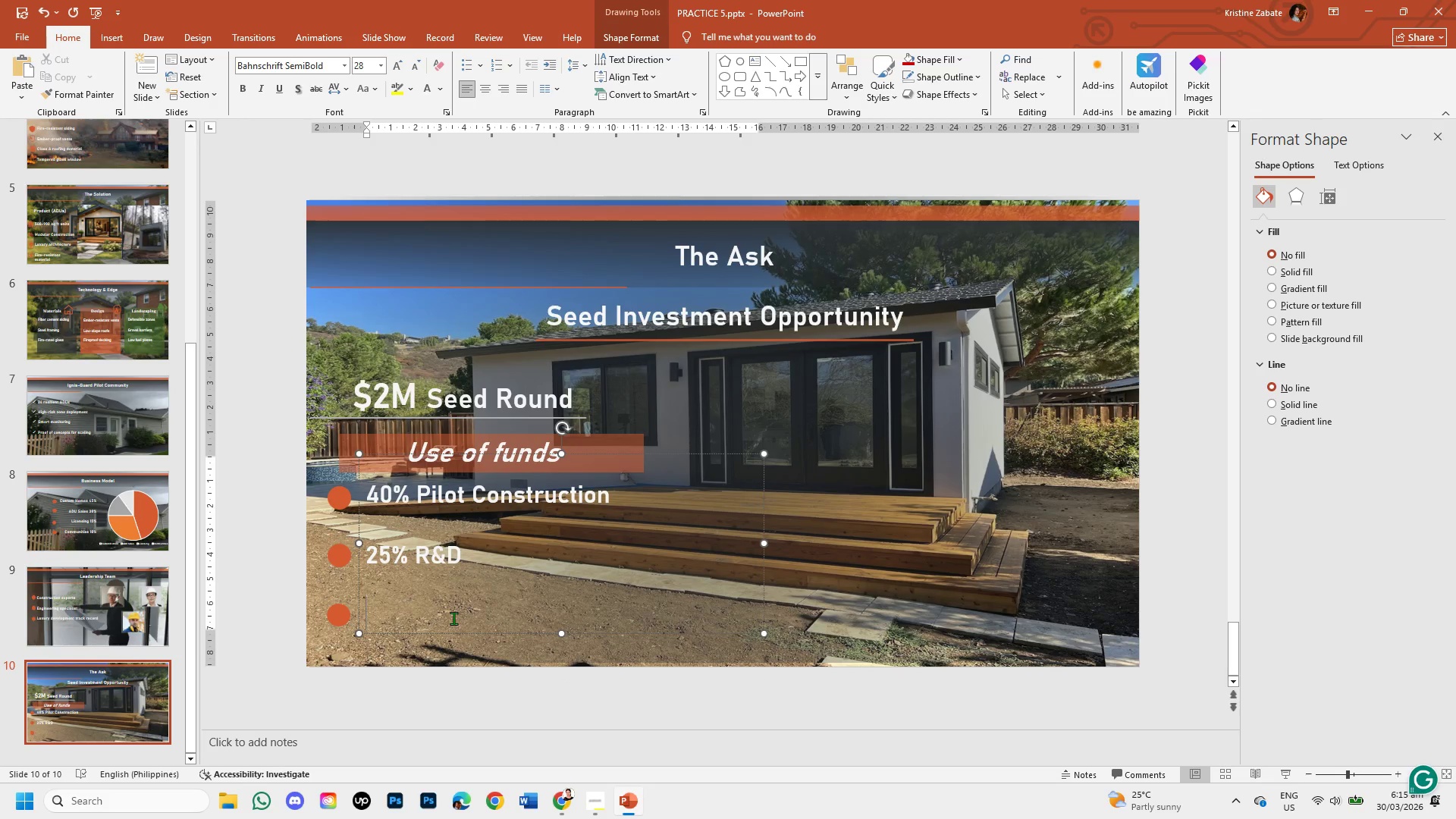 
type(20)
 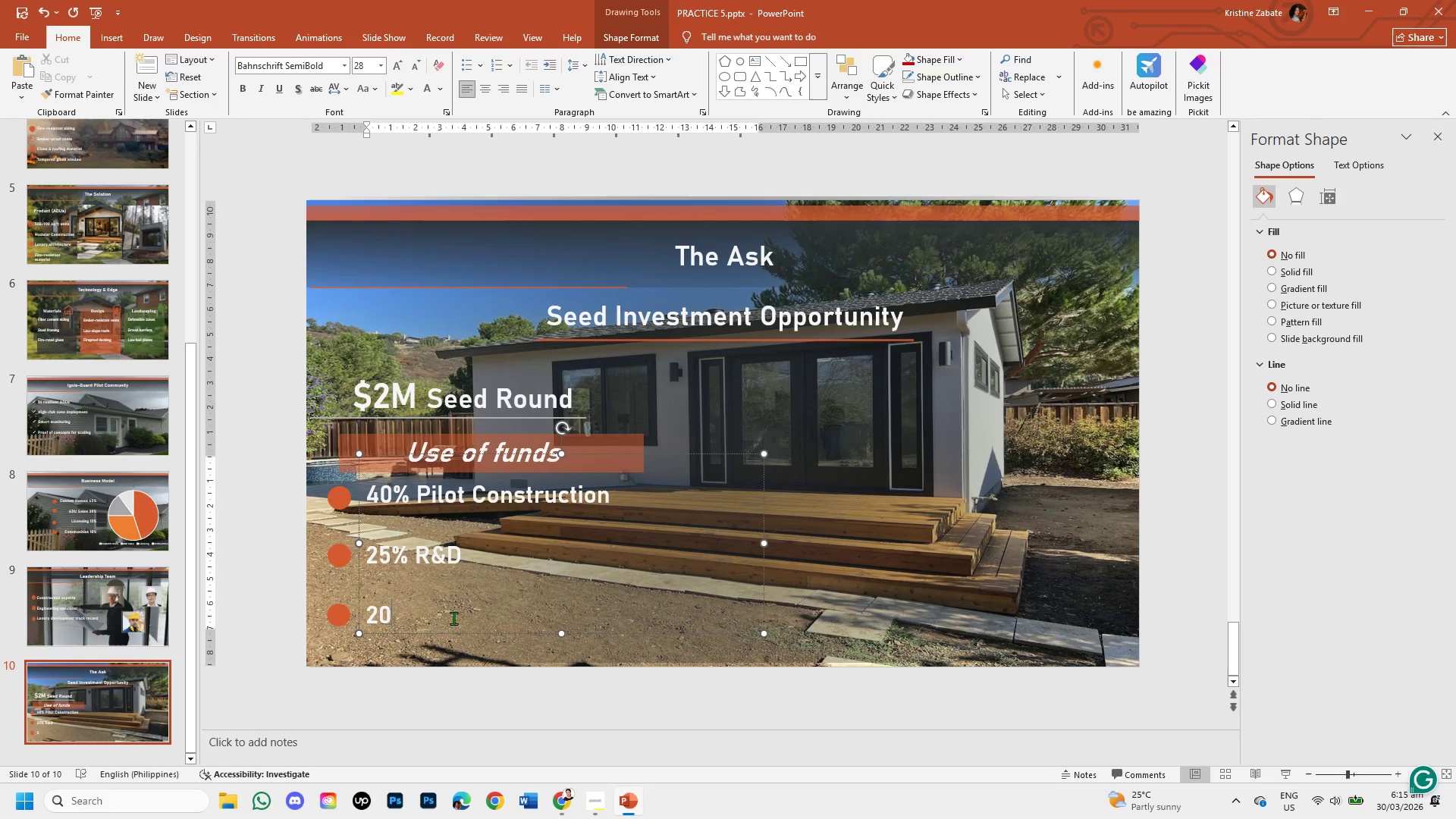 
hold_key(key=ShiftRight, duration=1.5)
 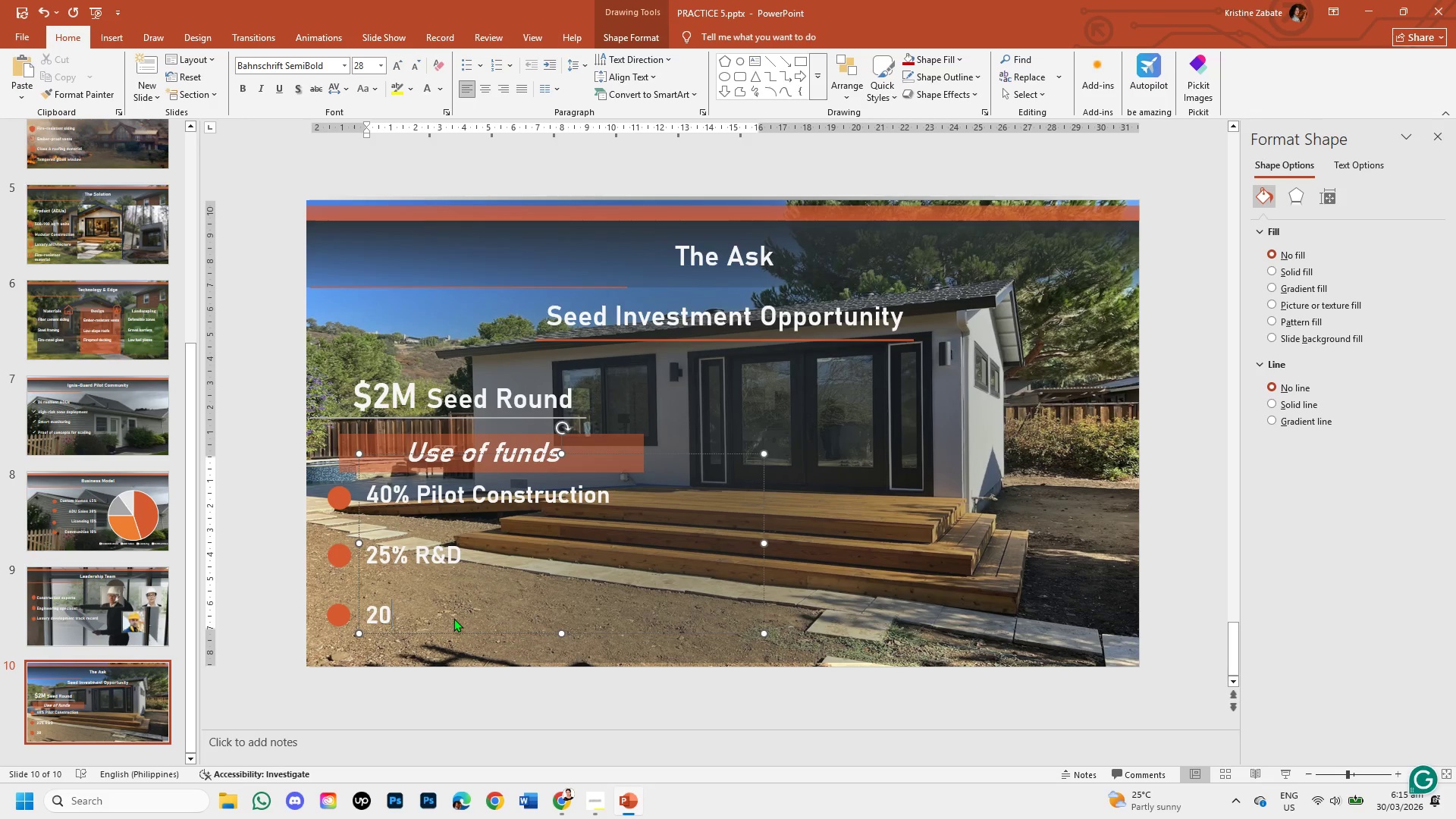 
hold_key(key=ShiftRight, duration=0.45)
 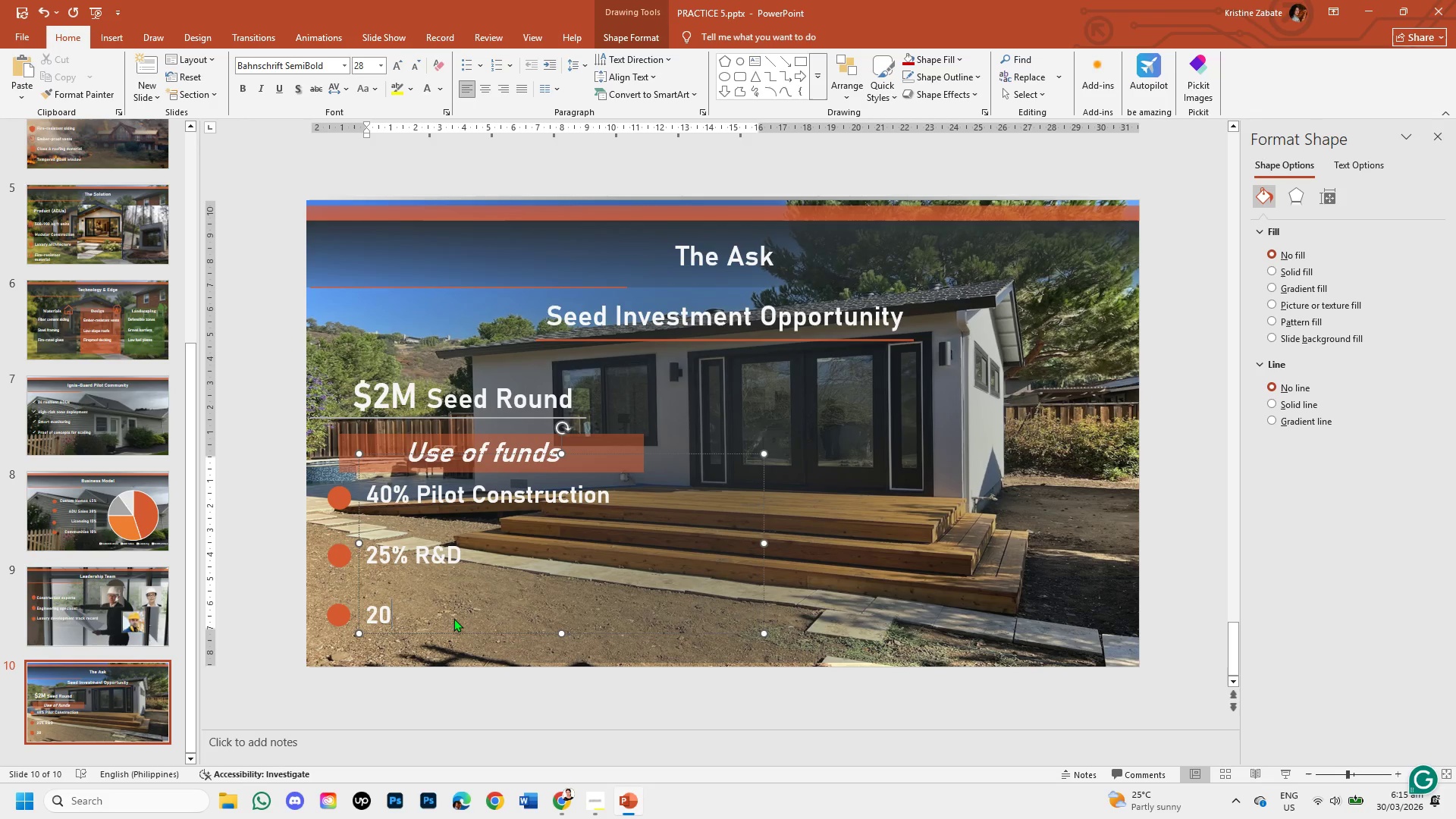 
type(7)
key(Backspace)
type(% Marketing)
 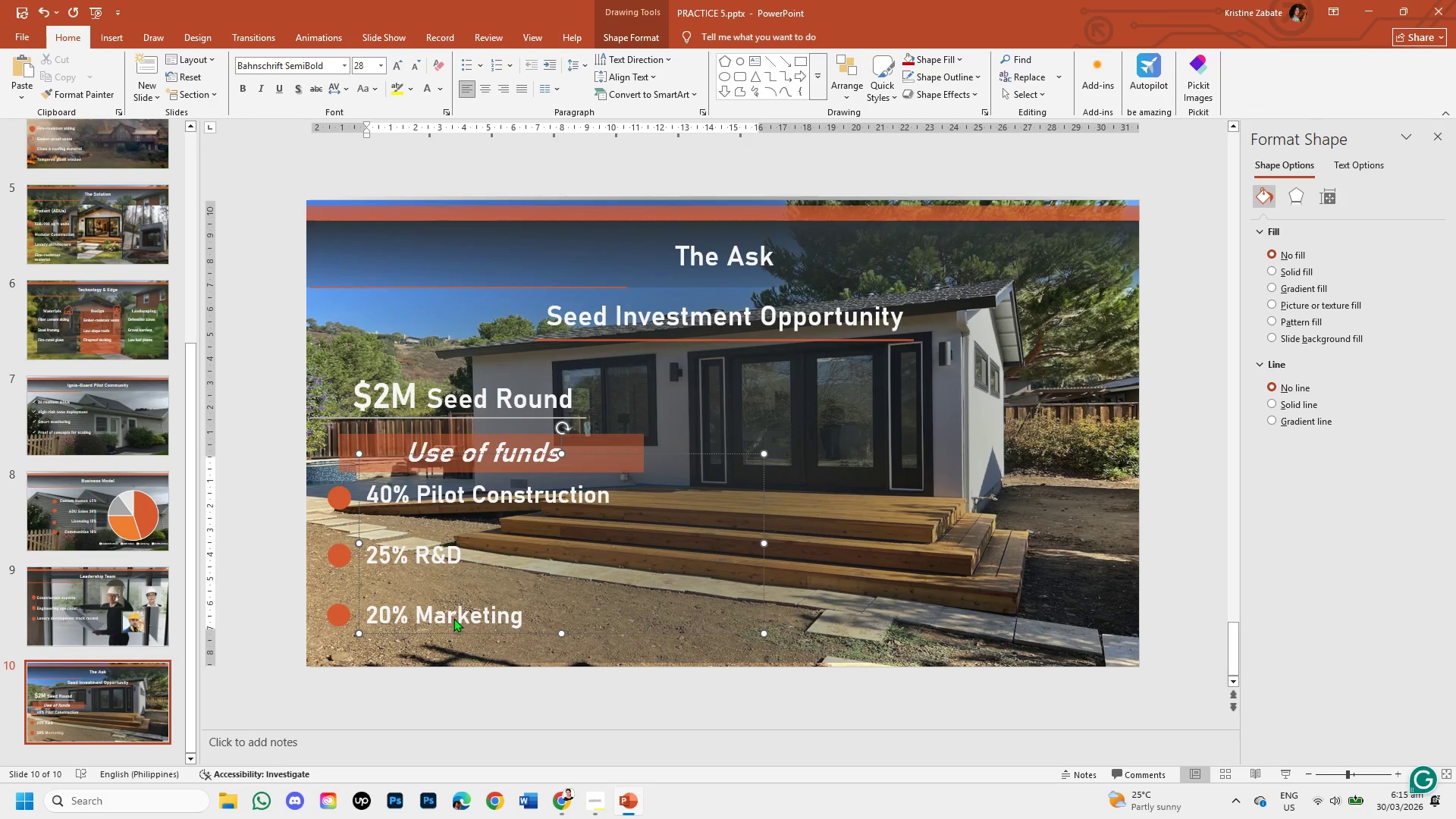 
wait(8.17)
 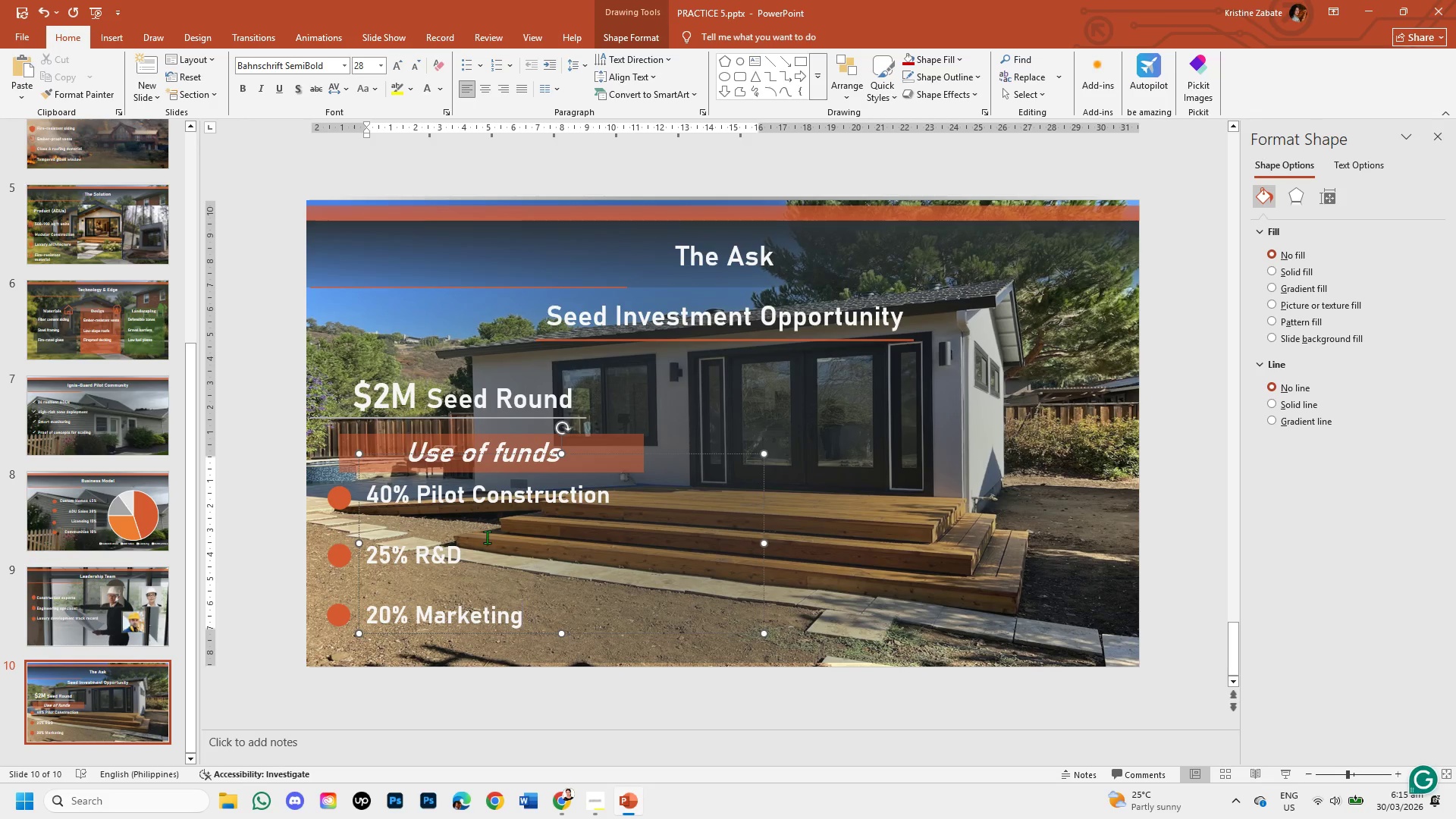 
mouse_move([639, 782])
 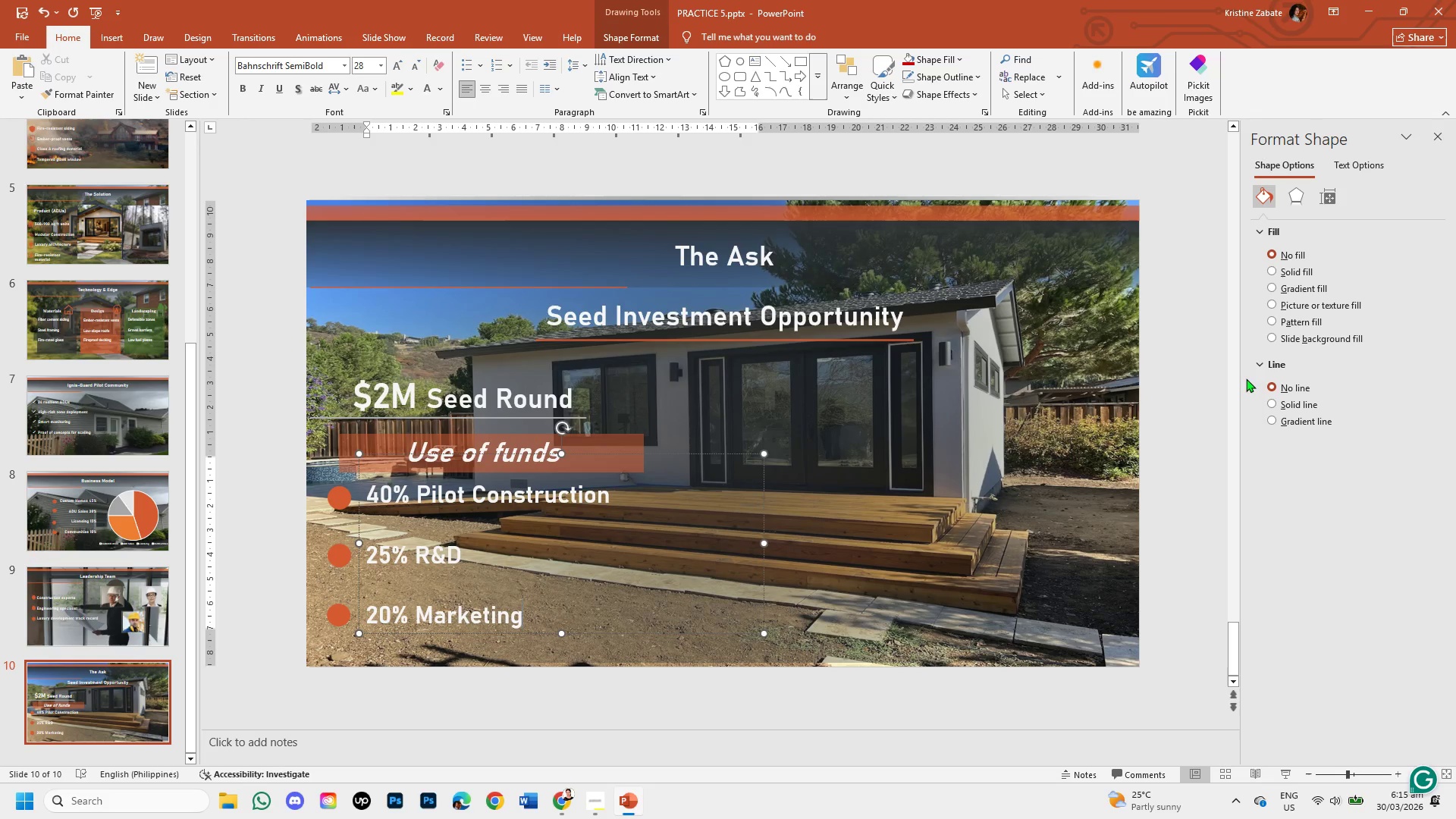 
wait(7.46)
 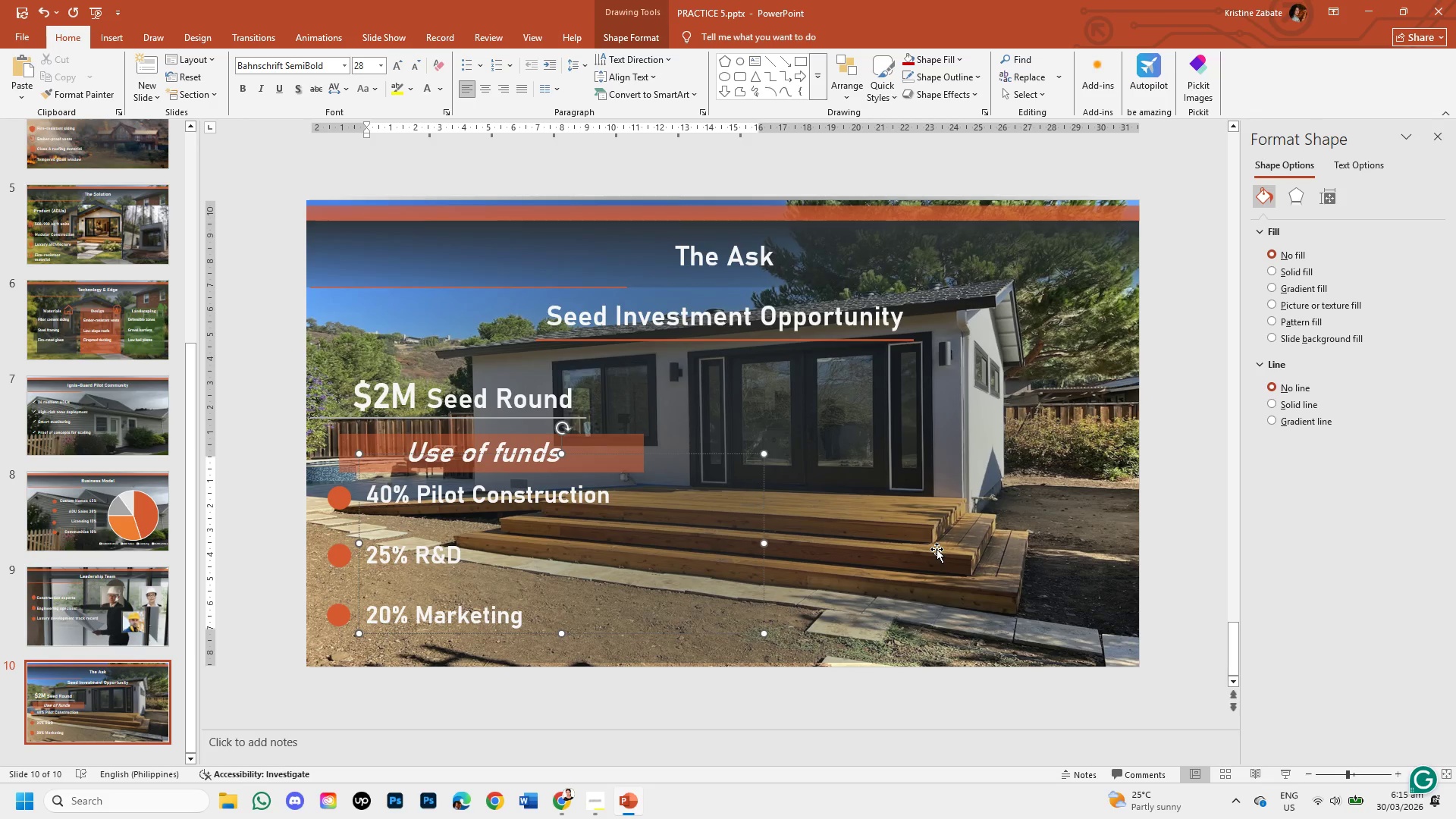 
mouse_move([19, 806])
 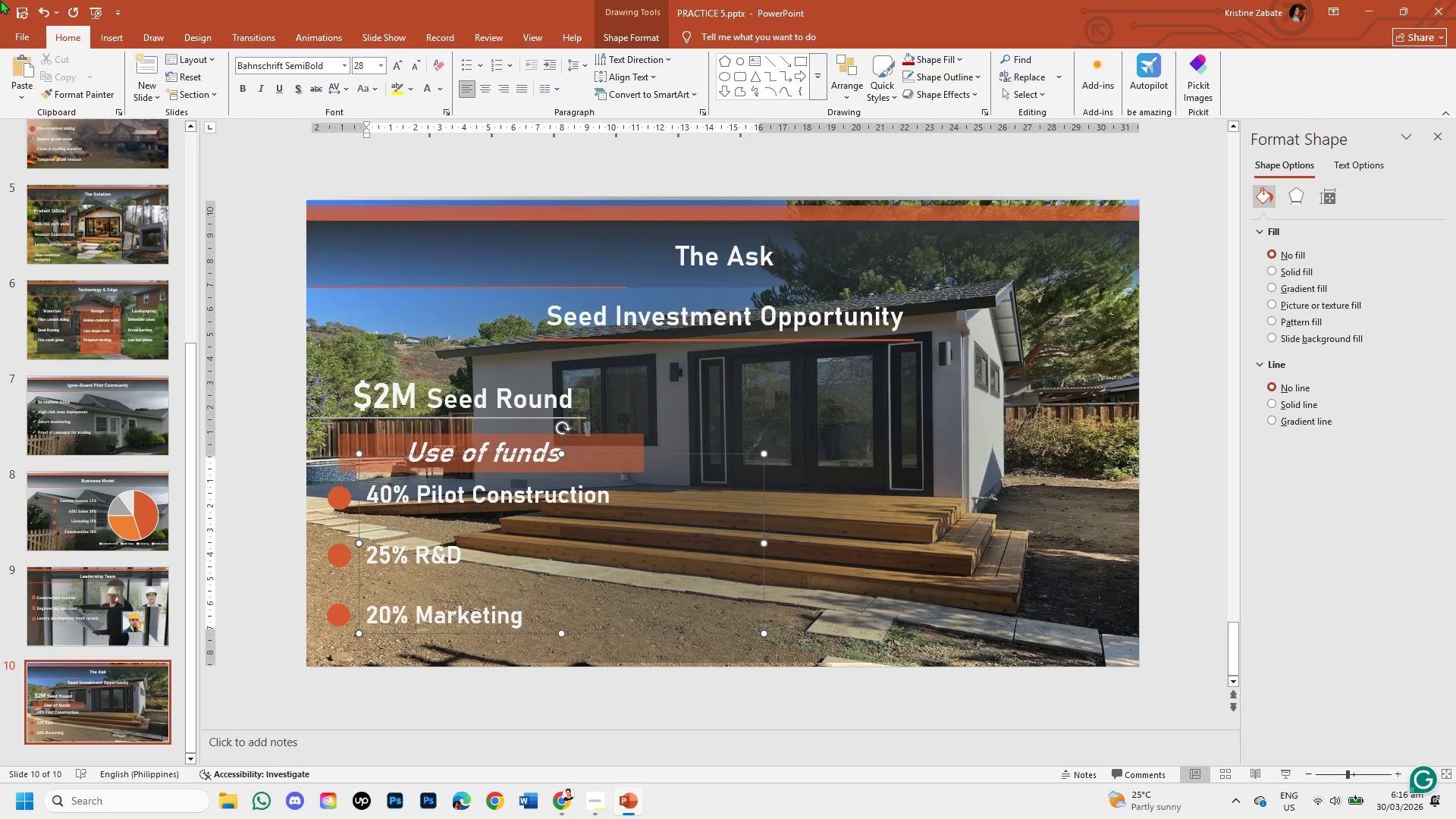 
wait(9.49)
 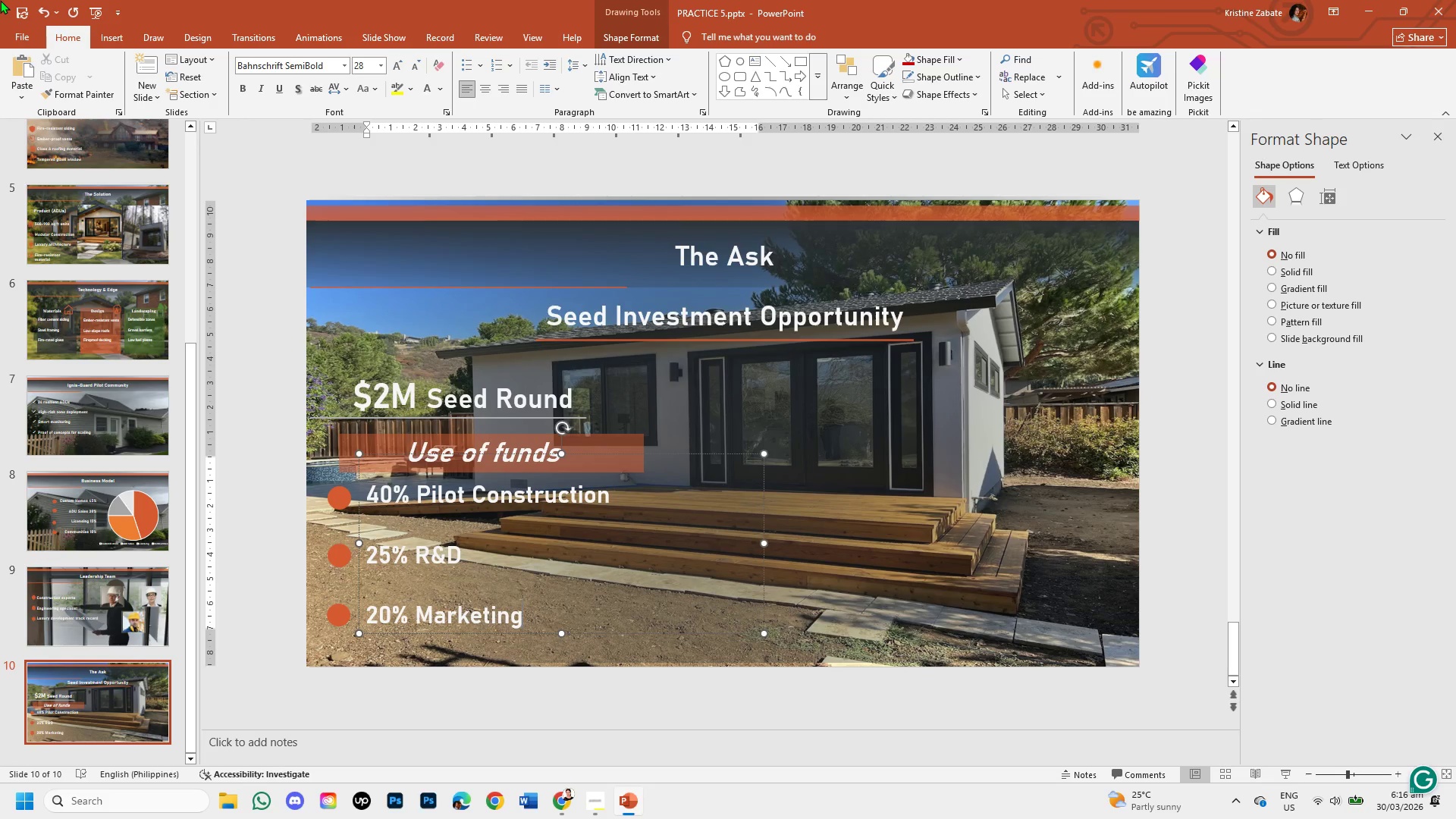 
left_click([475, 555])
 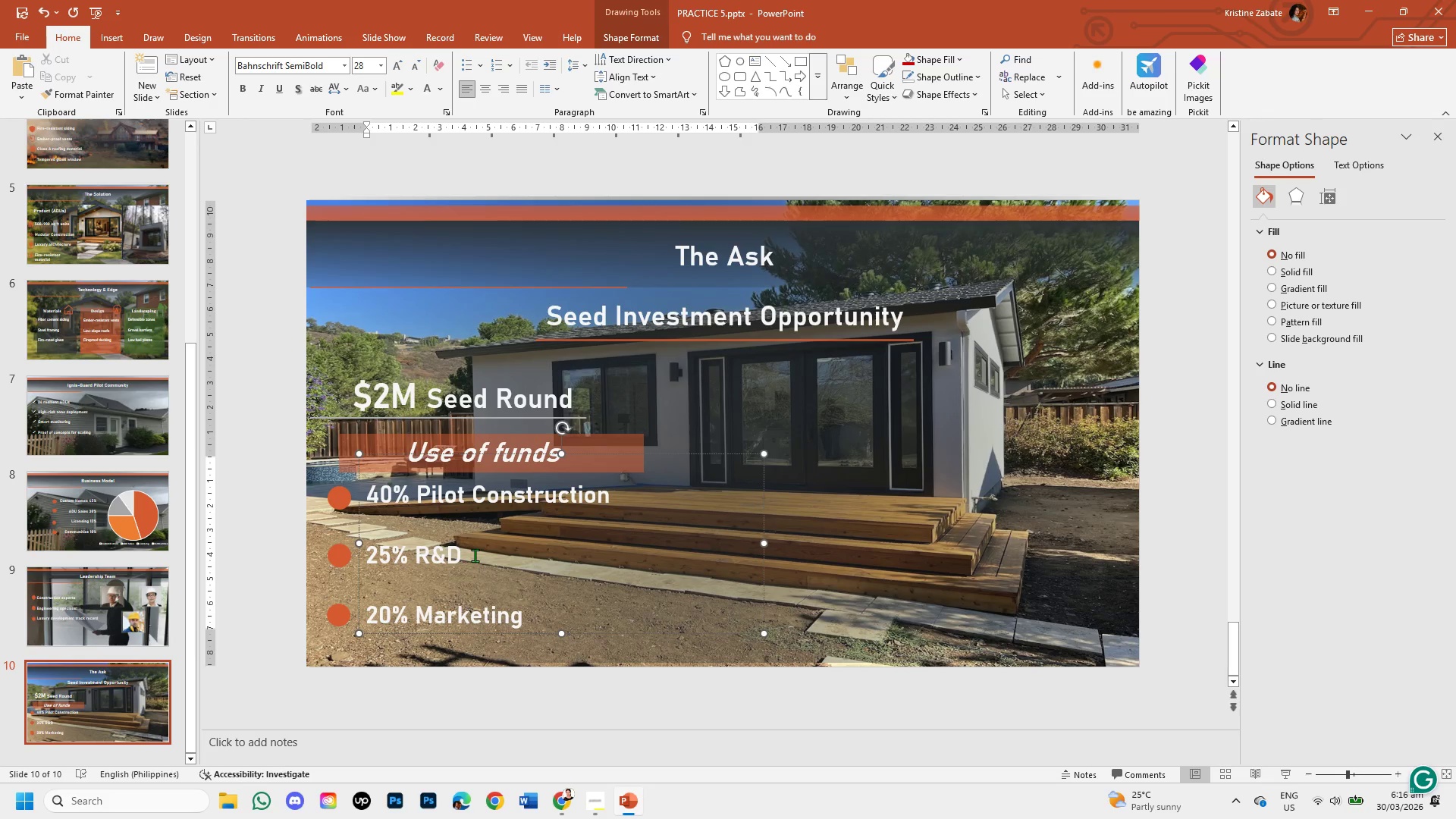 
type(& Material )
 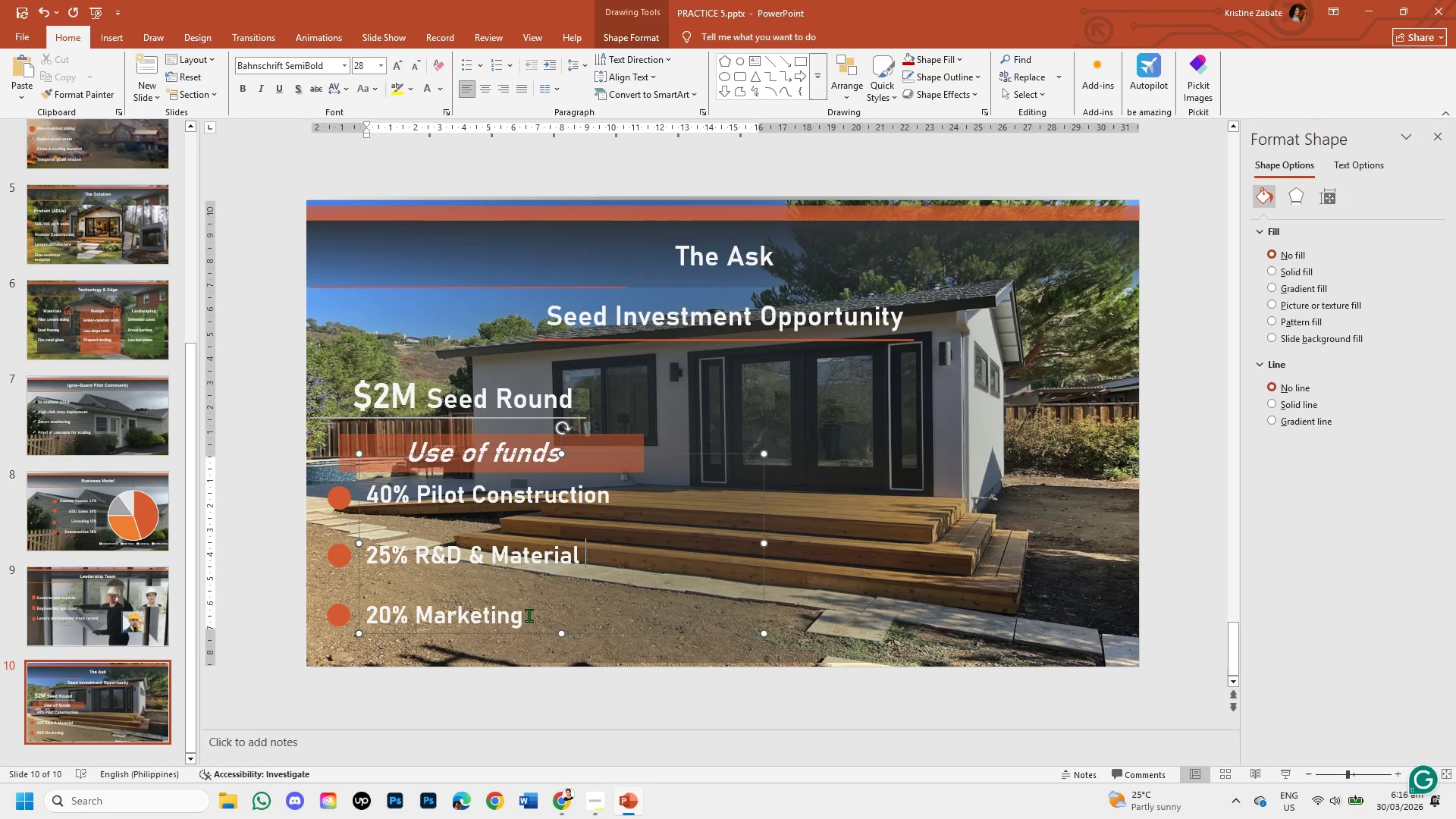 
left_click([531, 617])
 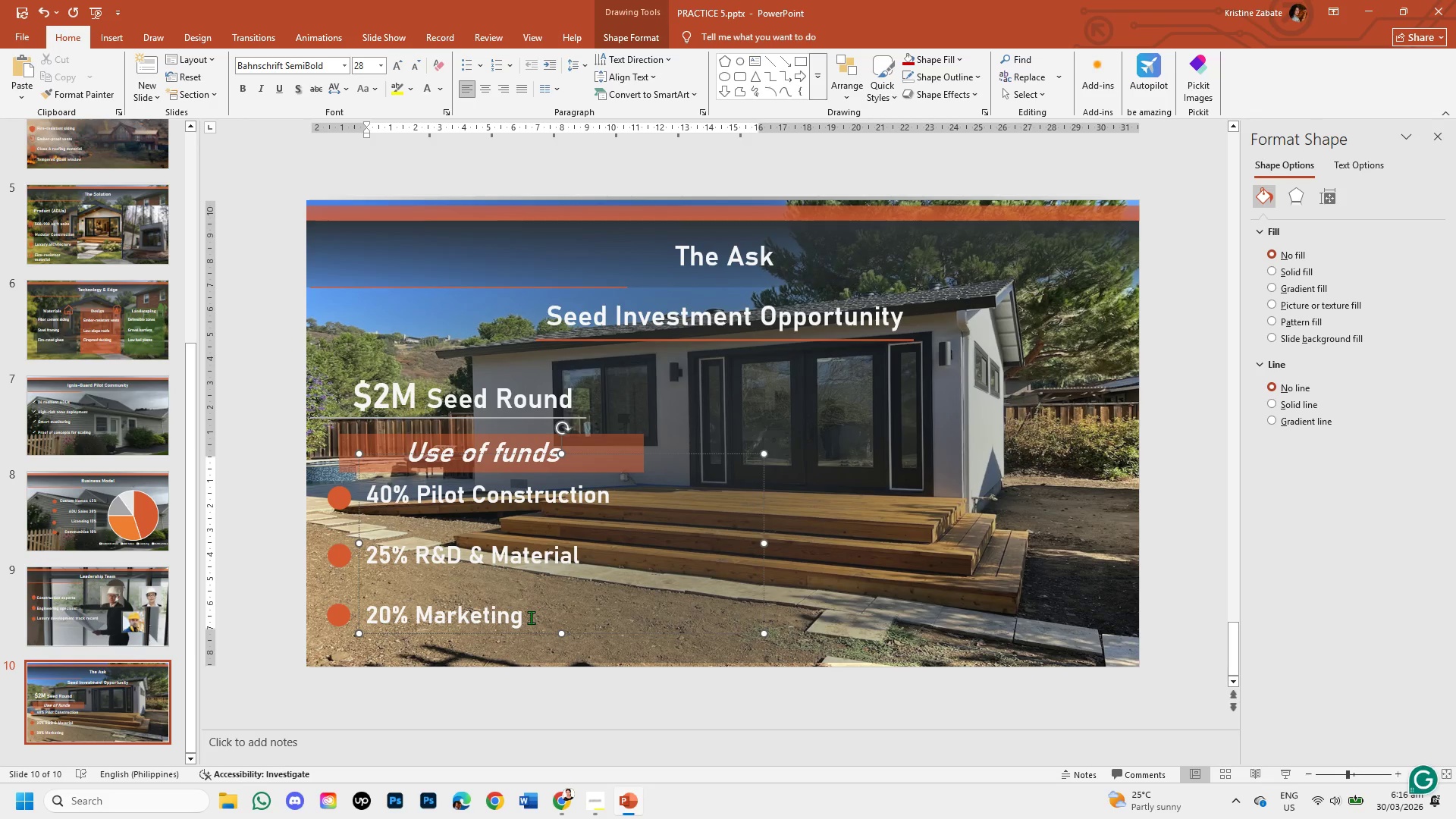 
key(Backspace)
key(Backspace)
key(Backspace)
key(Backspace)
key(Backspace)
key(Backspace)
key(Backspace)
key(Backspace)
key(Backspace)
type(Land Acquisition)
 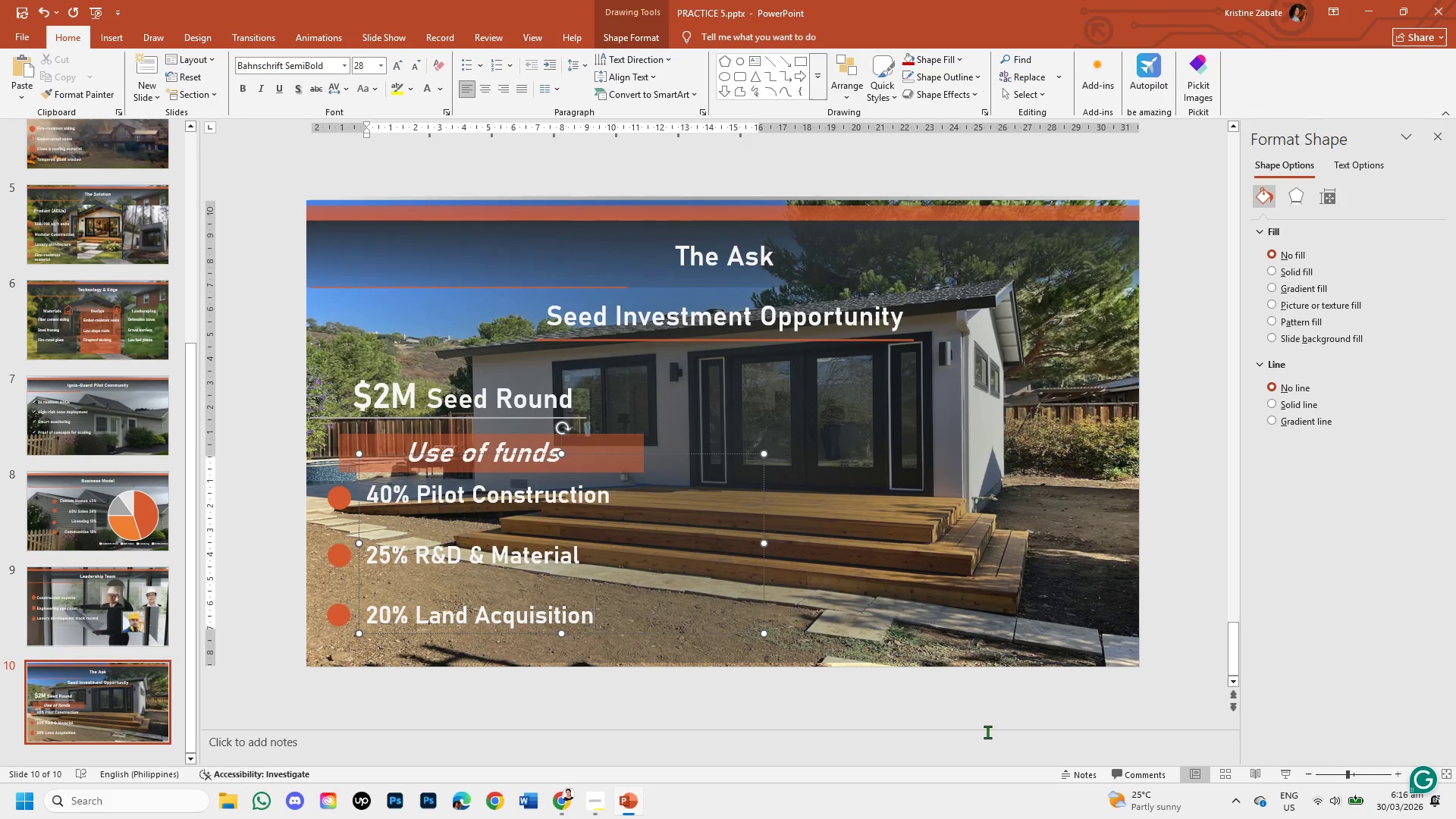 
left_click([1039, 602])
 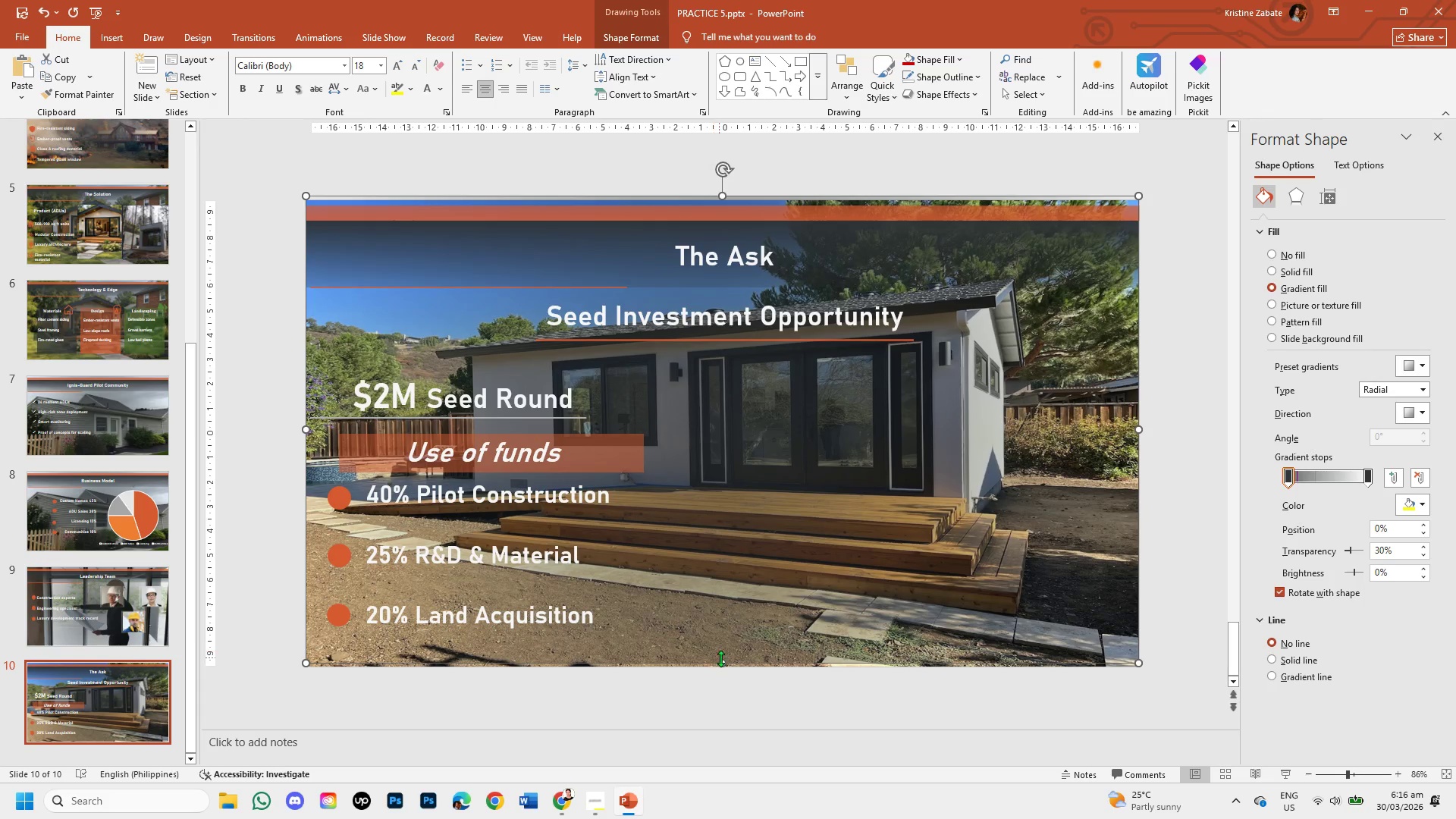 
left_click_drag(start_coordinate=[721, 661], to_coordinate=[726, 667])
 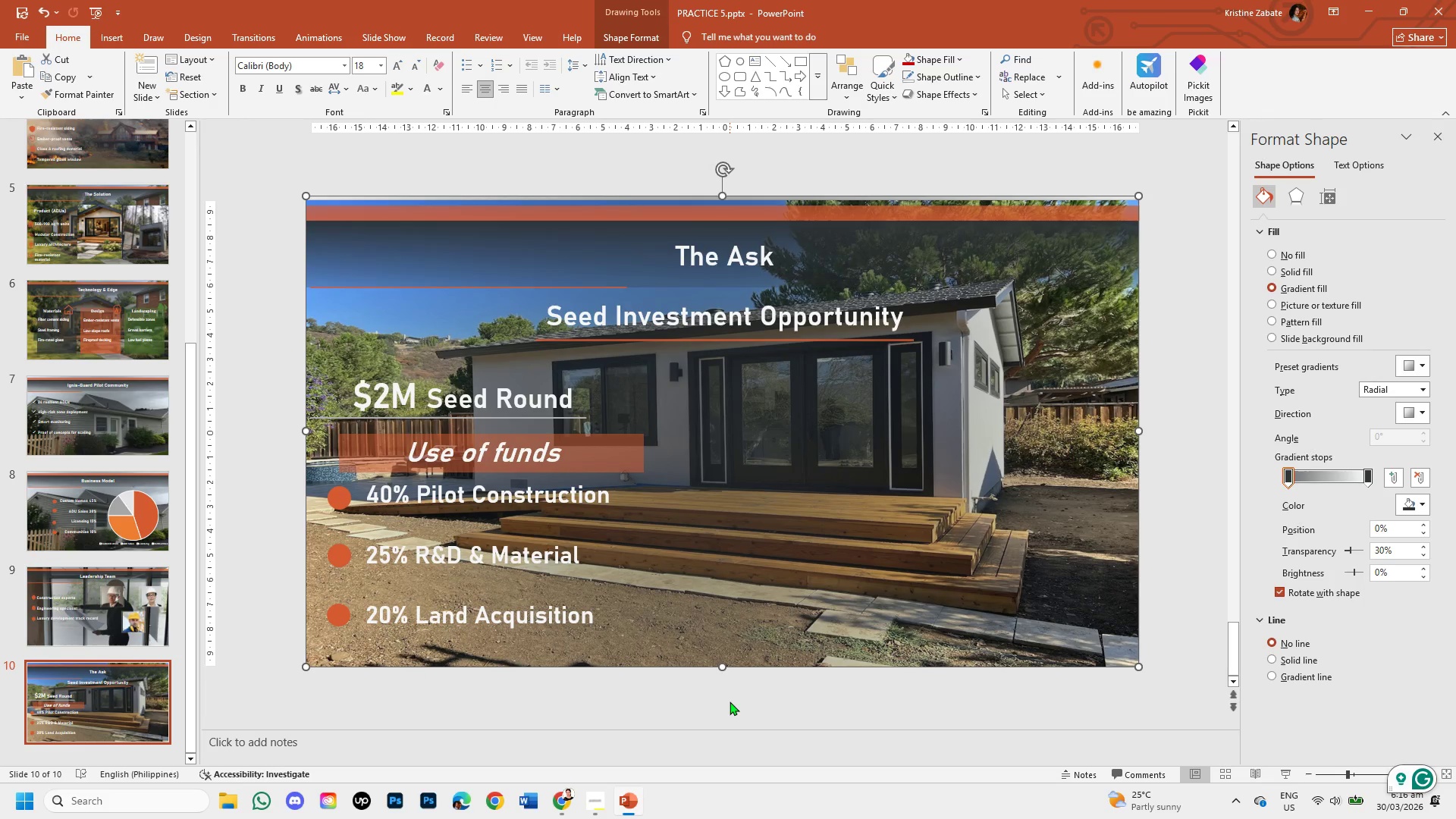 
left_click([730, 701])
 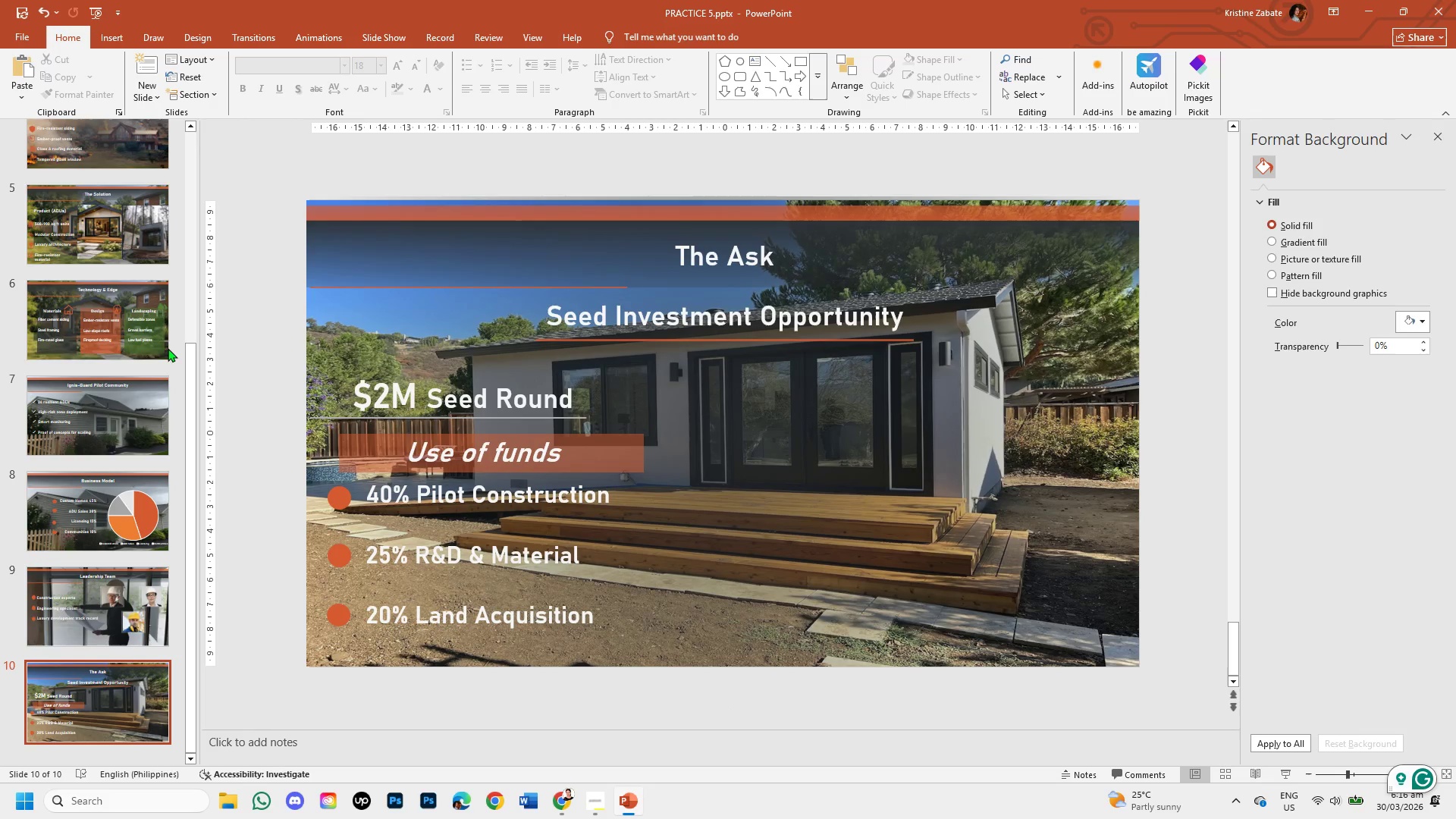 
left_click([124, 36])
 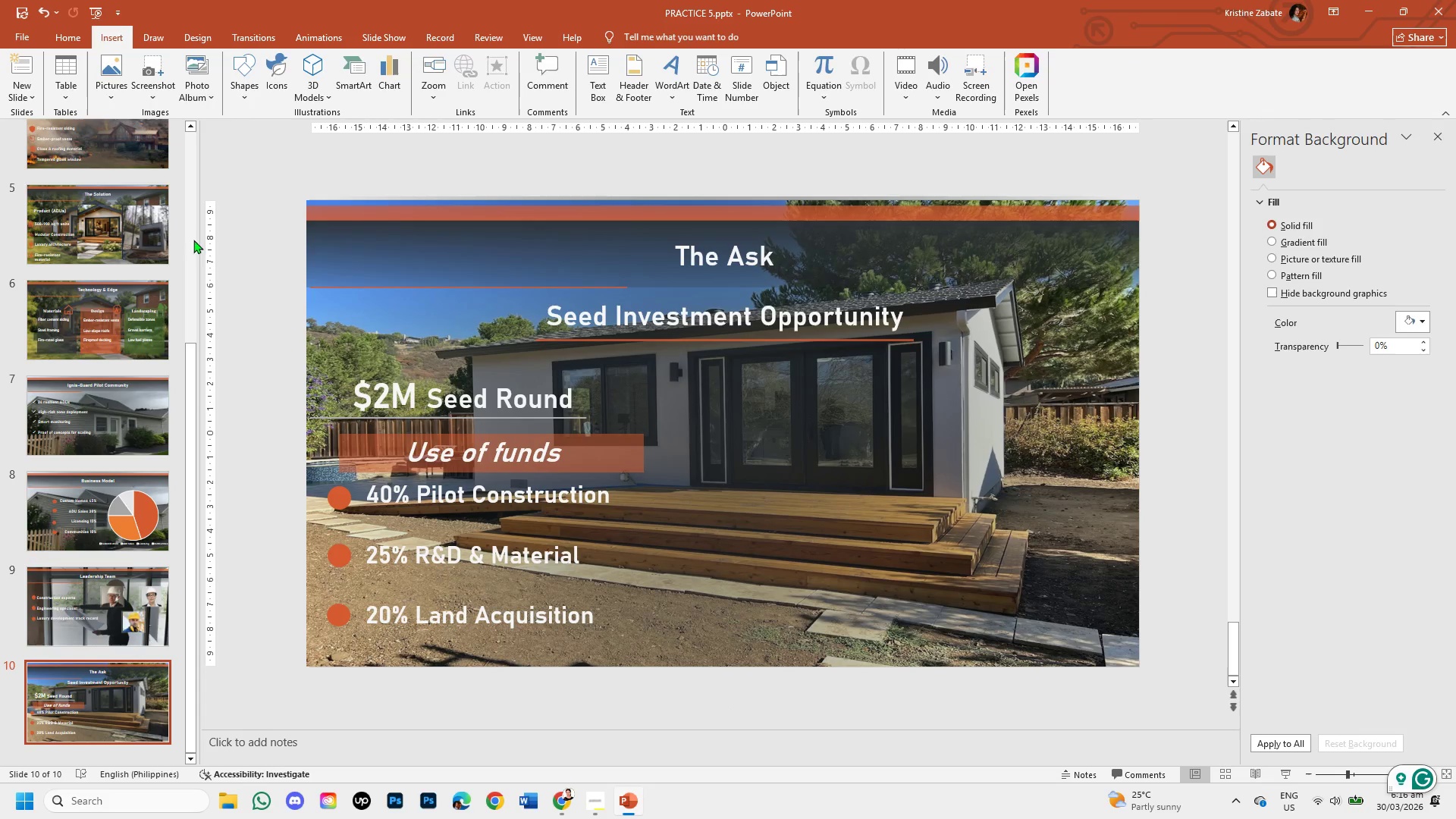 
scroll: coordinate [192, 309], scroll_direction: up, amount: 5.0
 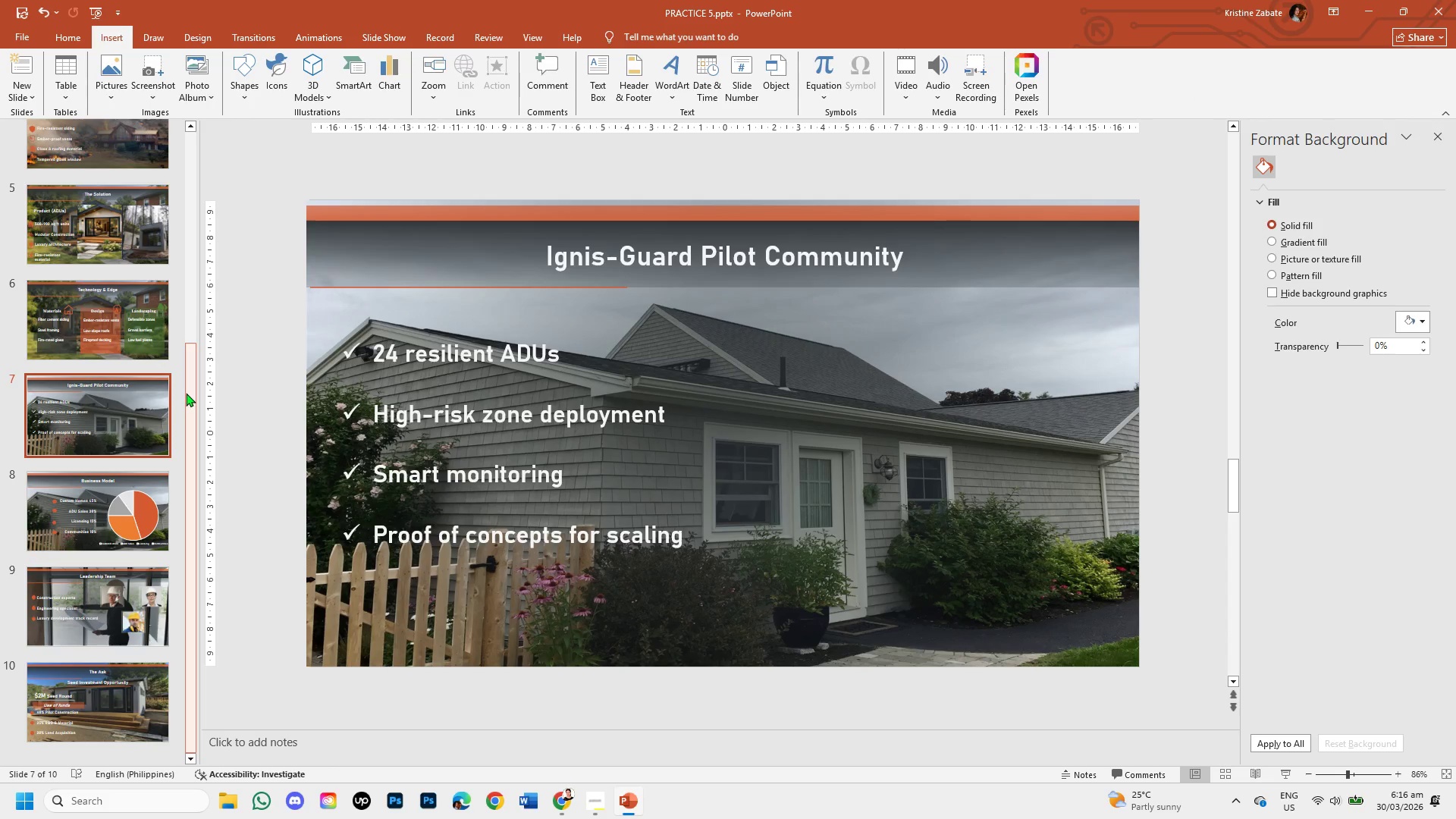 
left_click_drag(start_coordinate=[190, 397], to_coordinate=[202, 139])
 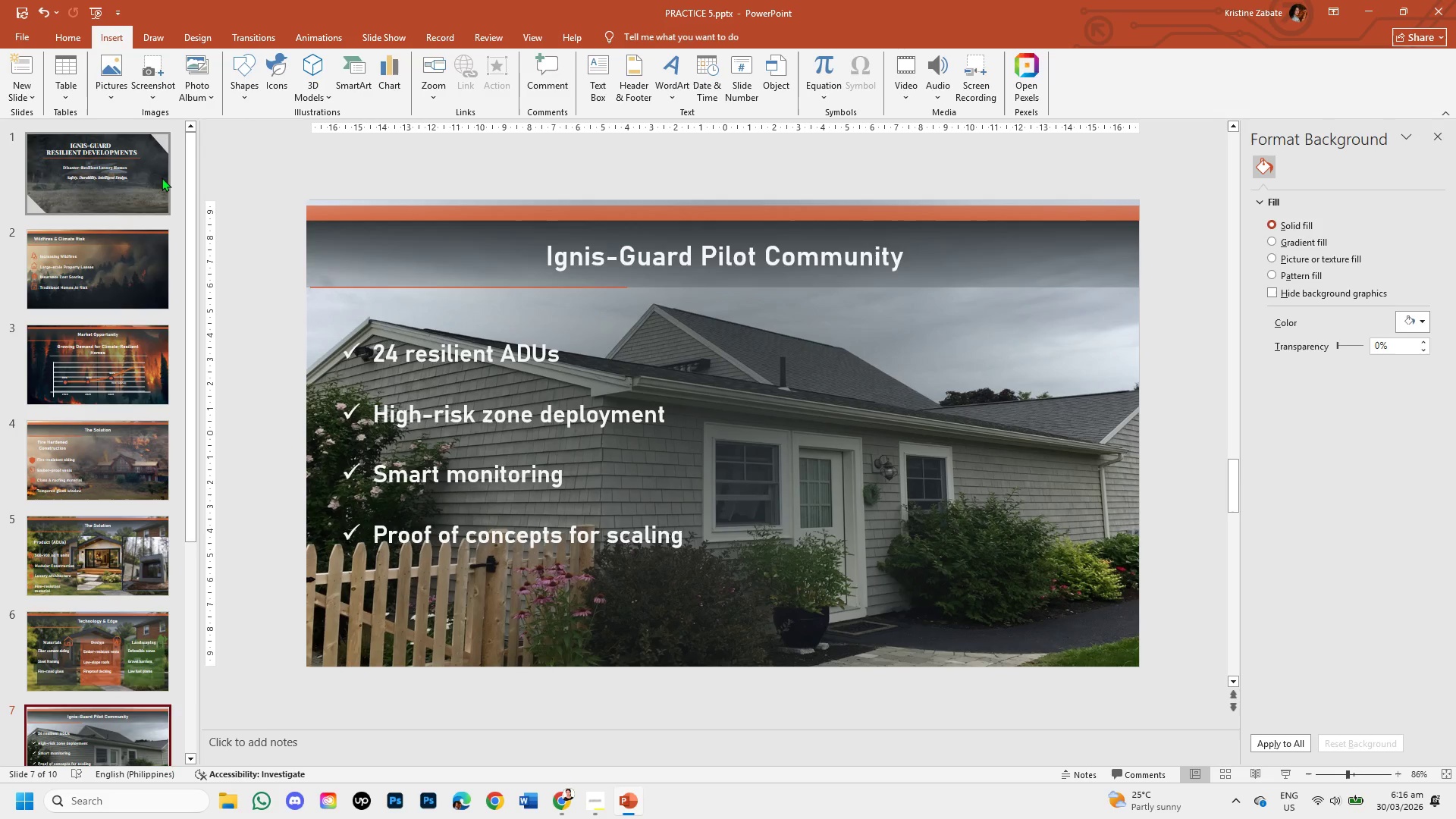 
left_click([162, 177])
 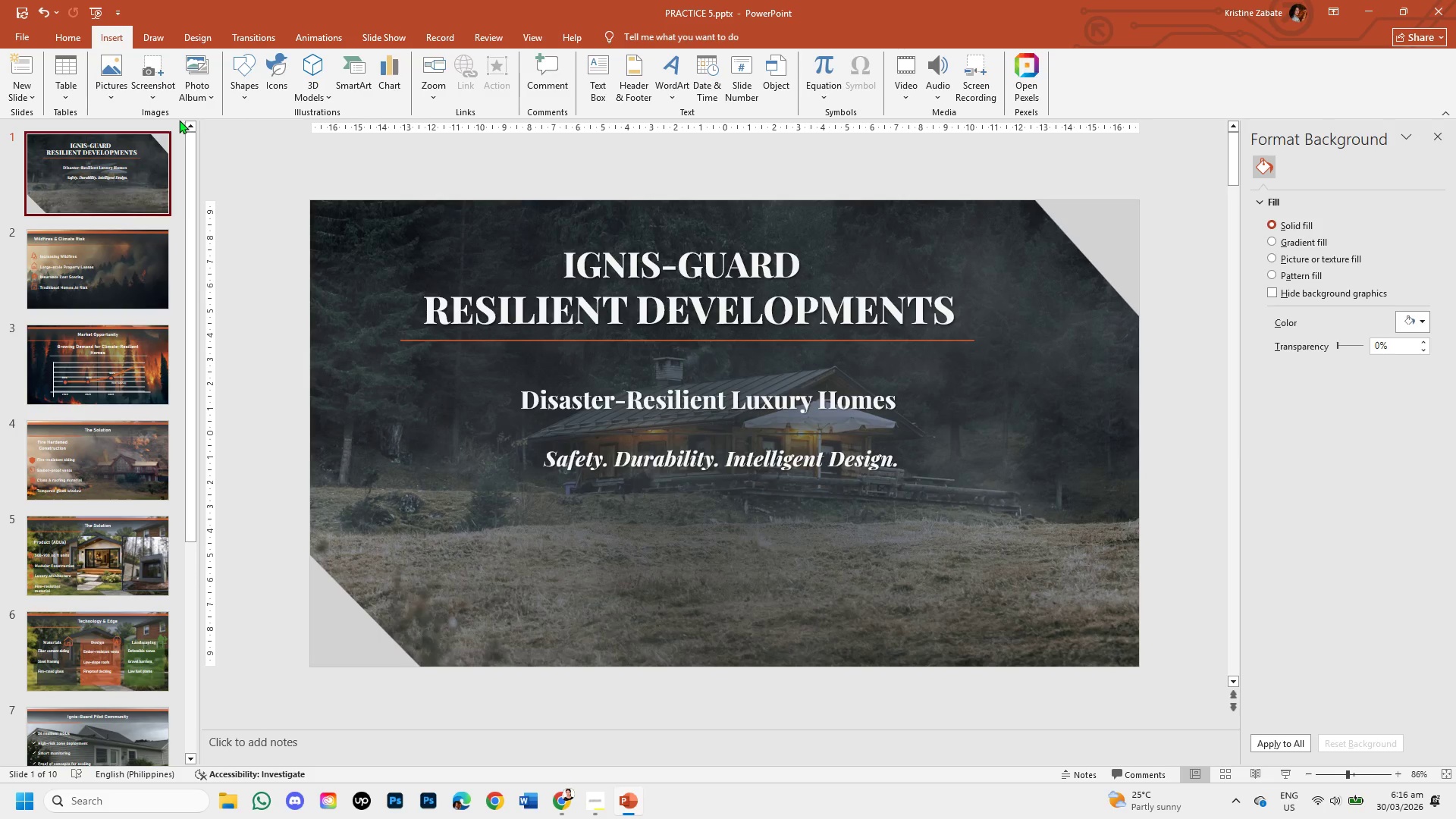 
left_click_drag(start_coordinate=[189, 172], to_coordinate=[191, 389])
 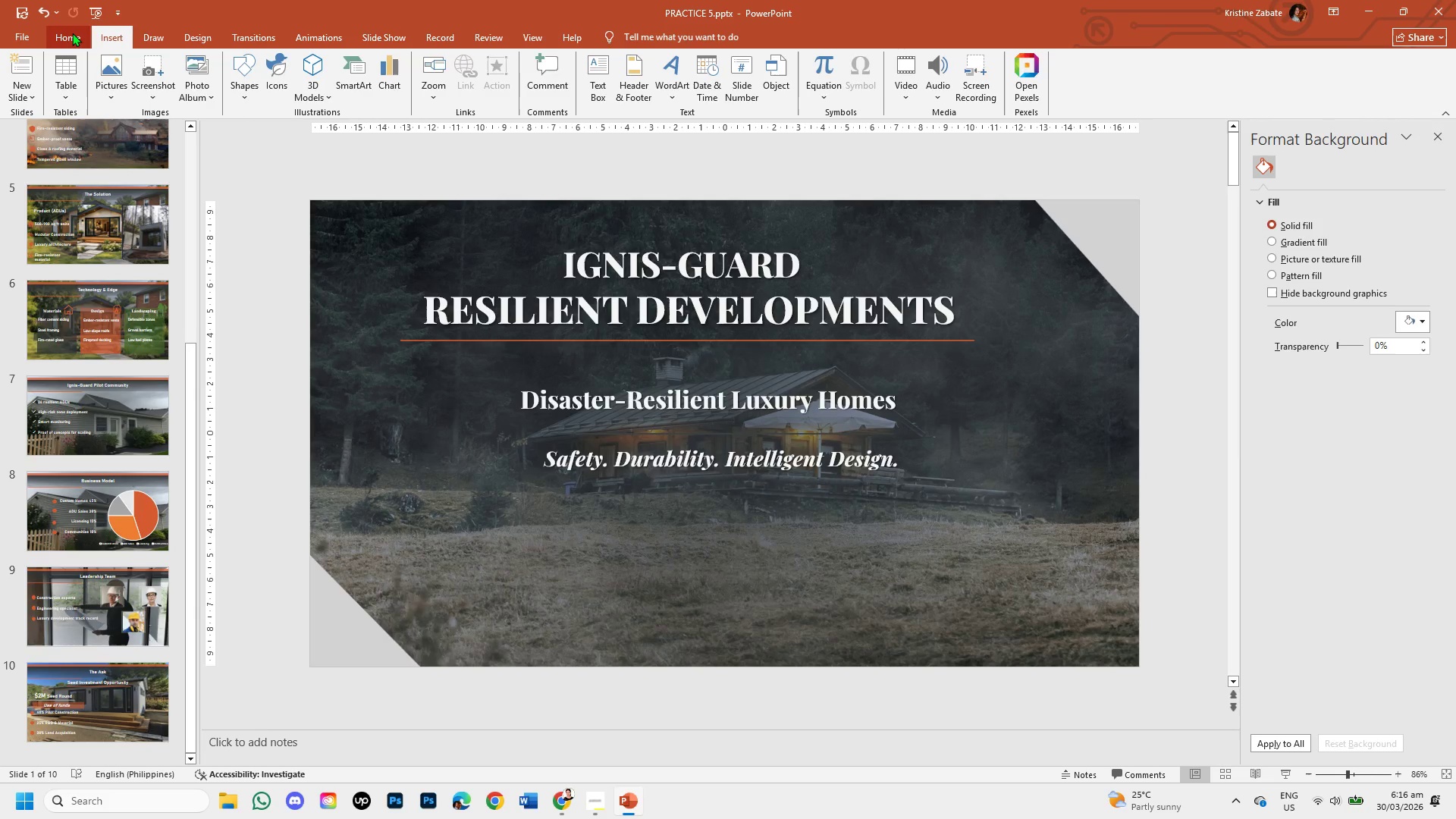 
left_click([72, 33])
 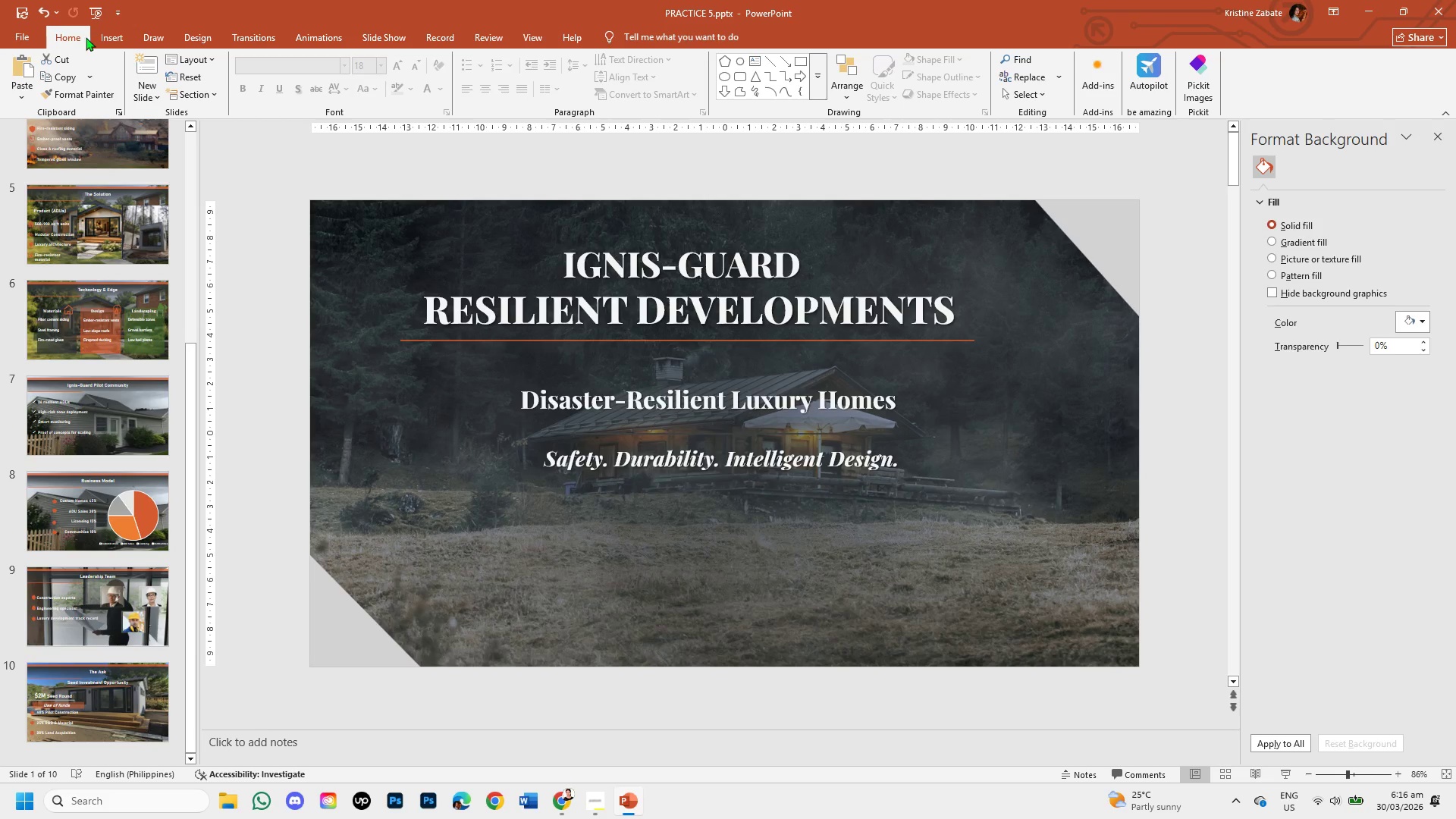 
left_click([100, 34])
 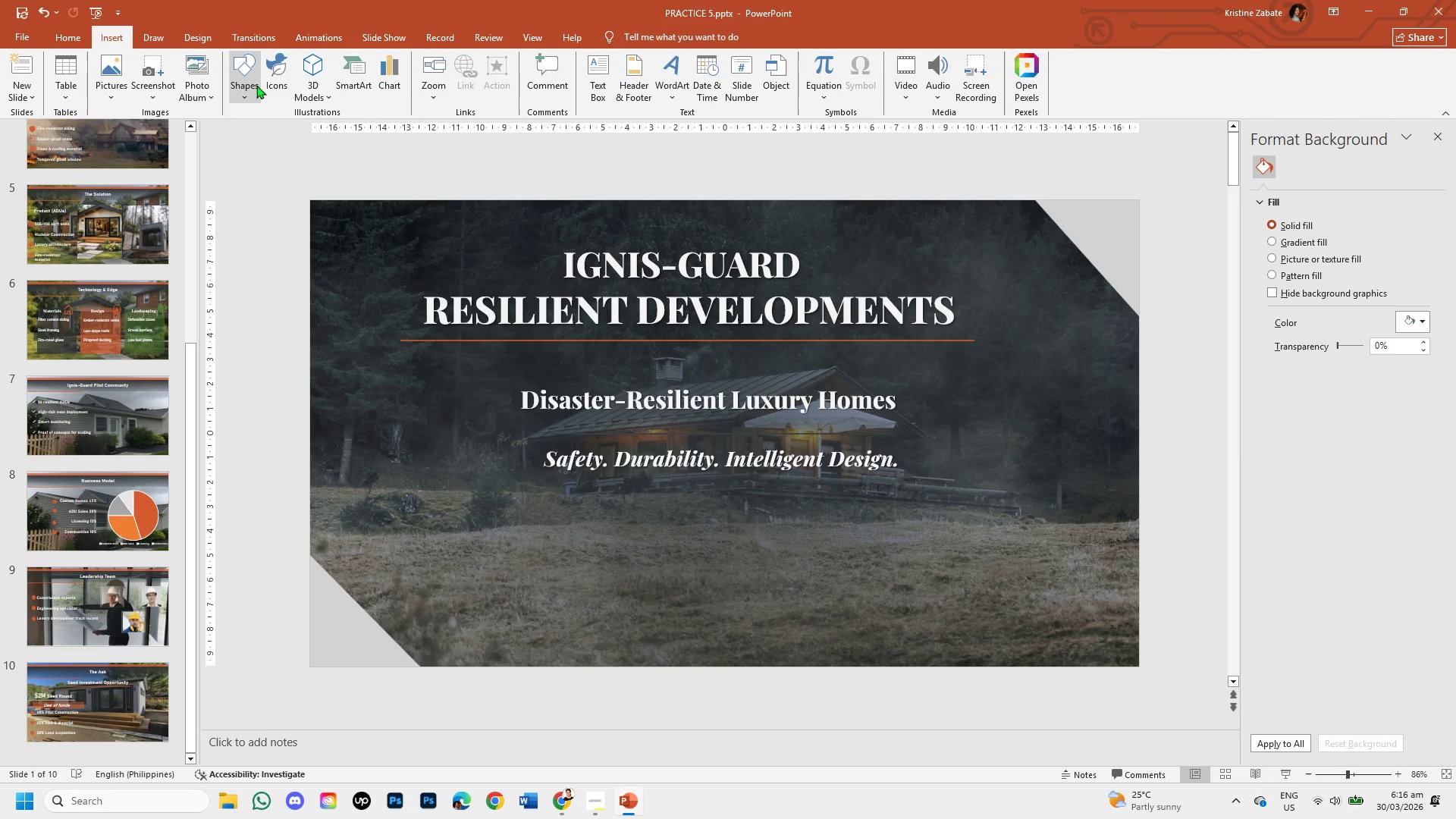 
left_click([251, 82])
 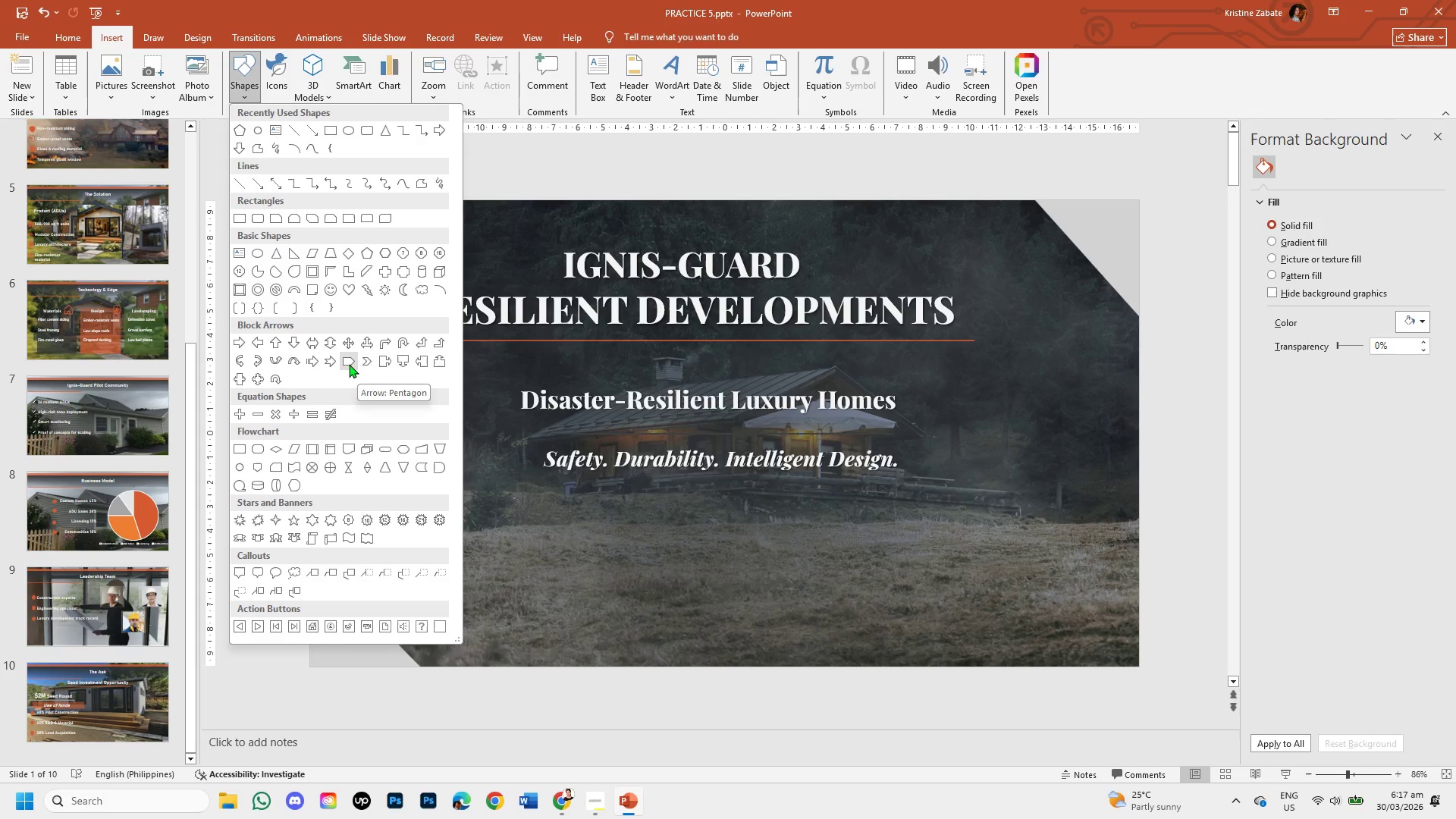 
wait(18.33)
 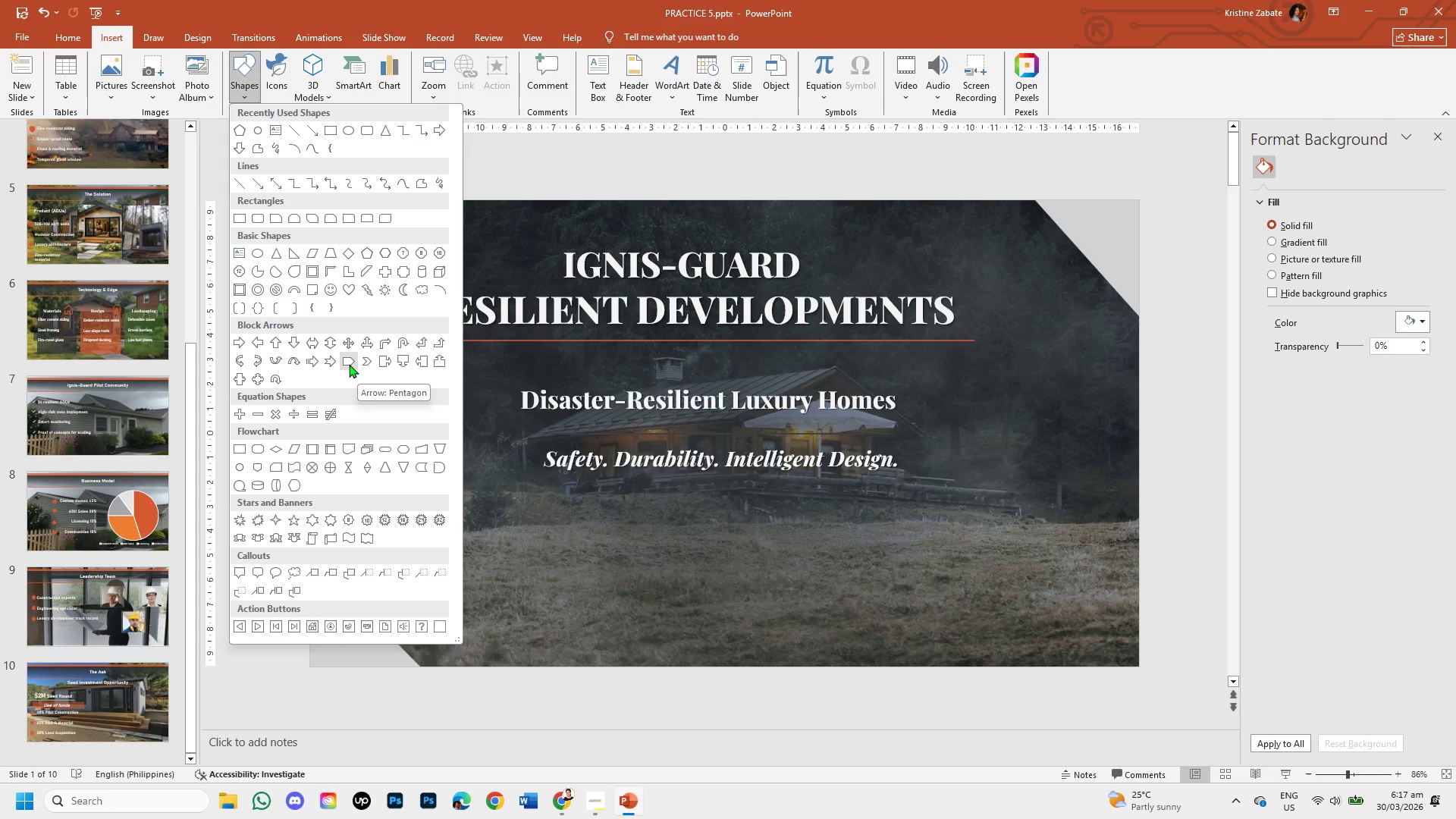 
left_click([313, 217])
 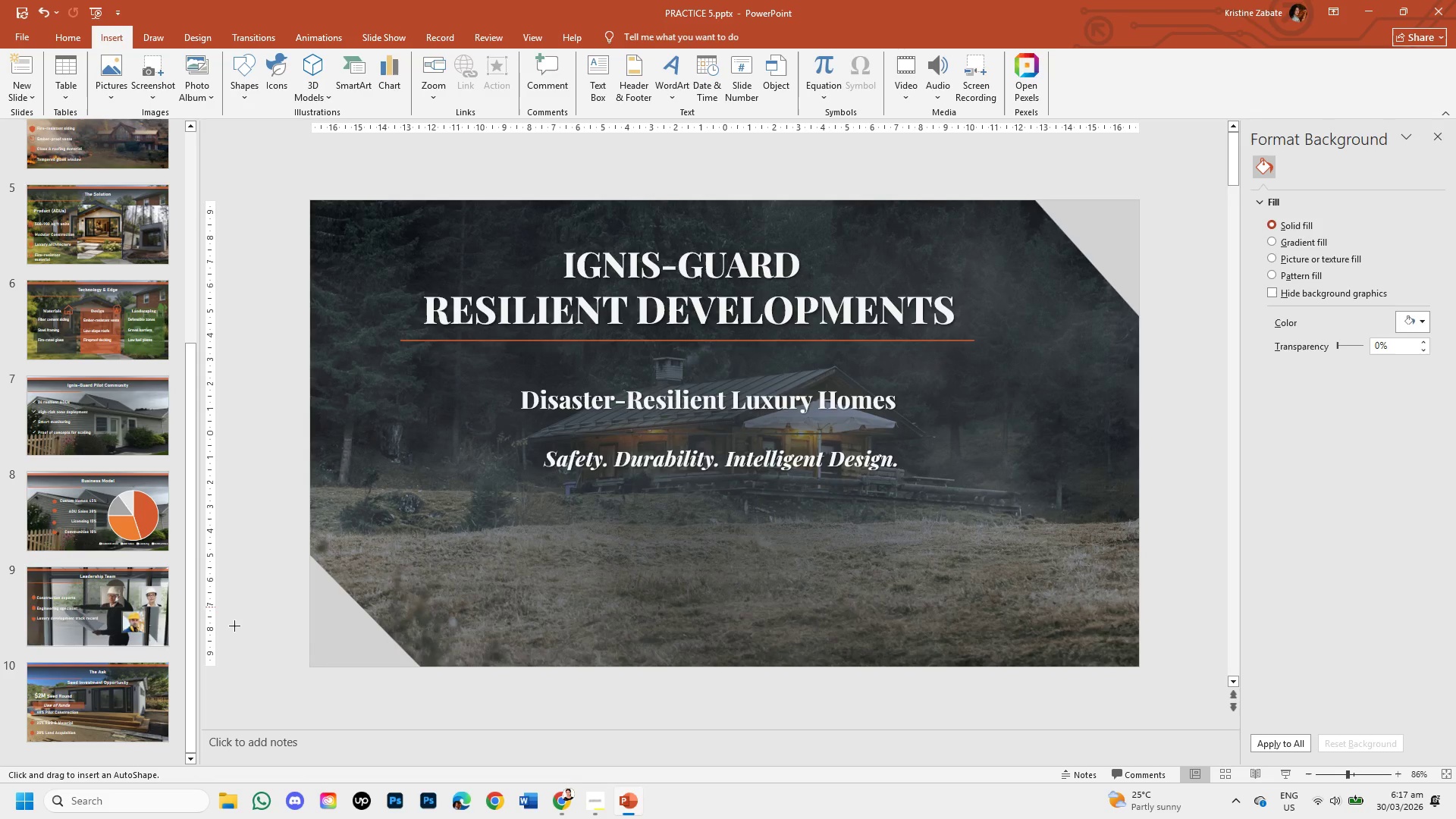 
scroll: coordinate [78, 643], scroll_direction: down, amount: 4.0
 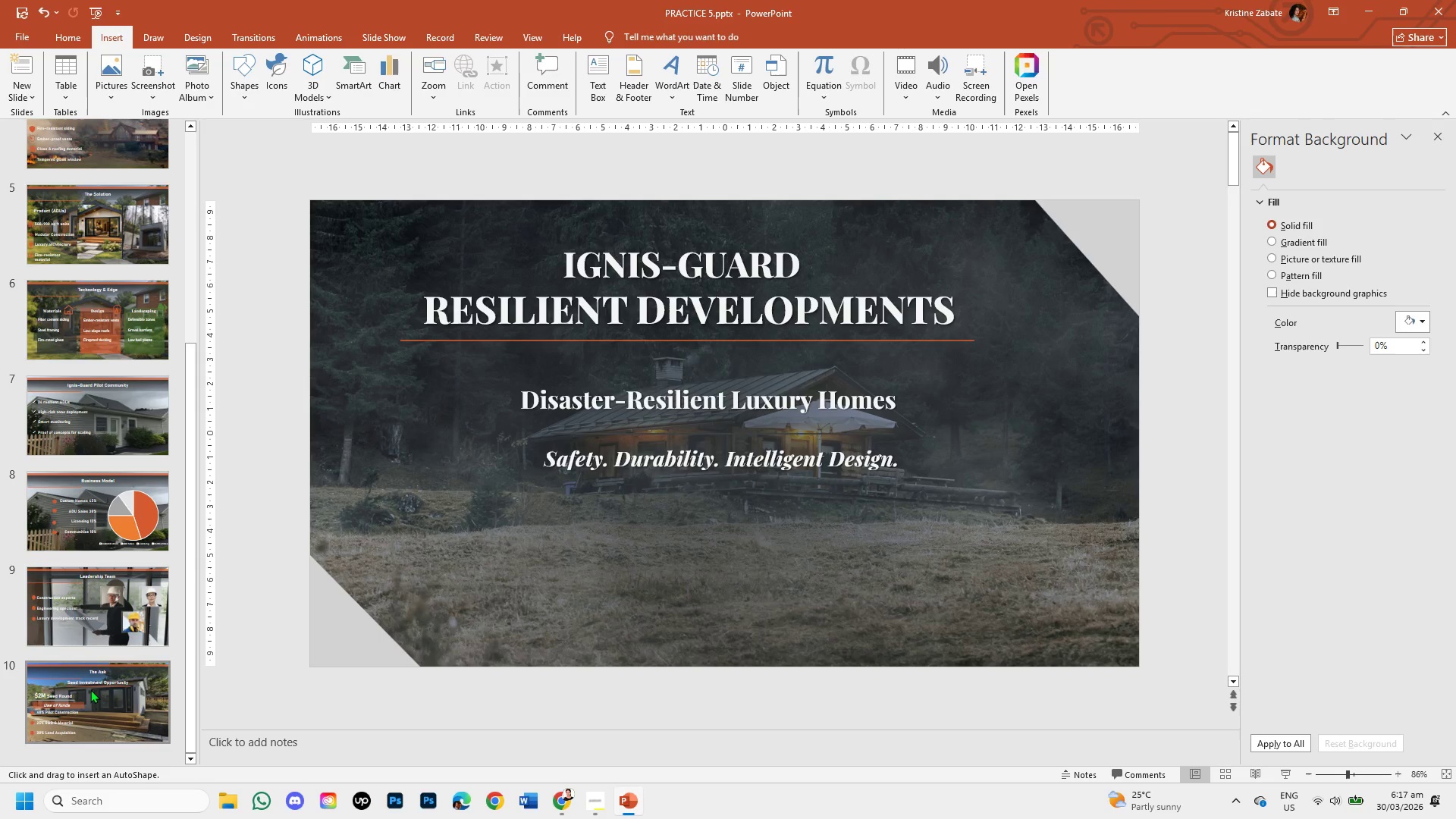 
left_click([88, 690])
 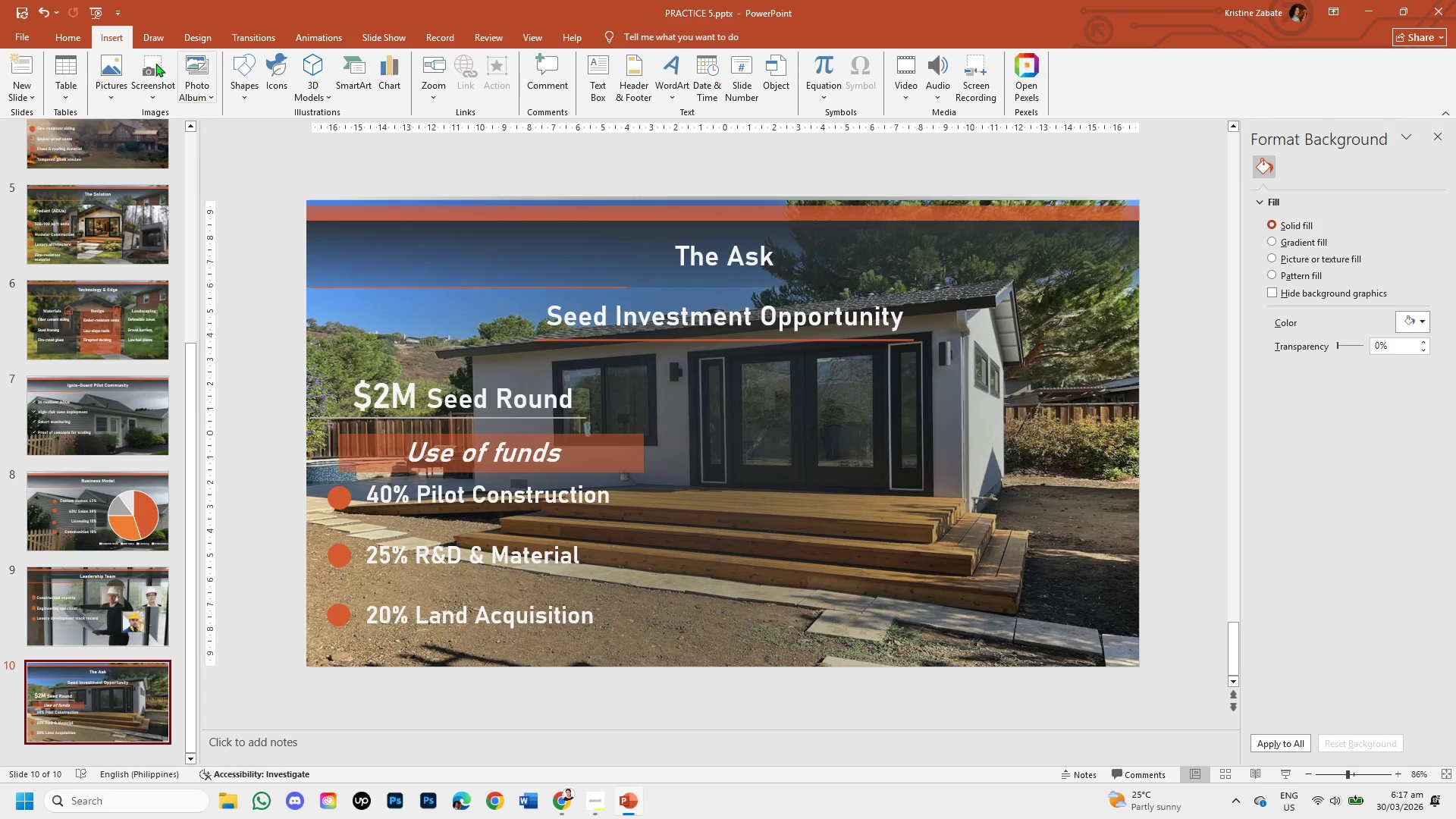 
left_click([242, 83])
 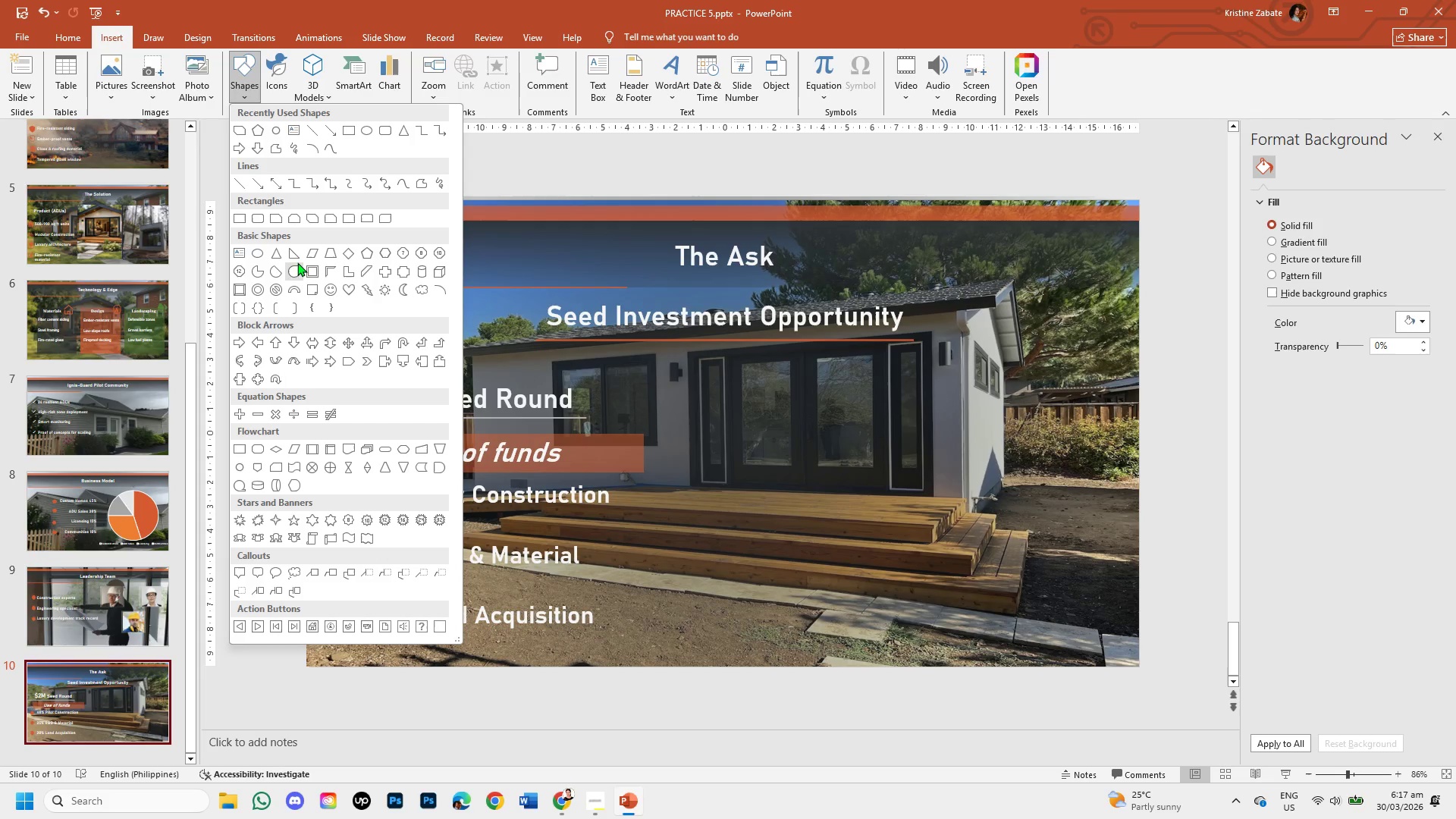 
left_click([290, 215])
 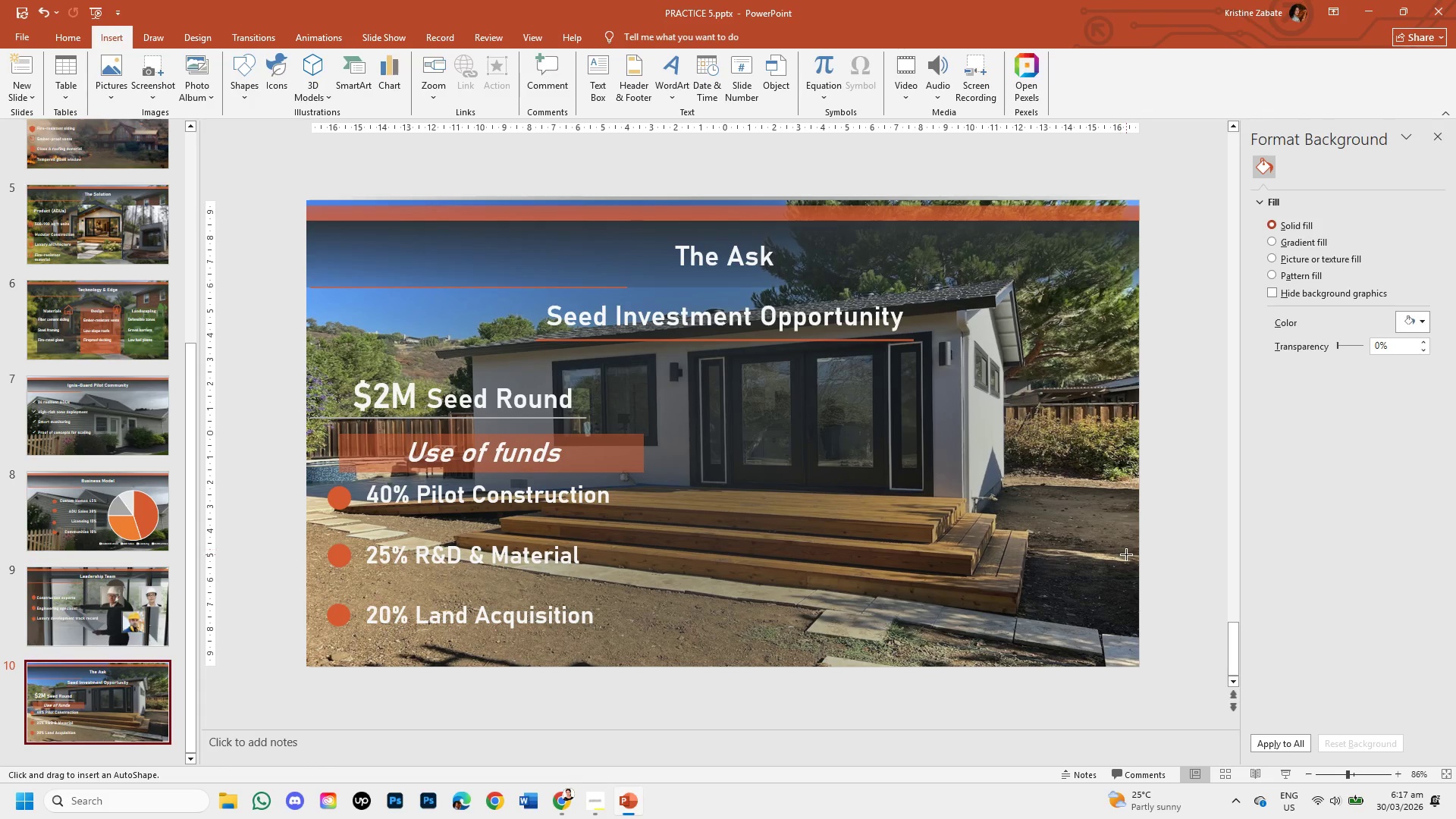 
left_click_drag(start_coordinate=[1136, 557], to_coordinate=[753, 650])
 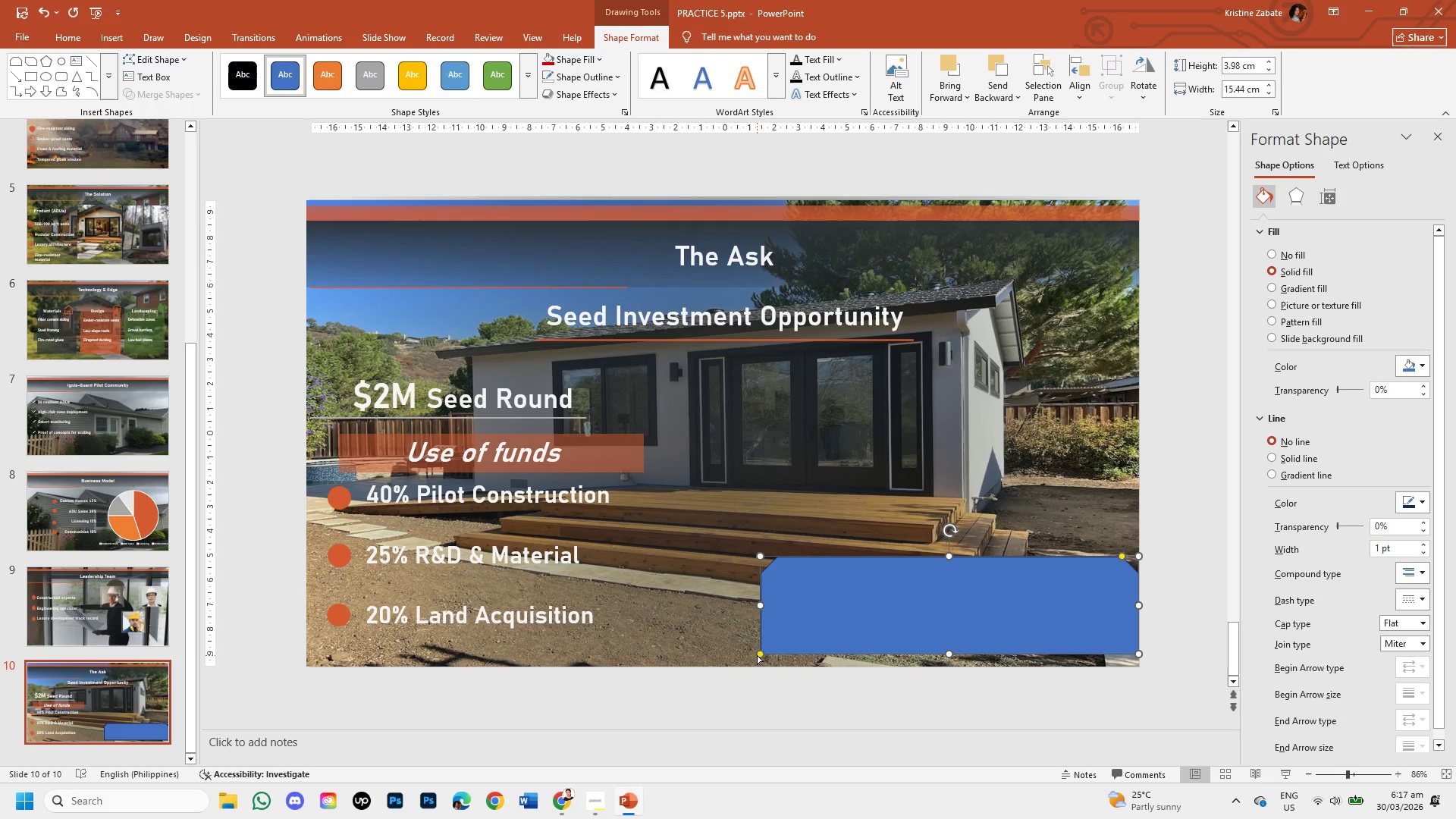 
left_click_drag(start_coordinate=[758, 655], to_coordinate=[689, 532])
 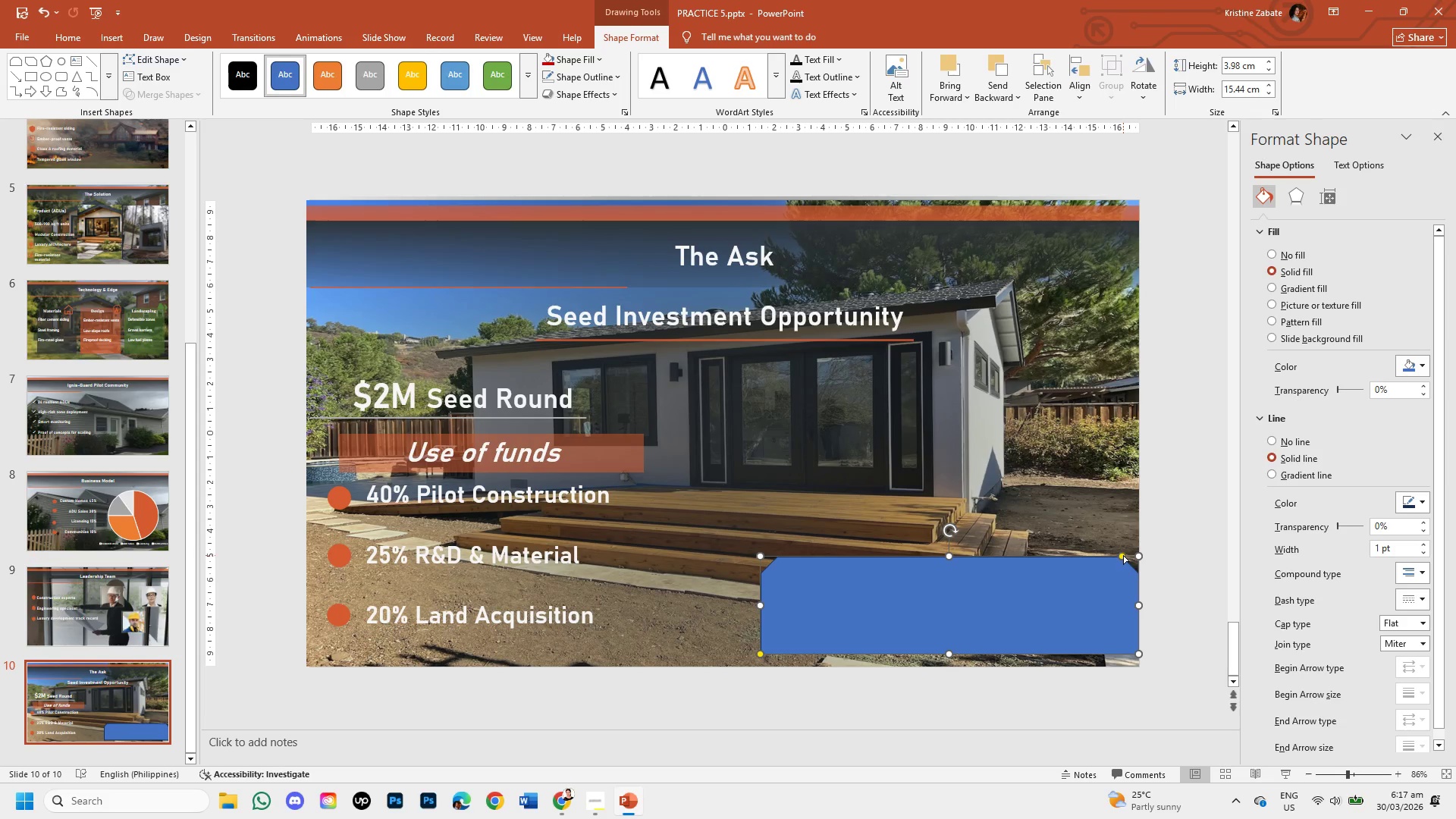 
left_click_drag(start_coordinate=[1121, 553], to_coordinate=[1037, 602])
 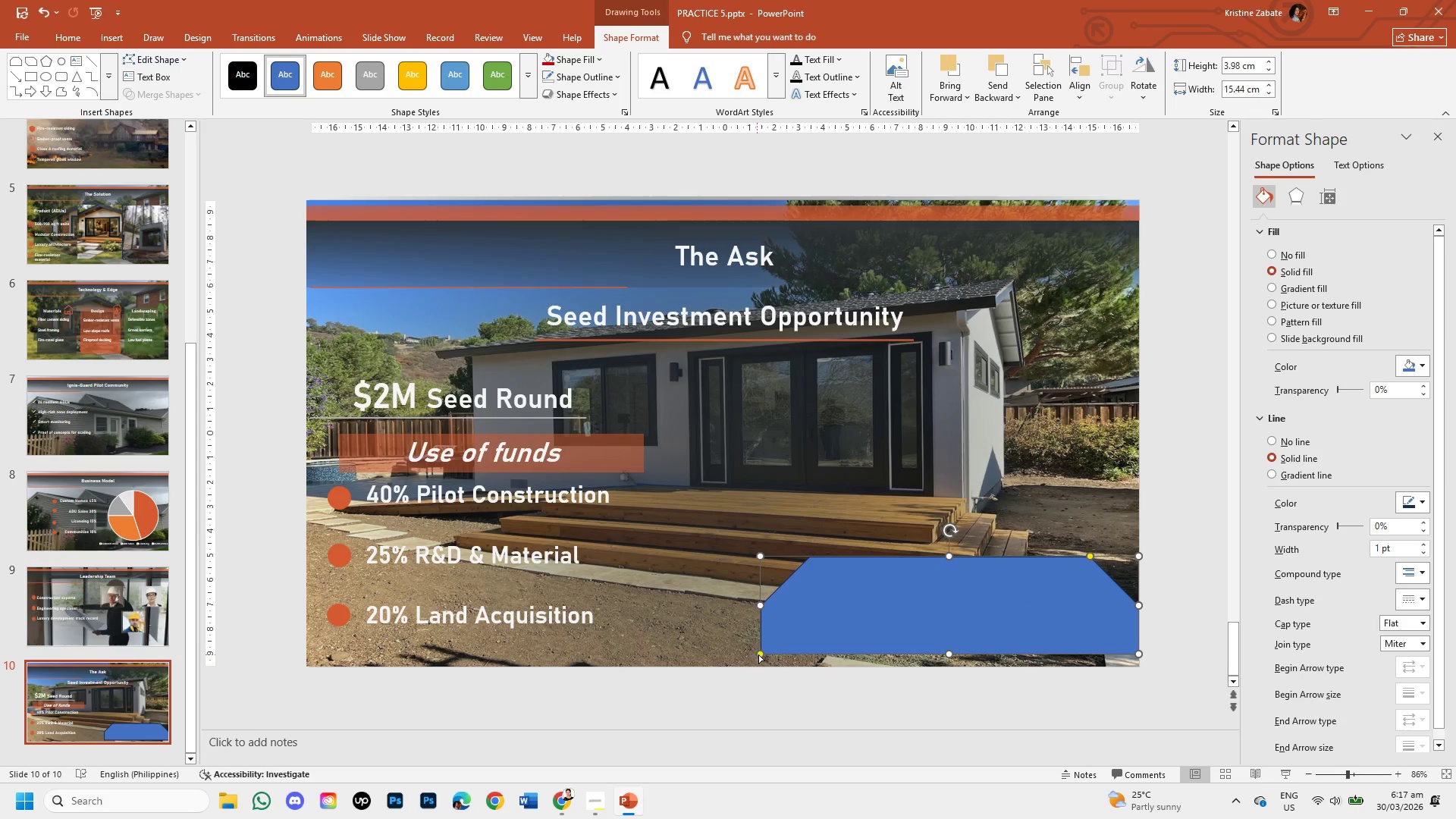 
left_click_drag(start_coordinate=[760, 652], to_coordinate=[720, 626])
 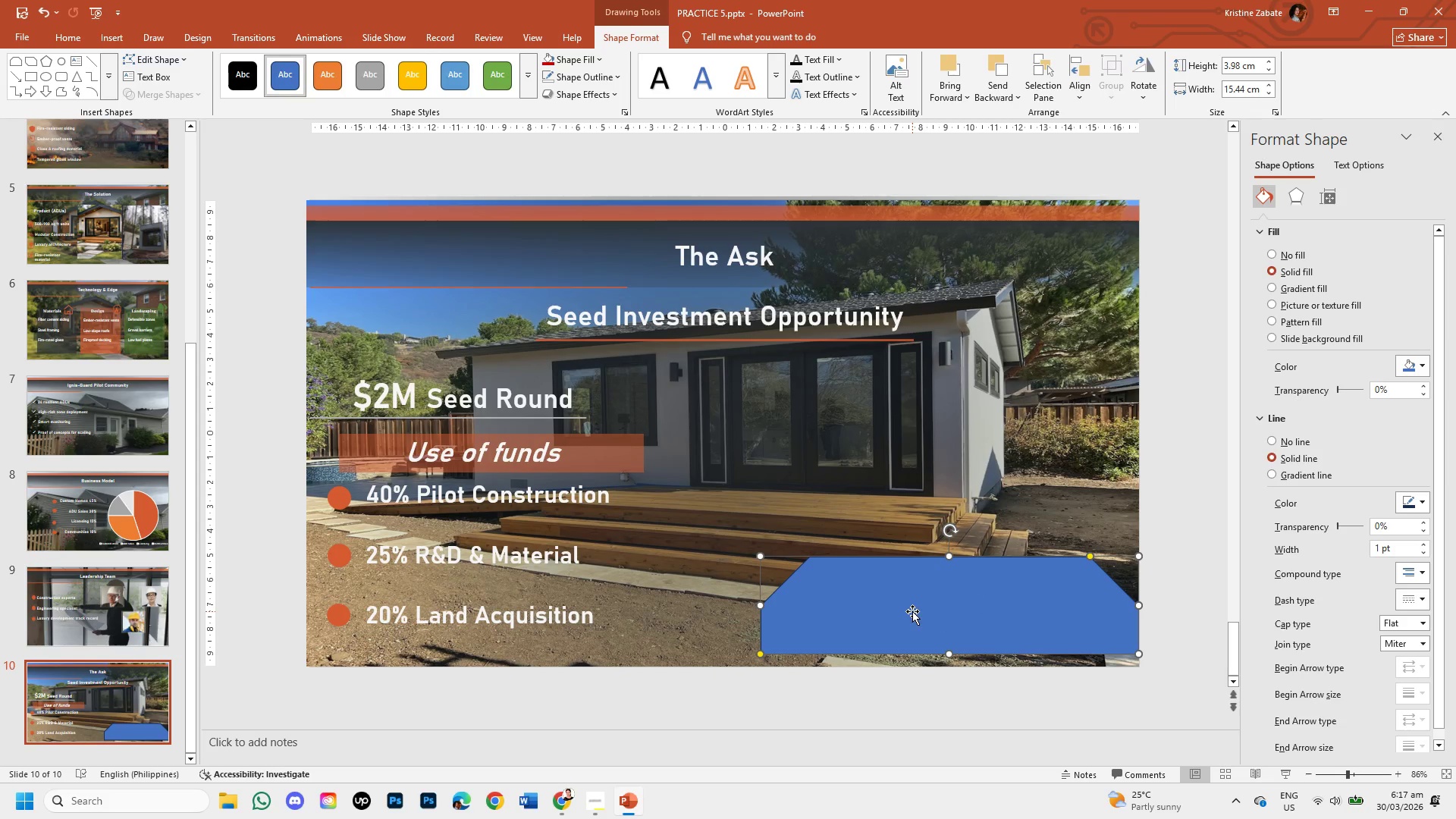 
left_click_drag(start_coordinate=[909, 610], to_coordinate=[914, 626])
 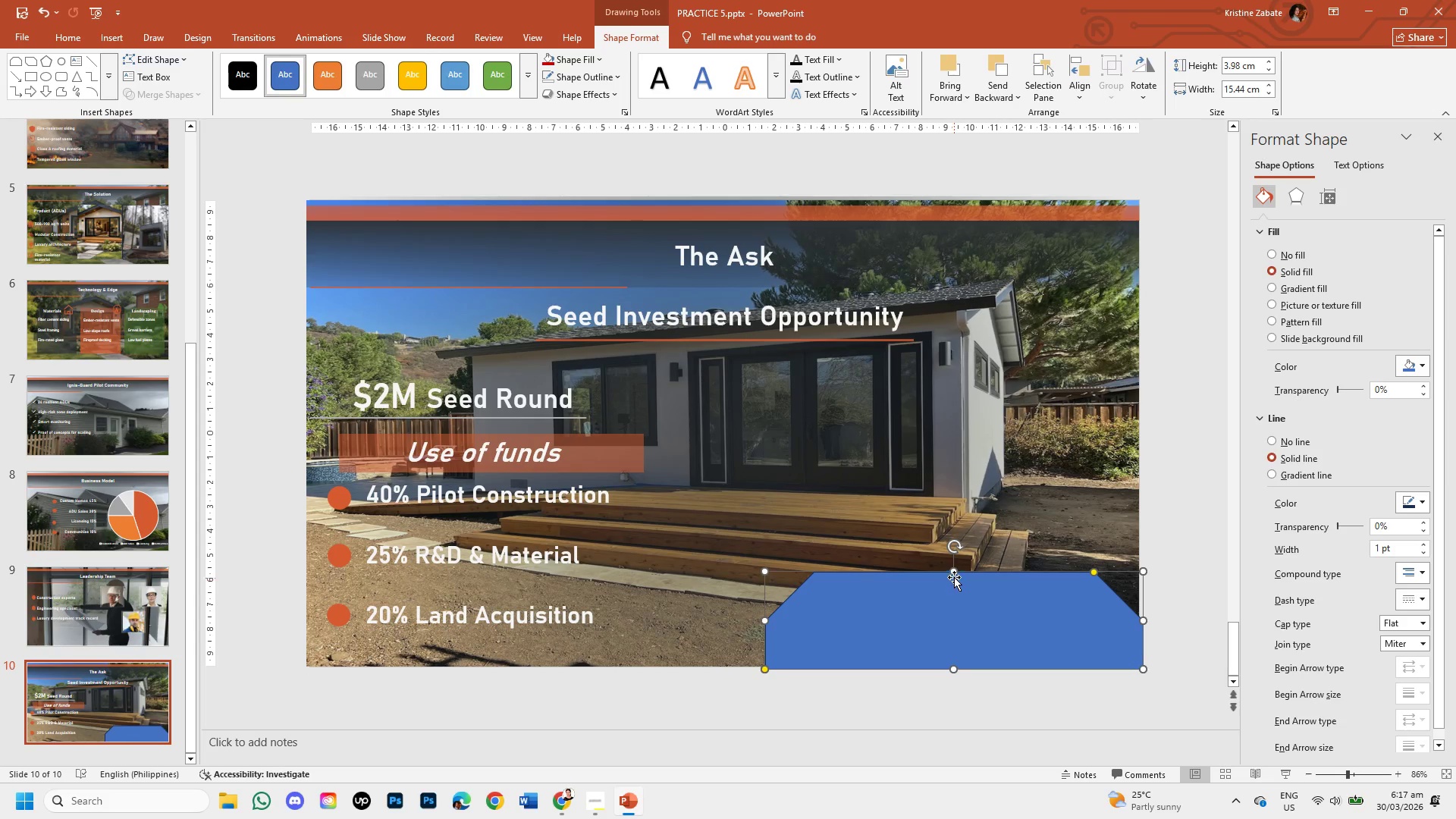 
left_click_drag(start_coordinate=[952, 572], to_coordinate=[956, 624])
 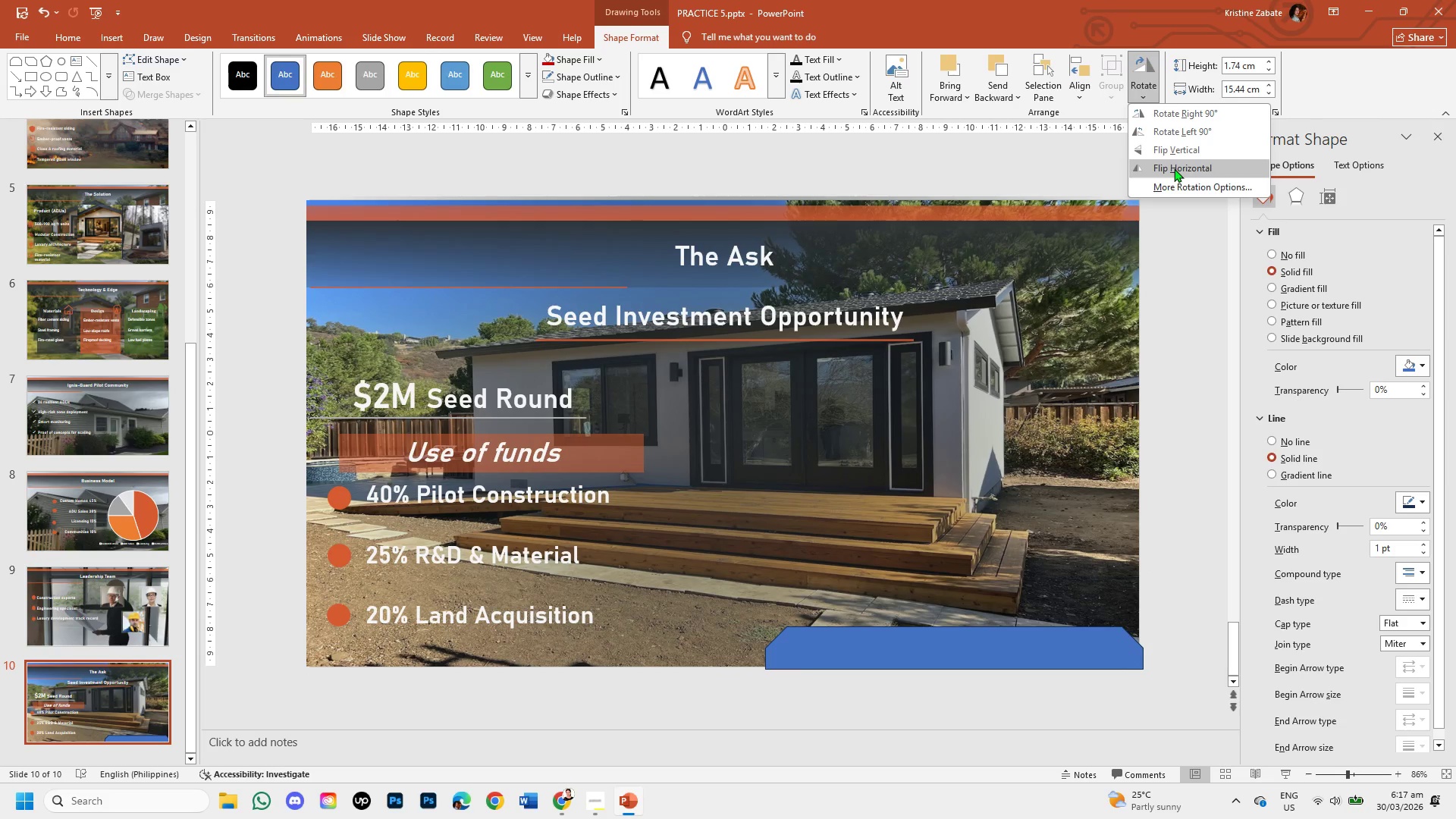 
wait(8.42)
 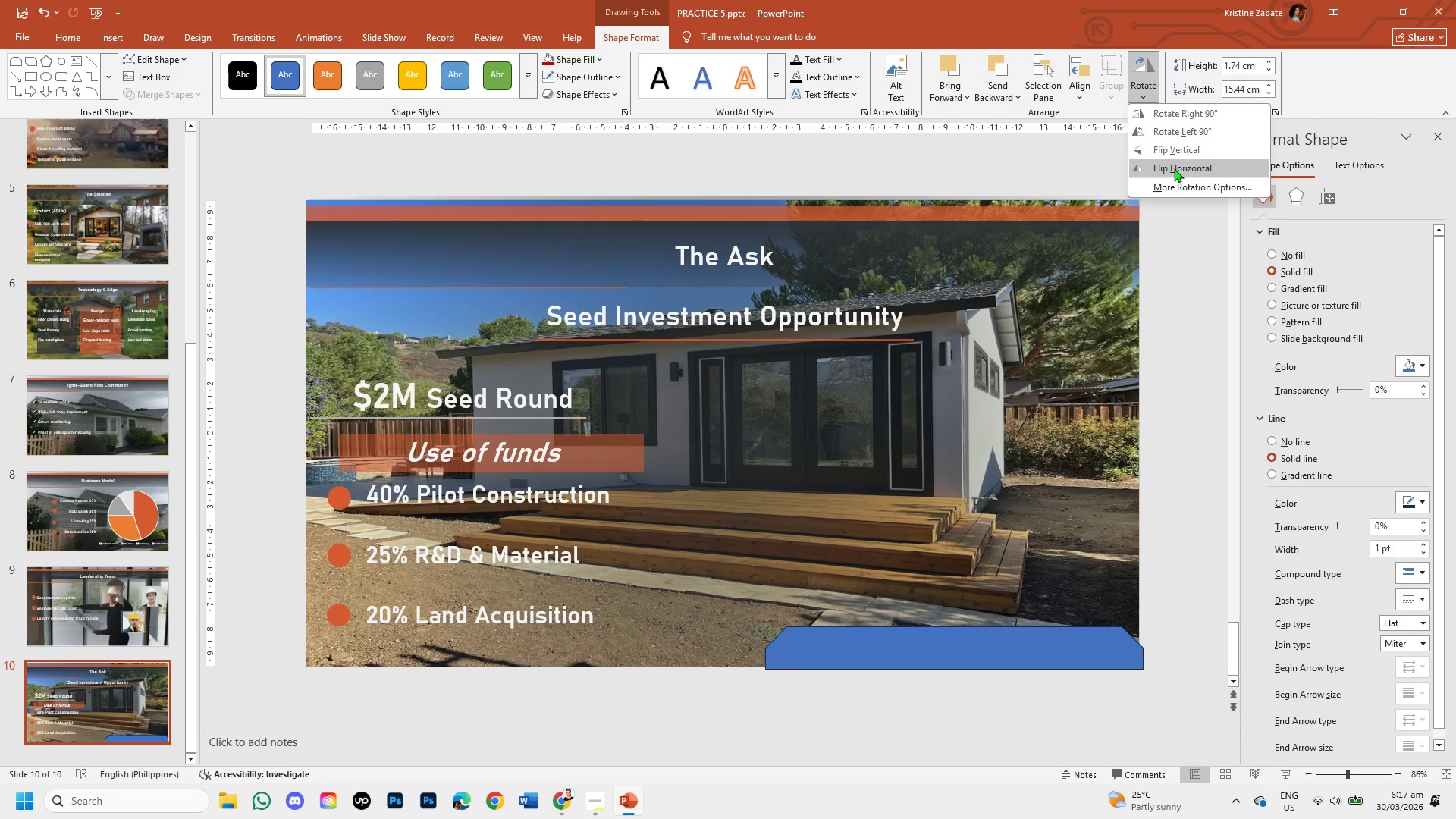 
left_click([1170, 160])
 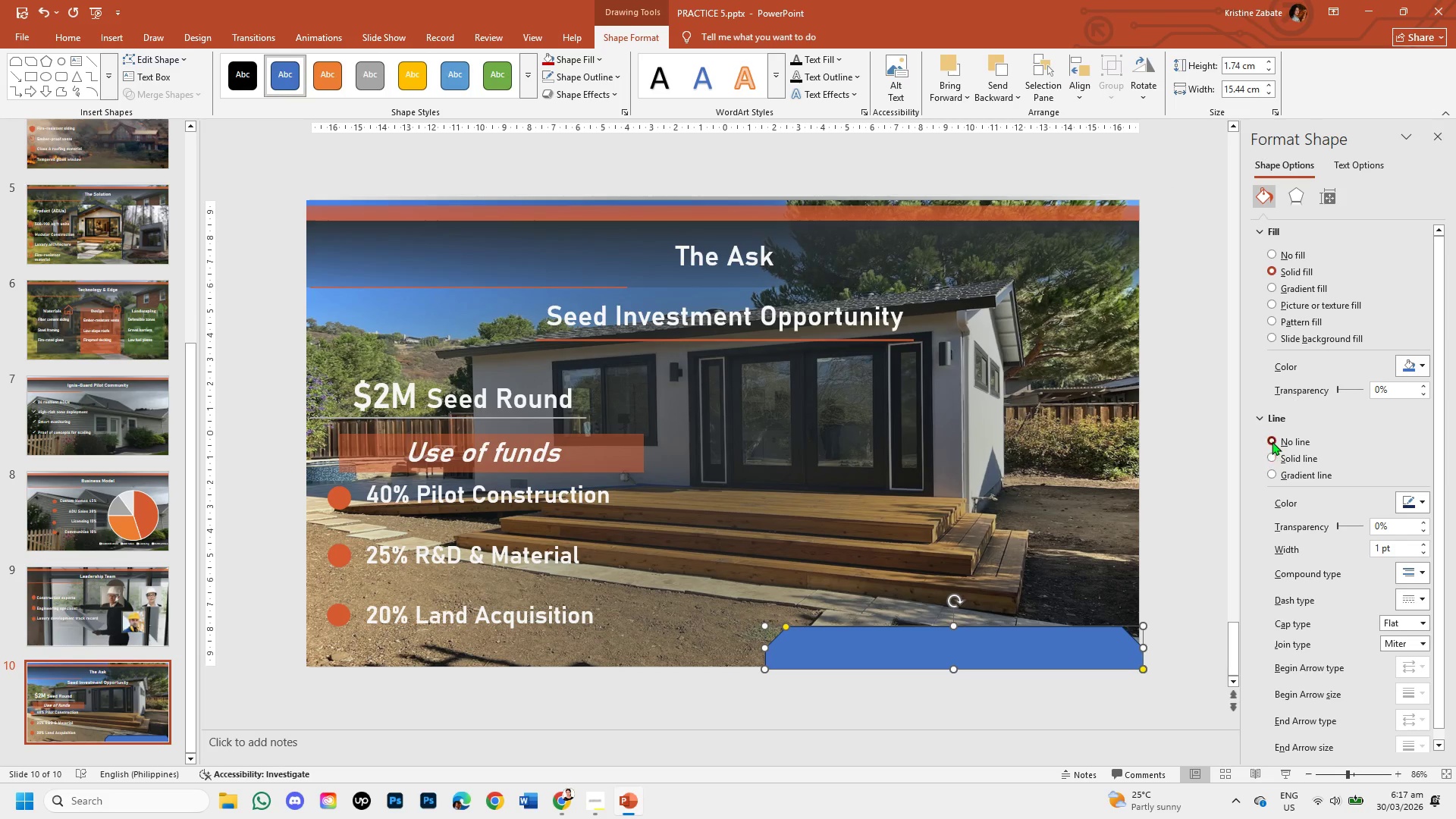 
wait(5.95)
 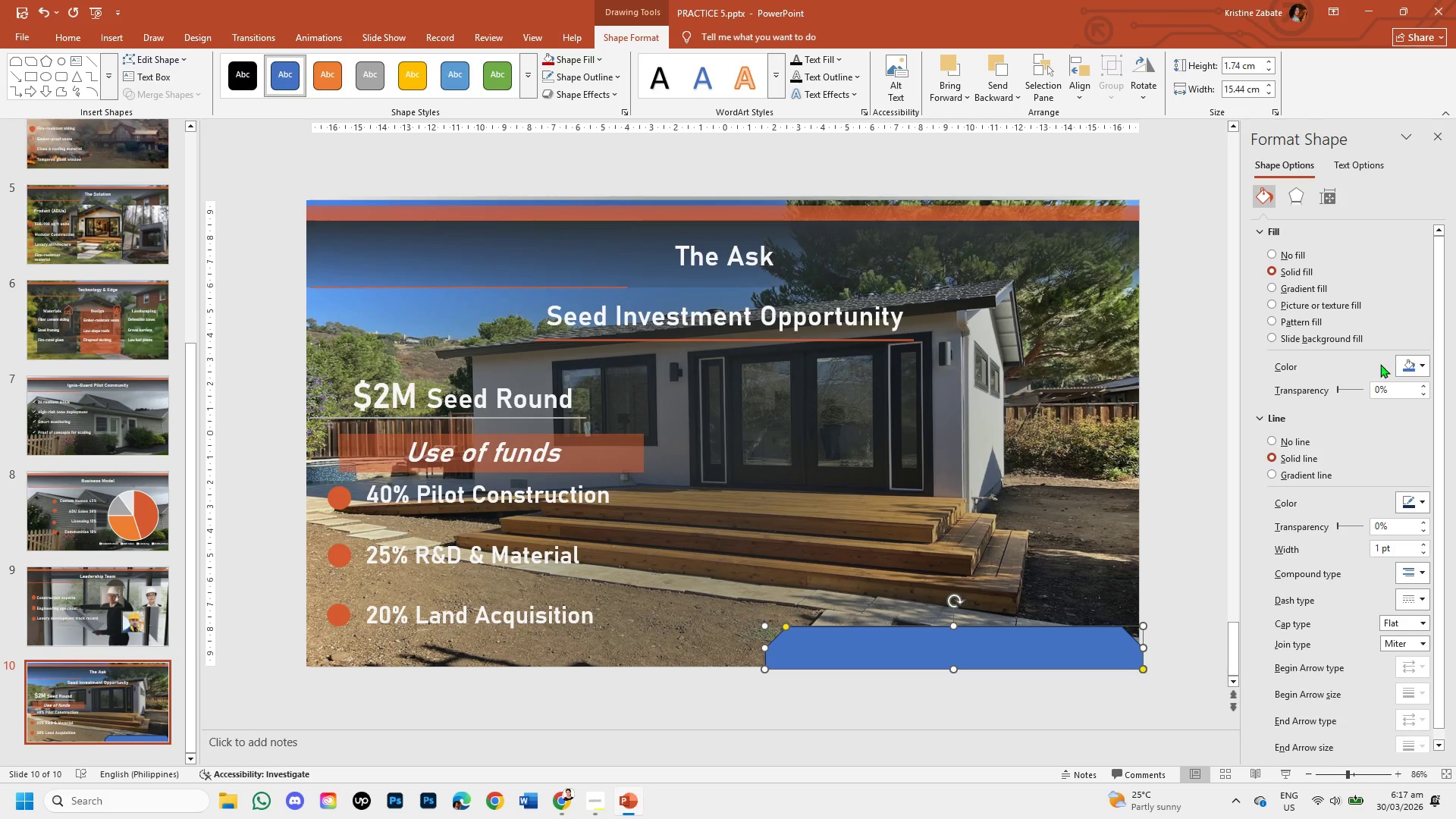 
left_click([1420, 361])
 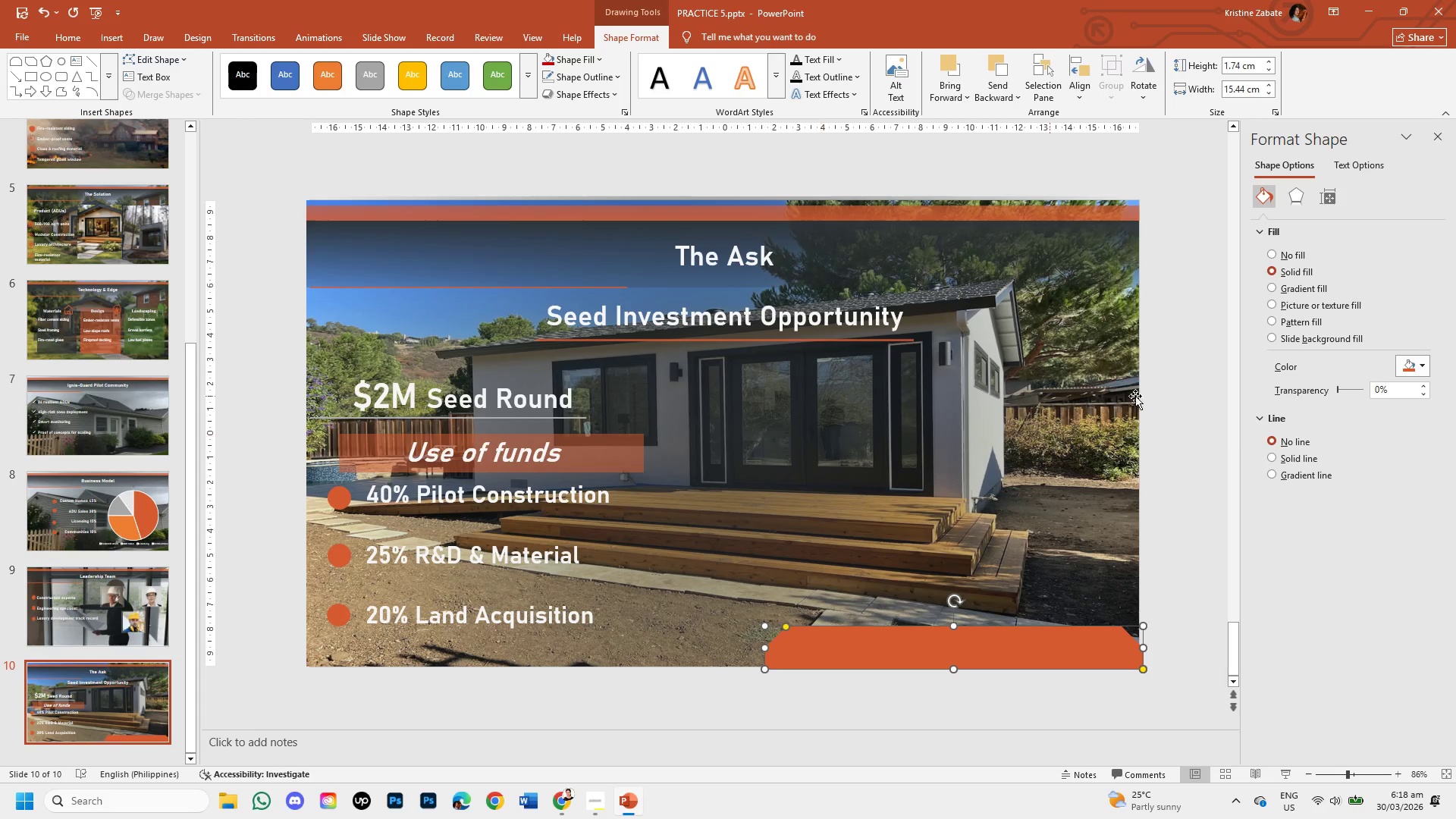 
left_click([1176, 533])
 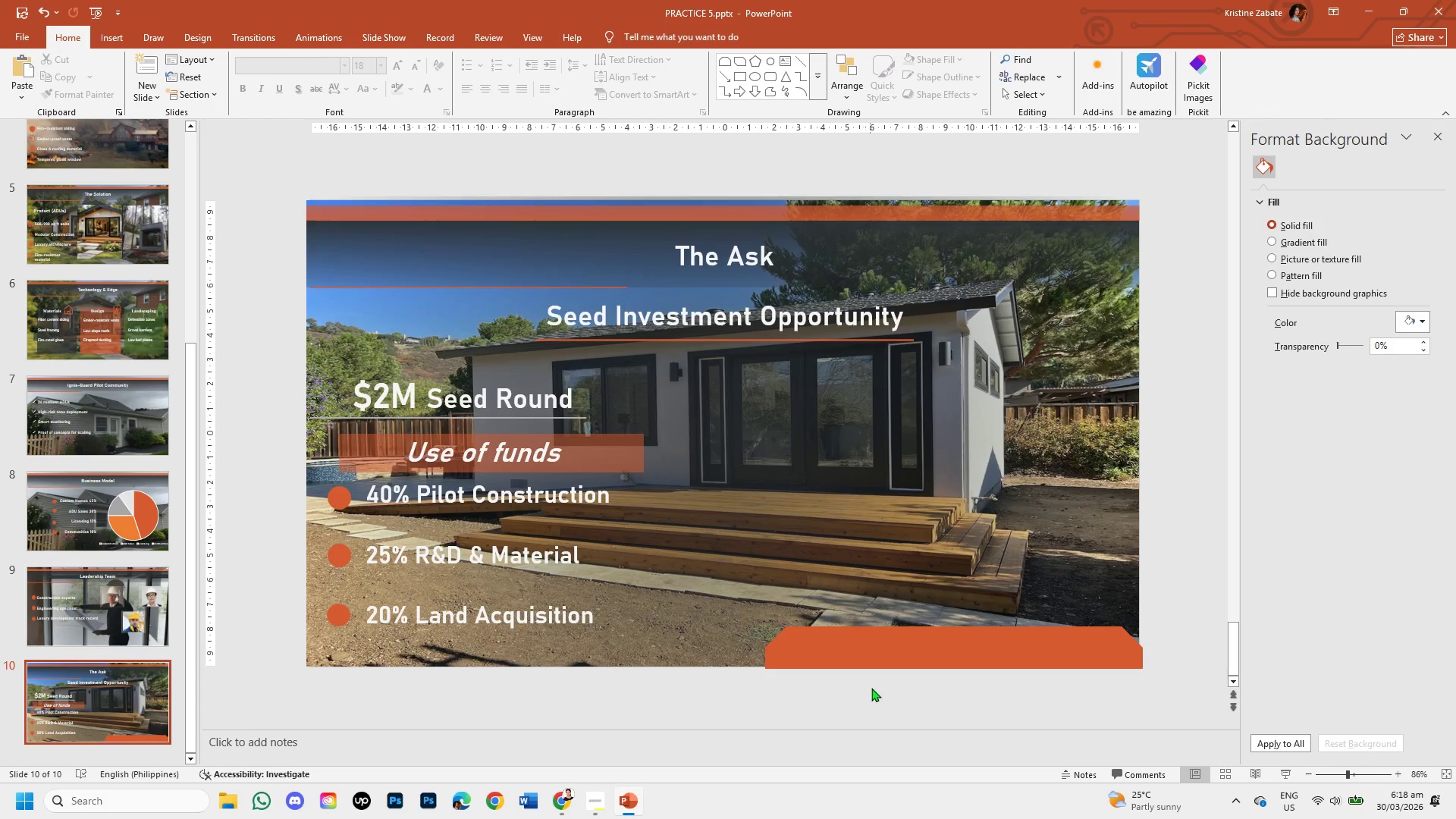 
left_click([892, 657])
 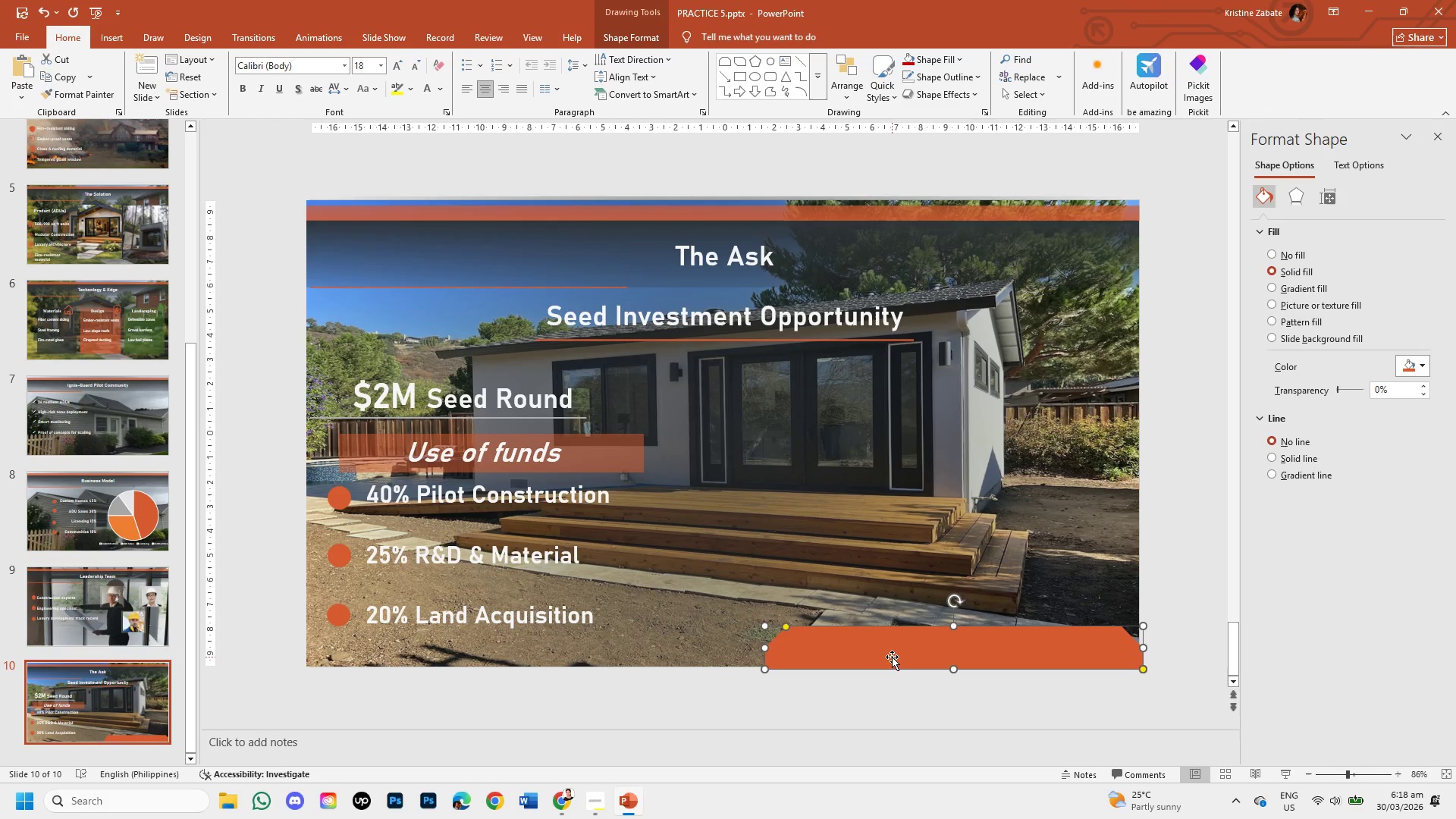 
key(ArrowUp)
 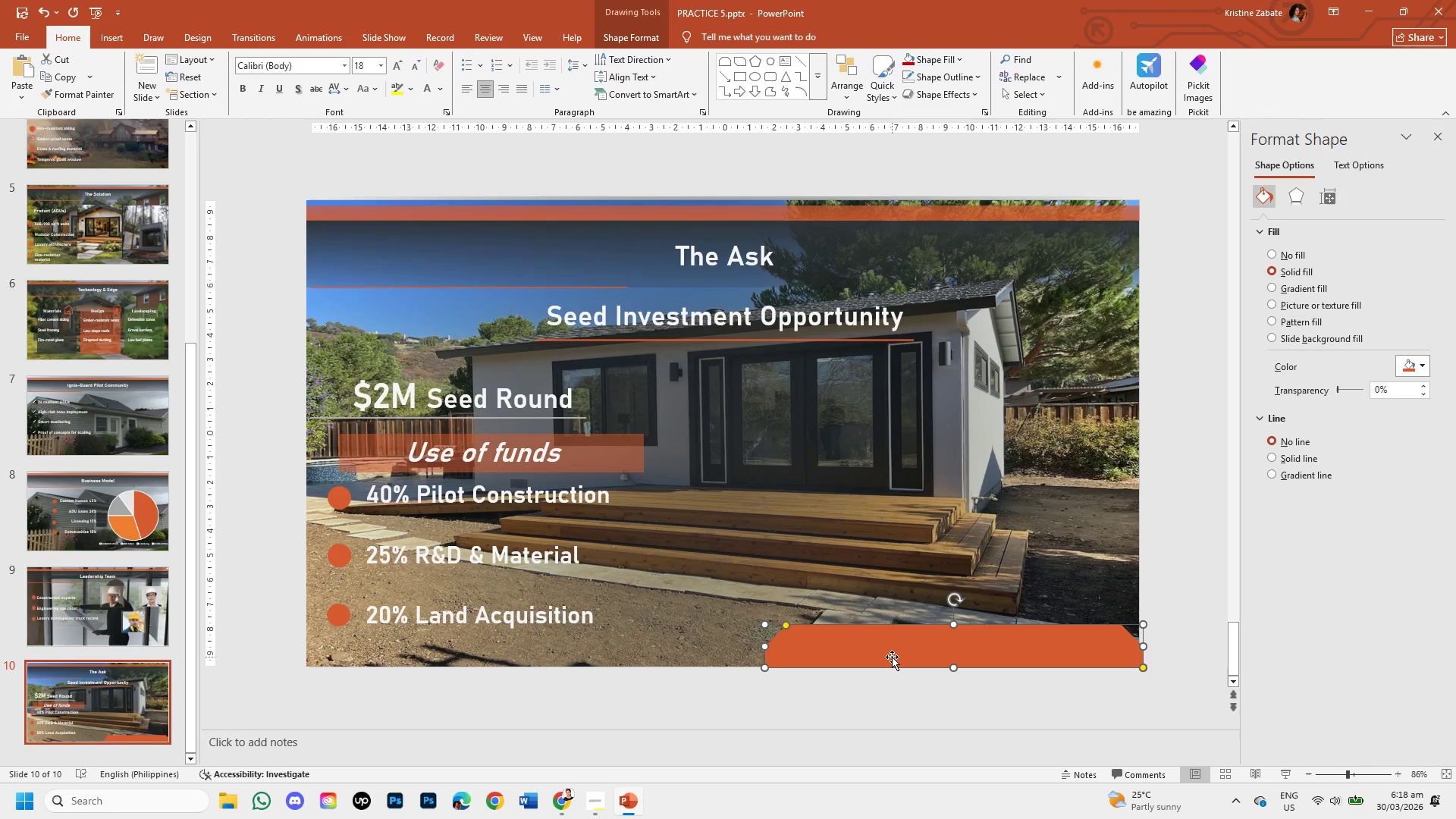 
key(ArrowUp)
 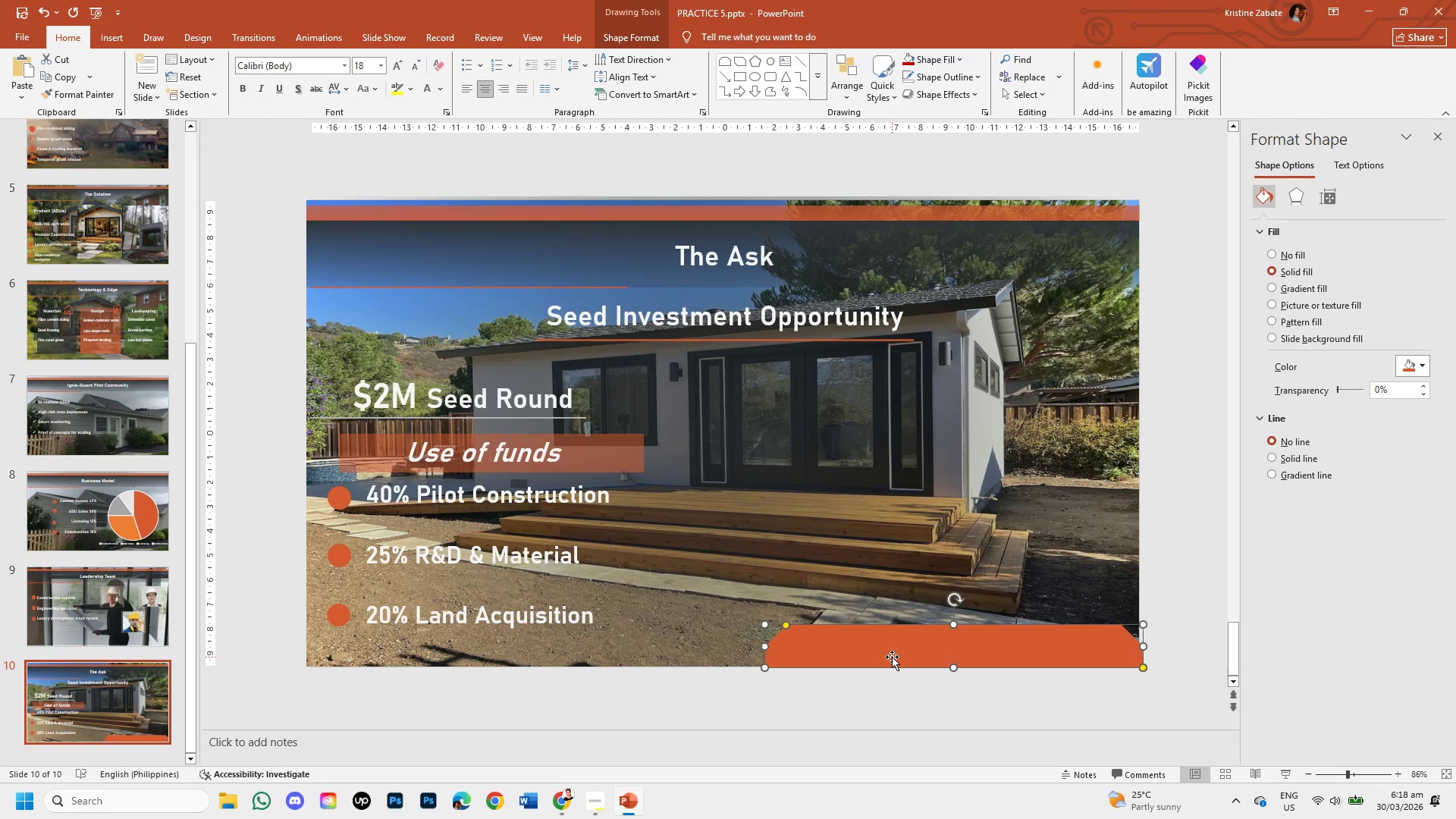 
key(ArrowUp)
 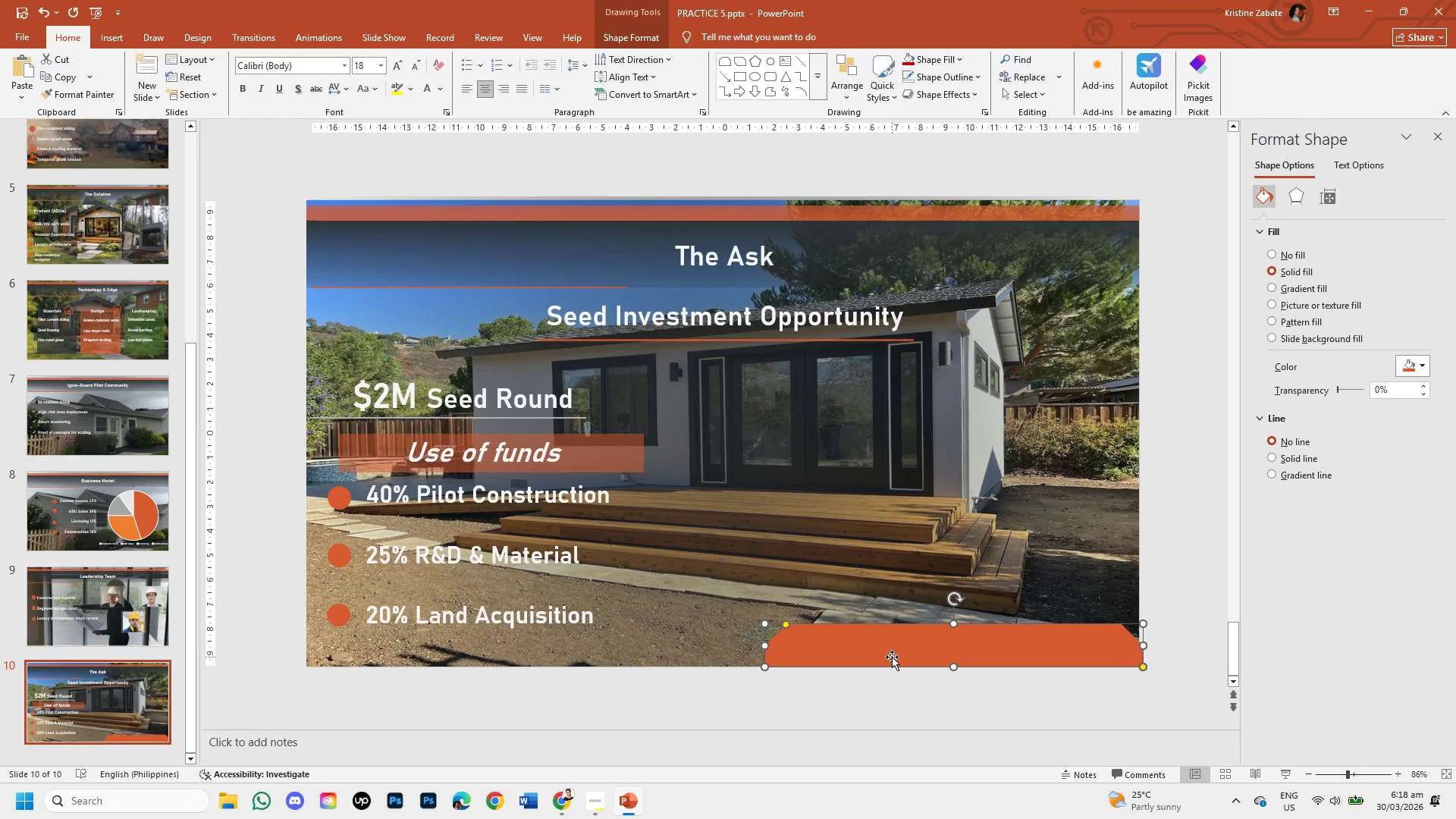 
key(ArrowUp)
 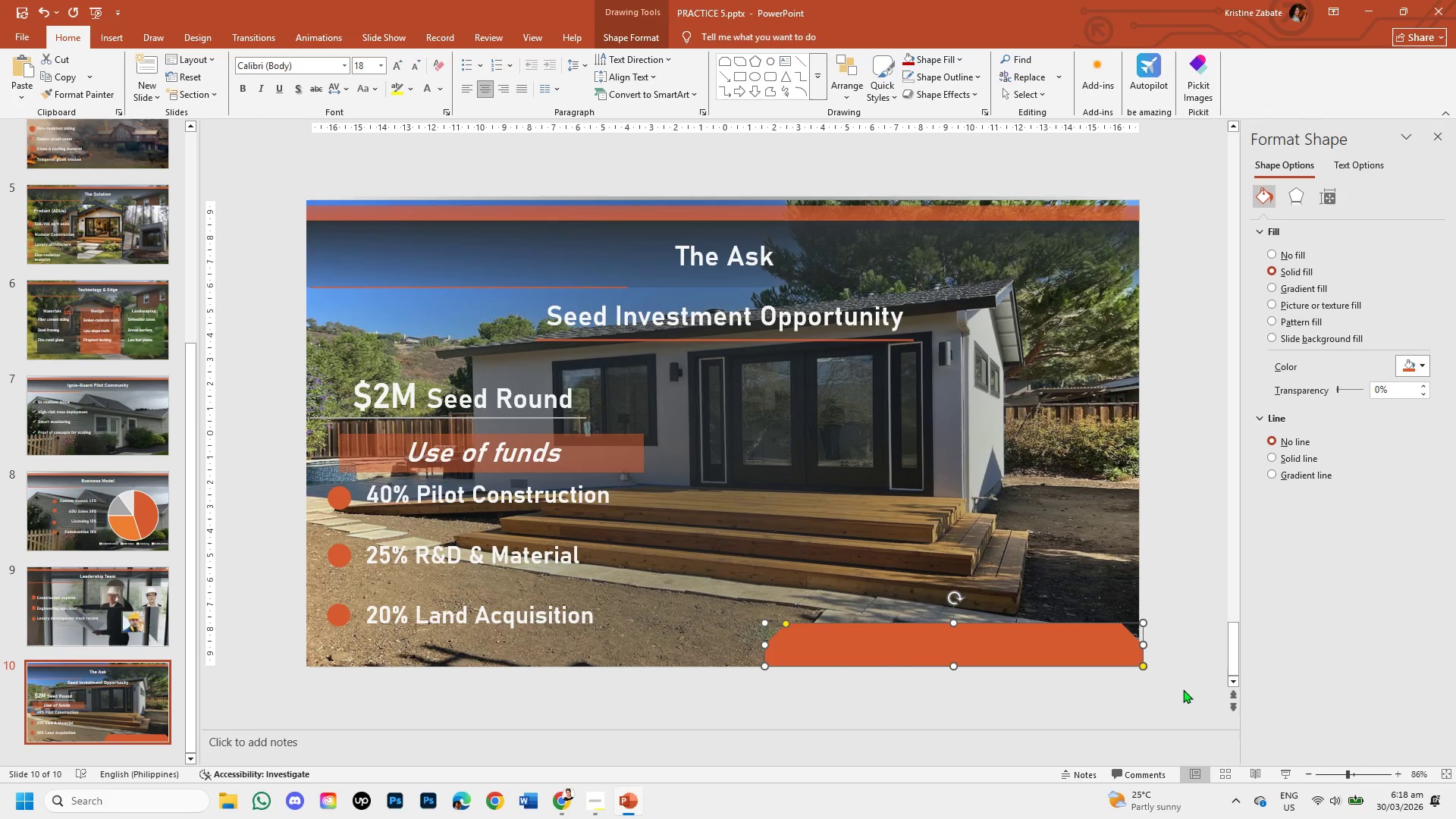 
left_click([1183, 689])
 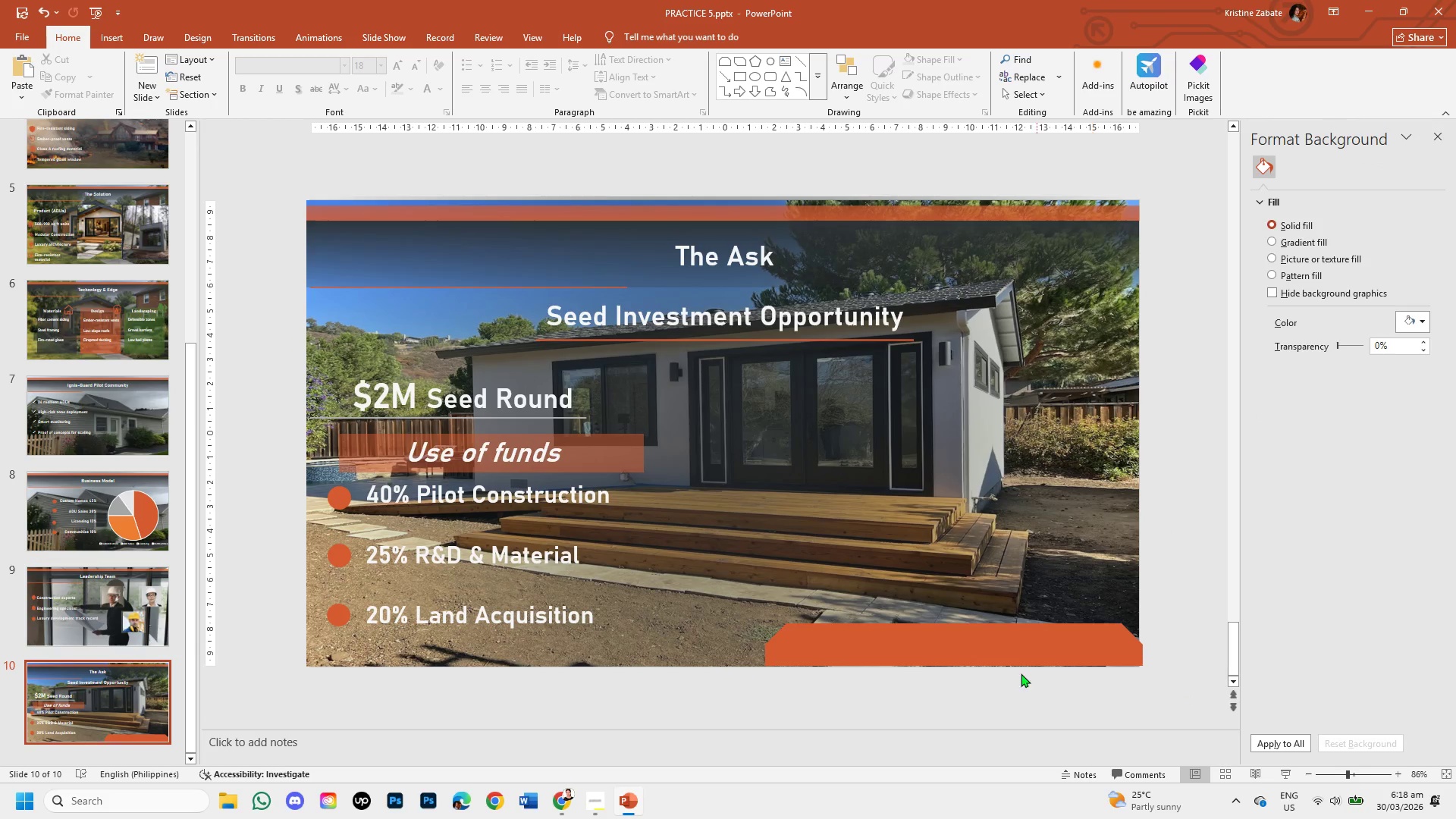 
left_click([991, 650])
 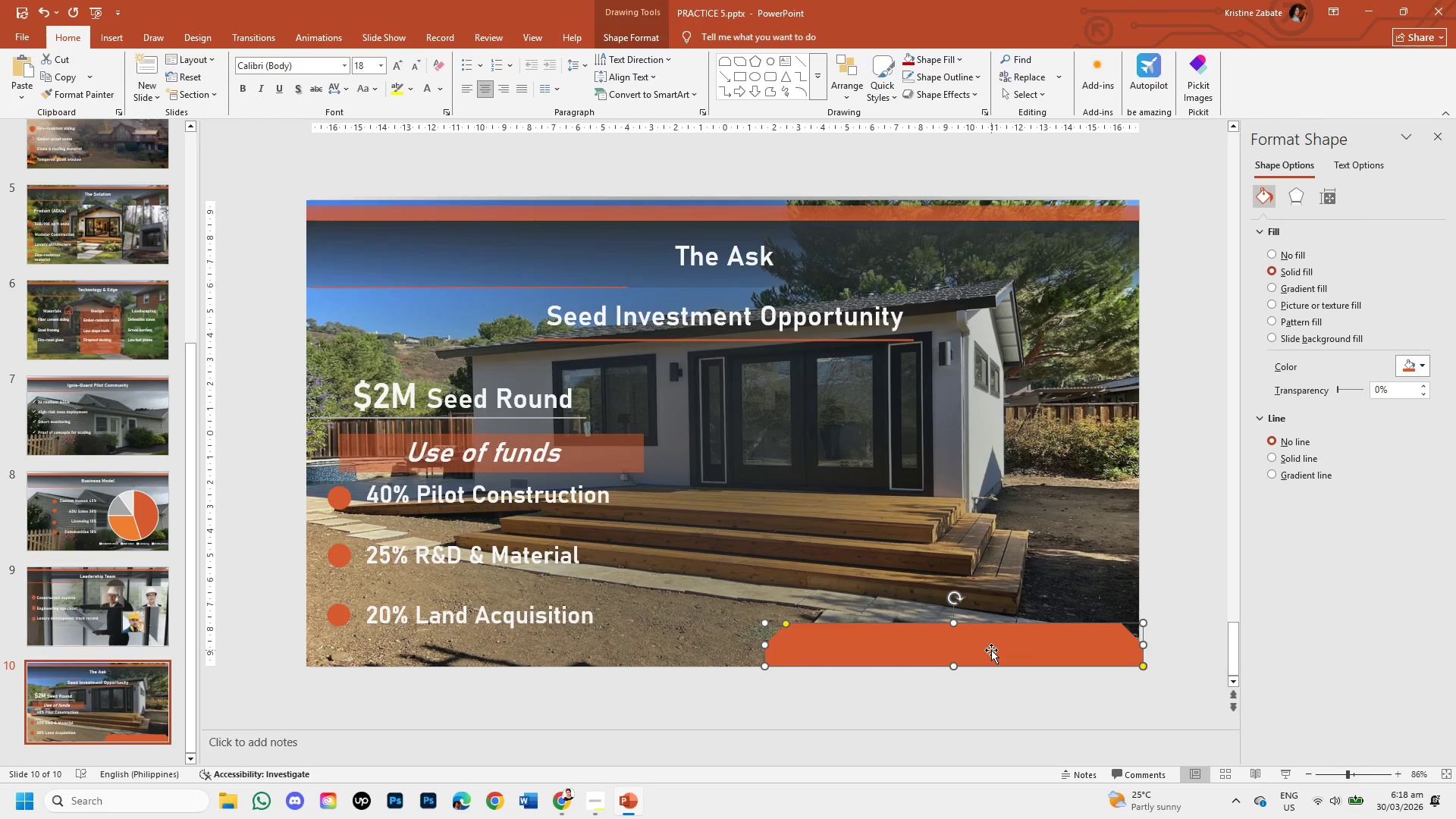 
key(ArrowDown)
 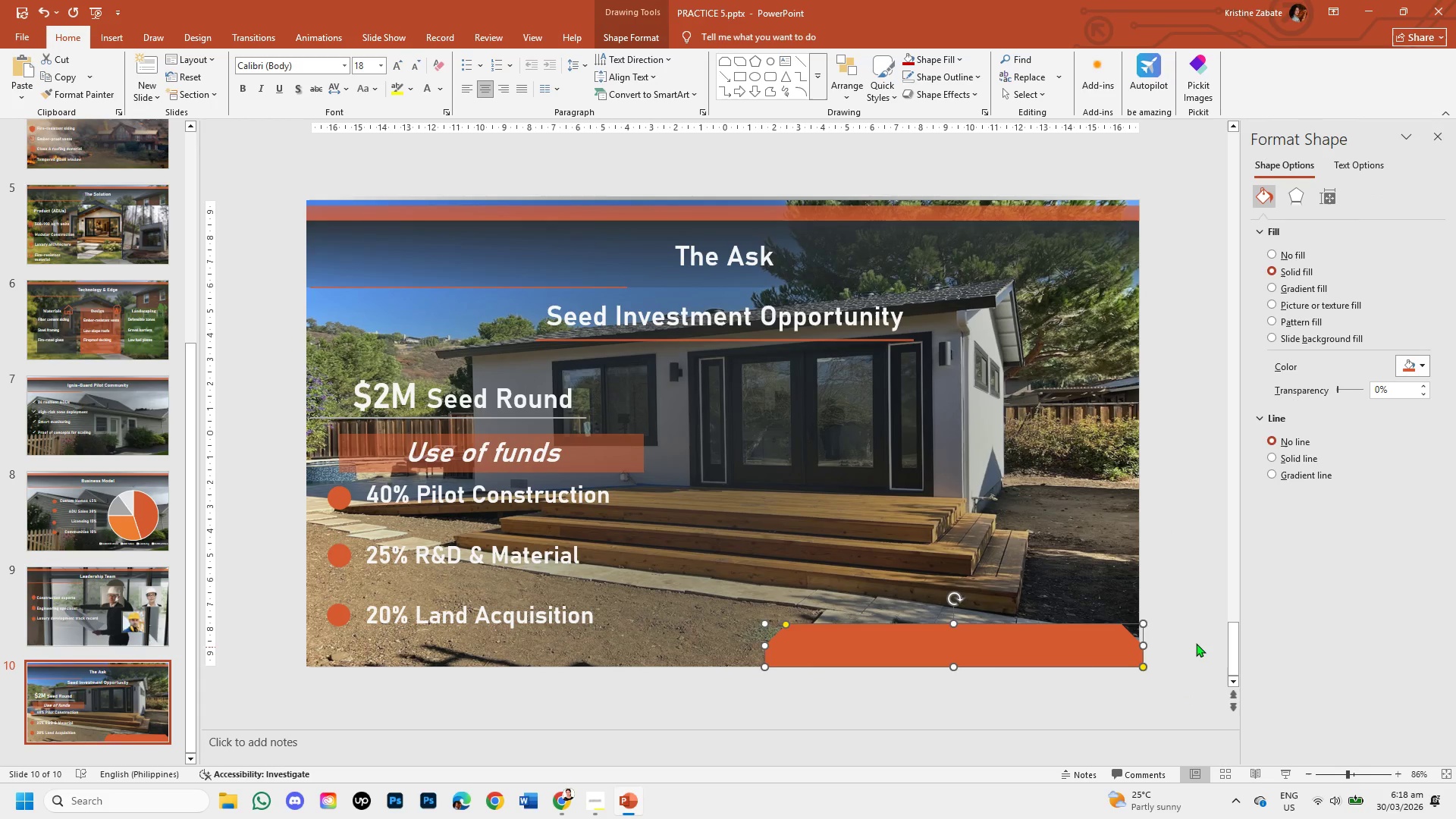 
left_click([1196, 643])
 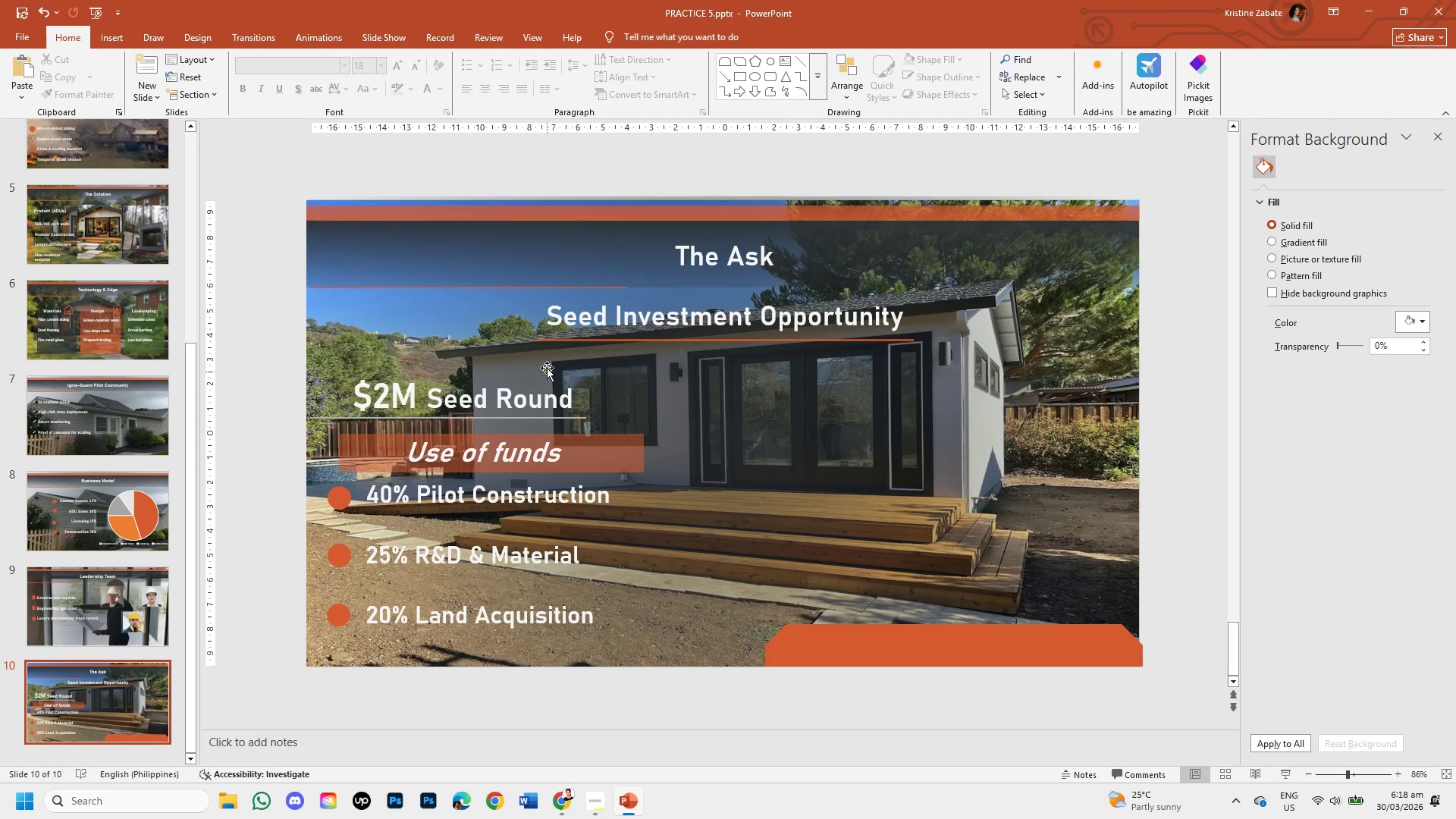 
left_click([551, 318])
 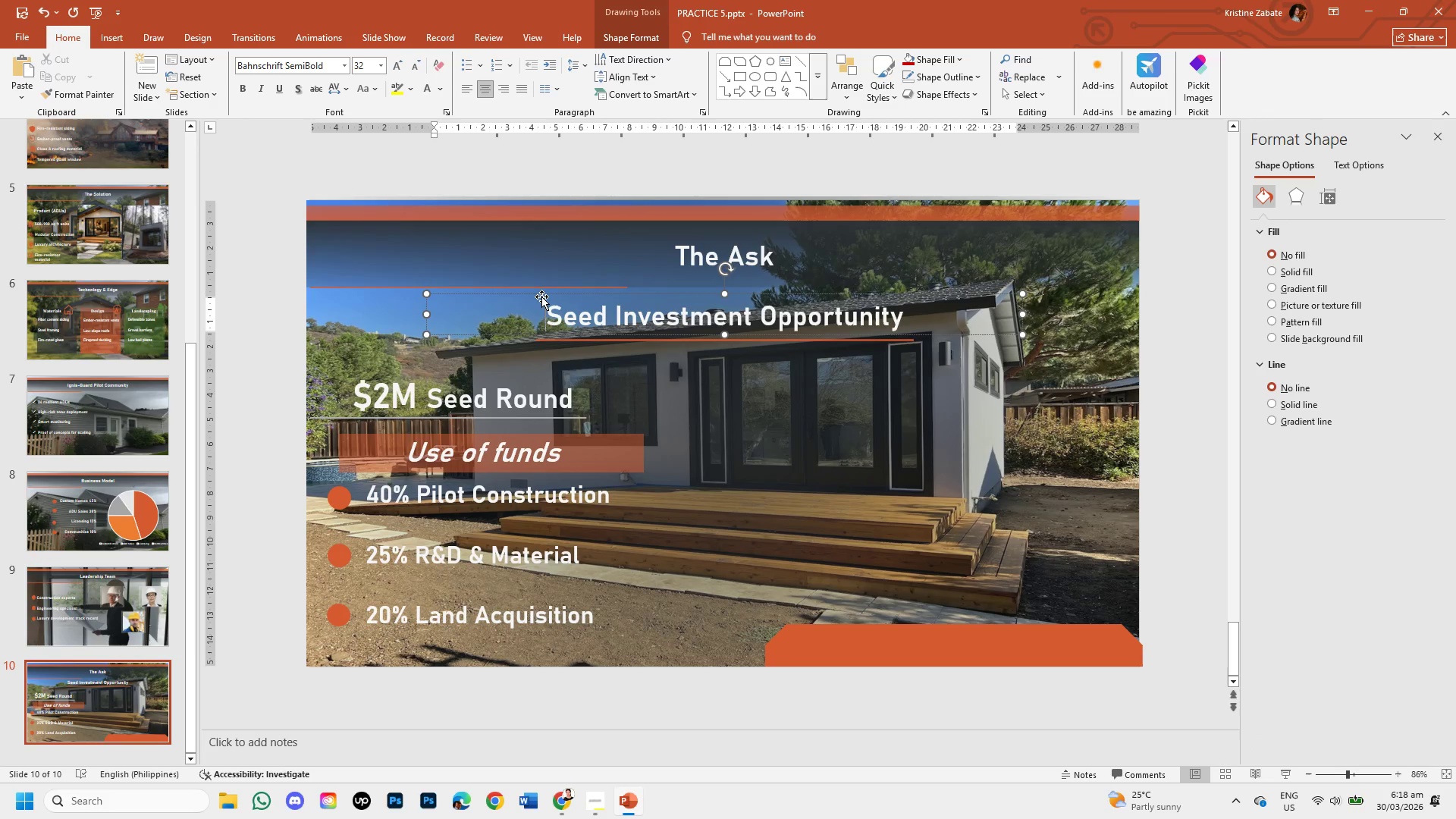 
left_click([541, 297])
 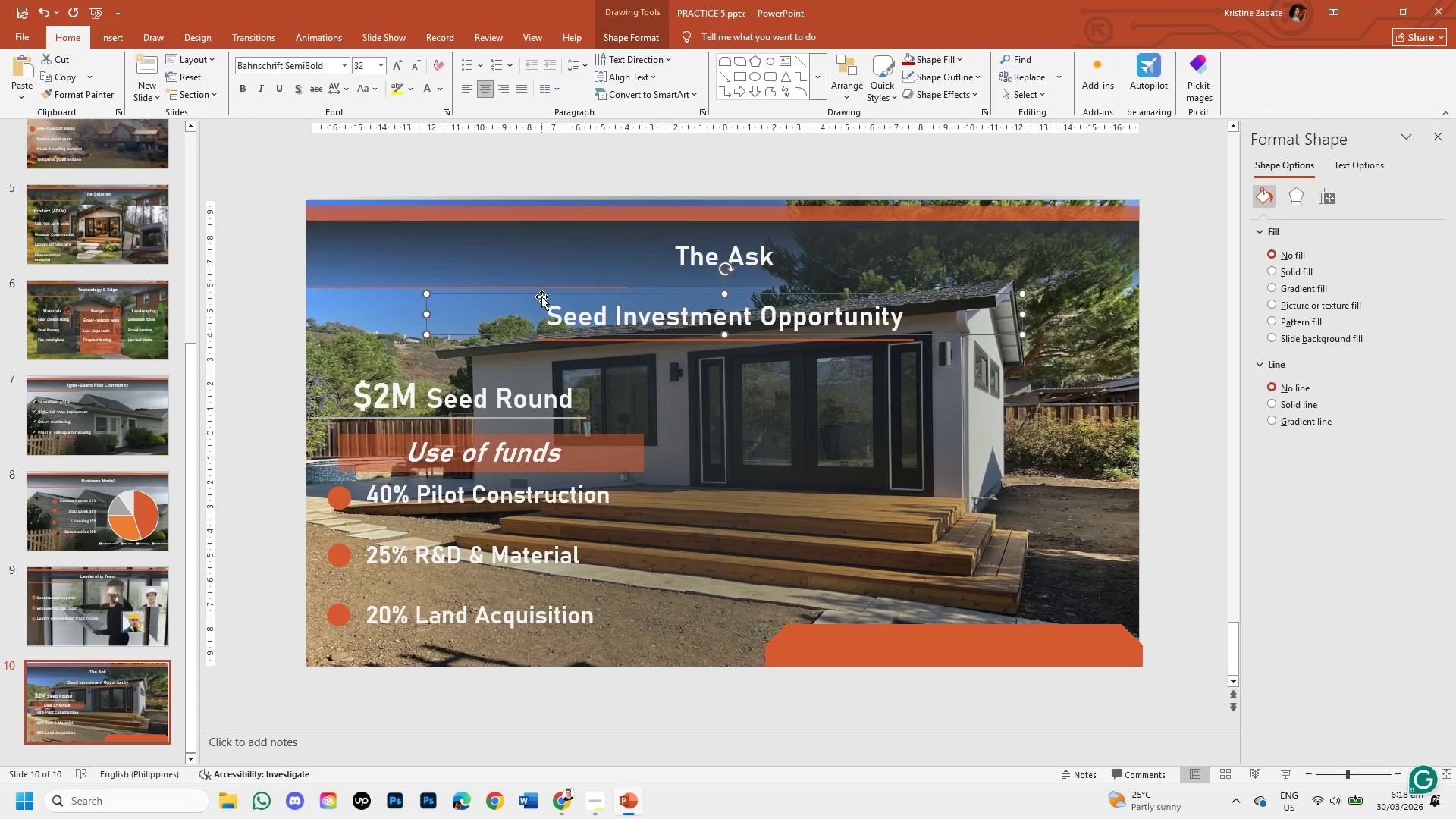 
key(Control+C)
 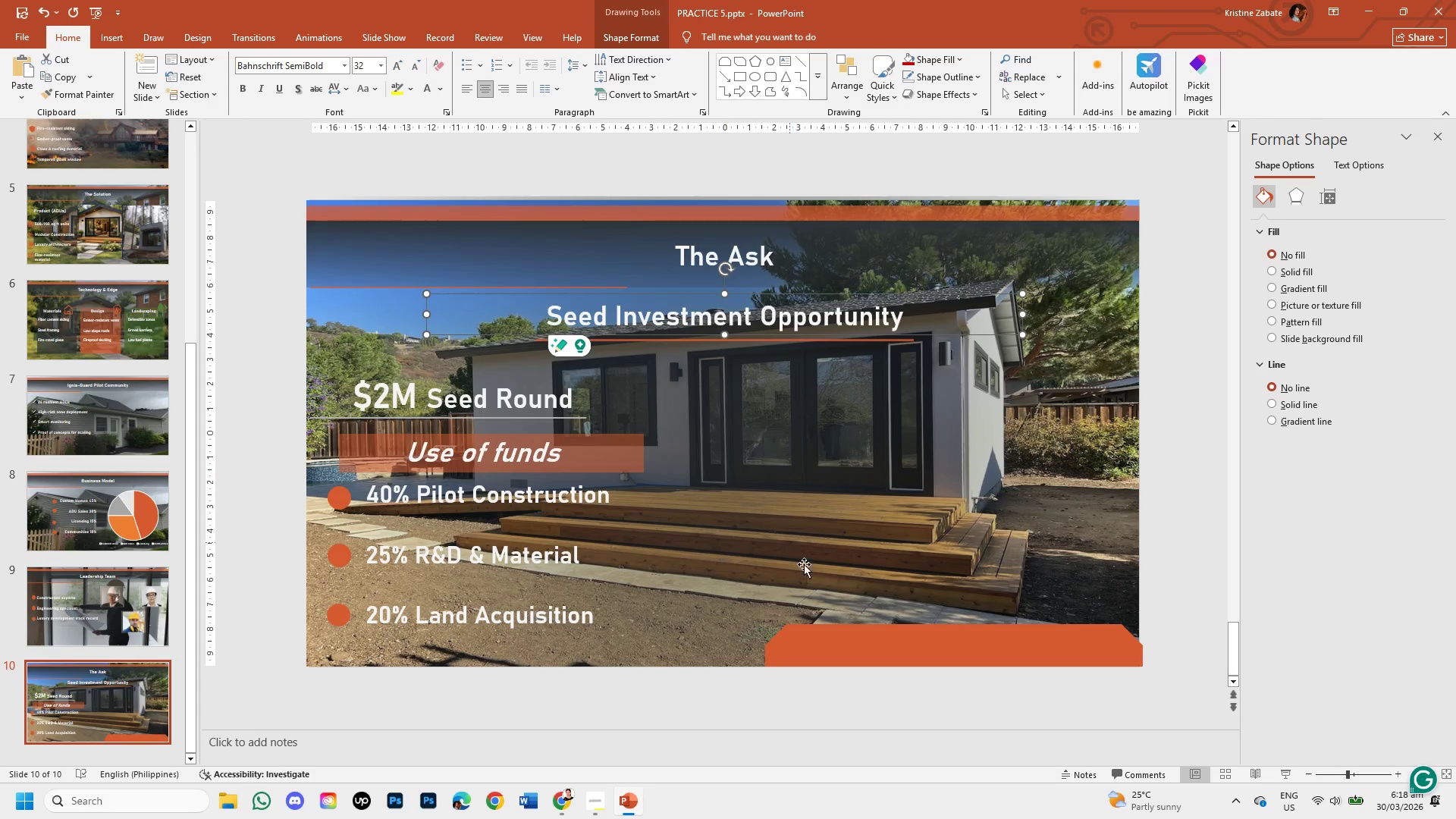 
key(Control+V)
 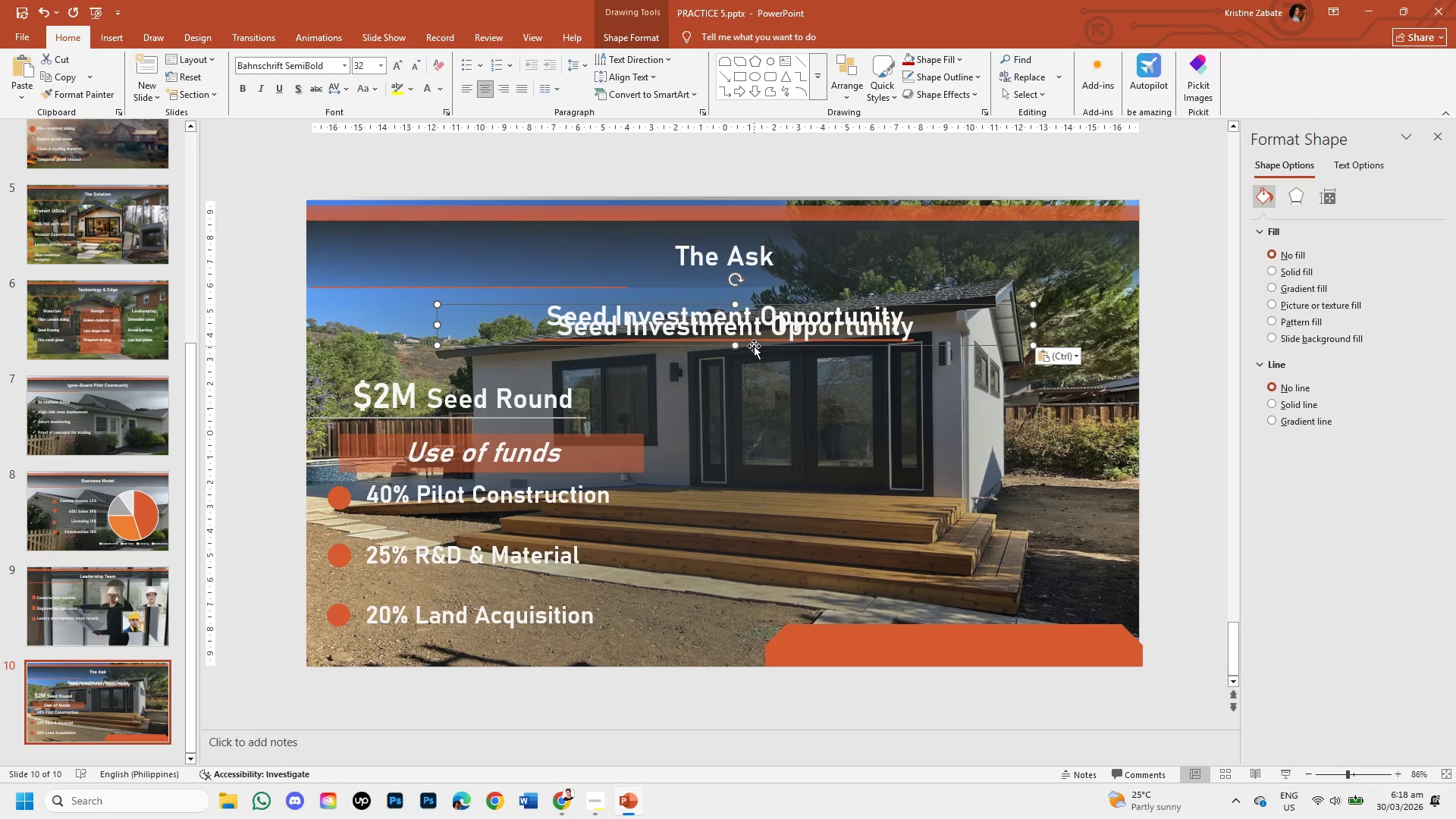 
left_click_drag(start_coordinate=[753, 343], to_coordinate=[976, 663])
 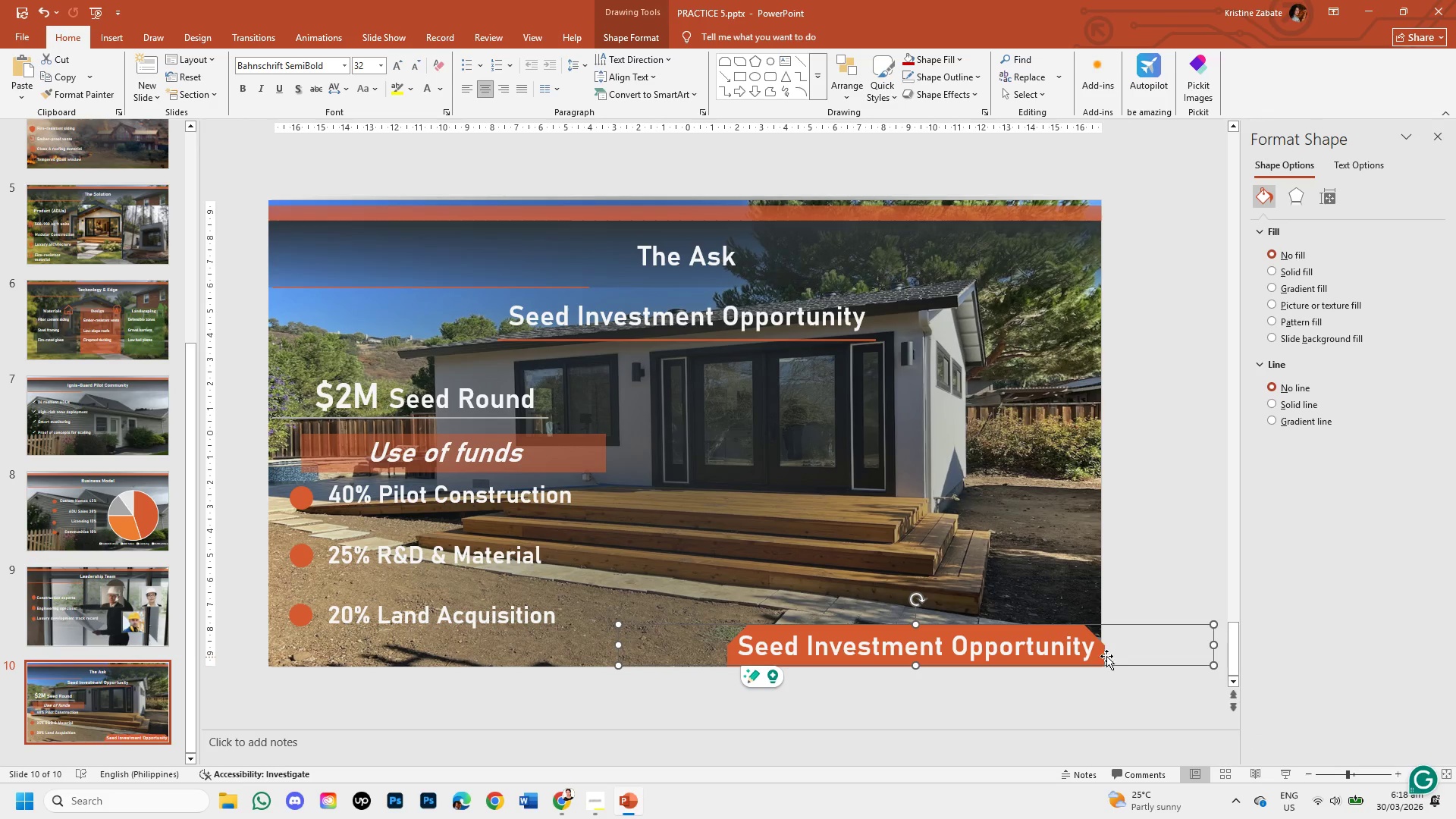 
left_click_drag(start_coordinate=[1096, 648], to_coordinate=[890, 635])
 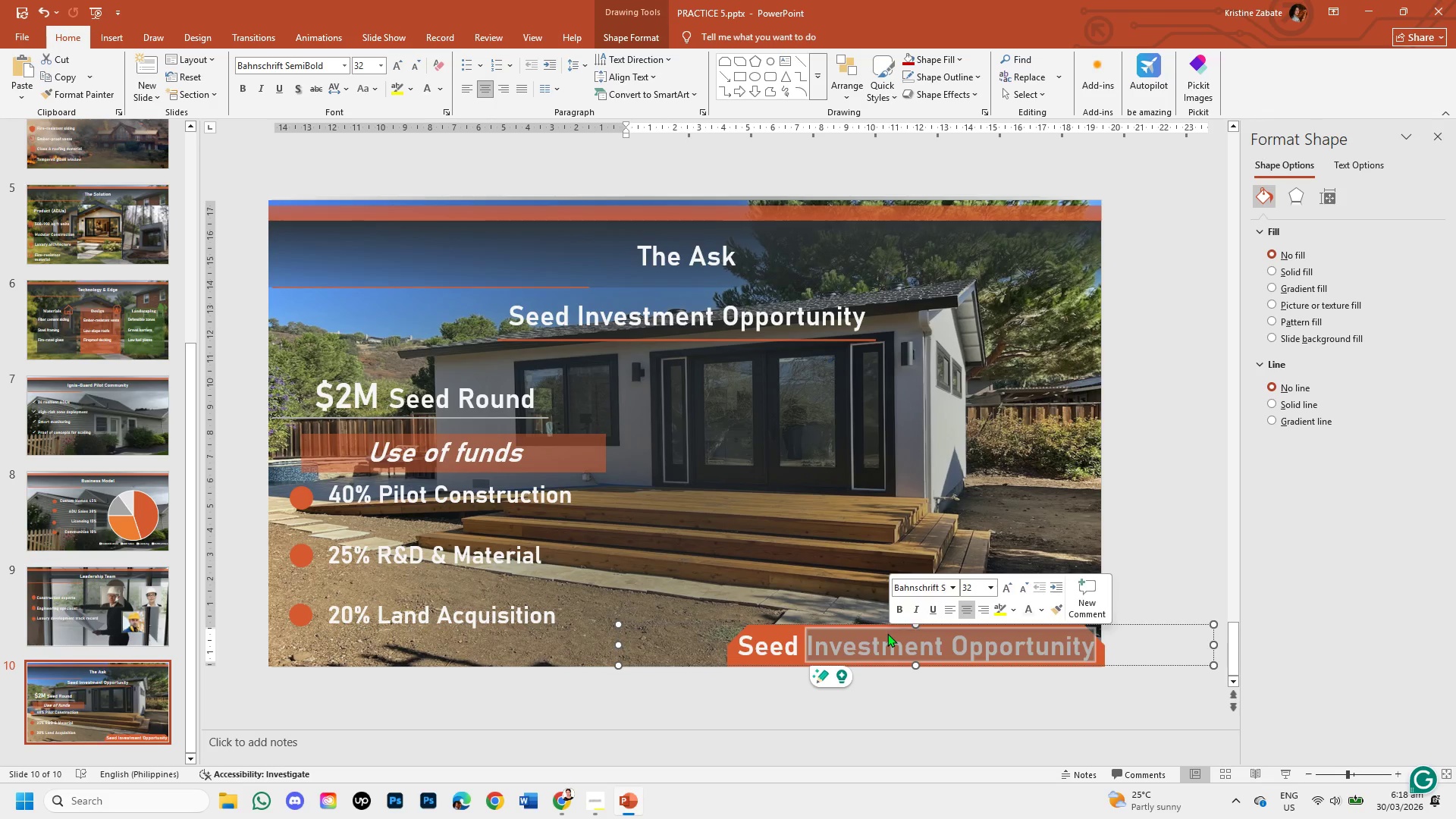 
key(Backspace)
key(Backspace)
key(Backspace)
key(Backspace)
key(Backspace)
type(Launch Our Resilienmt)
key(Backspace)
key(Backspace)
type(t Community)
 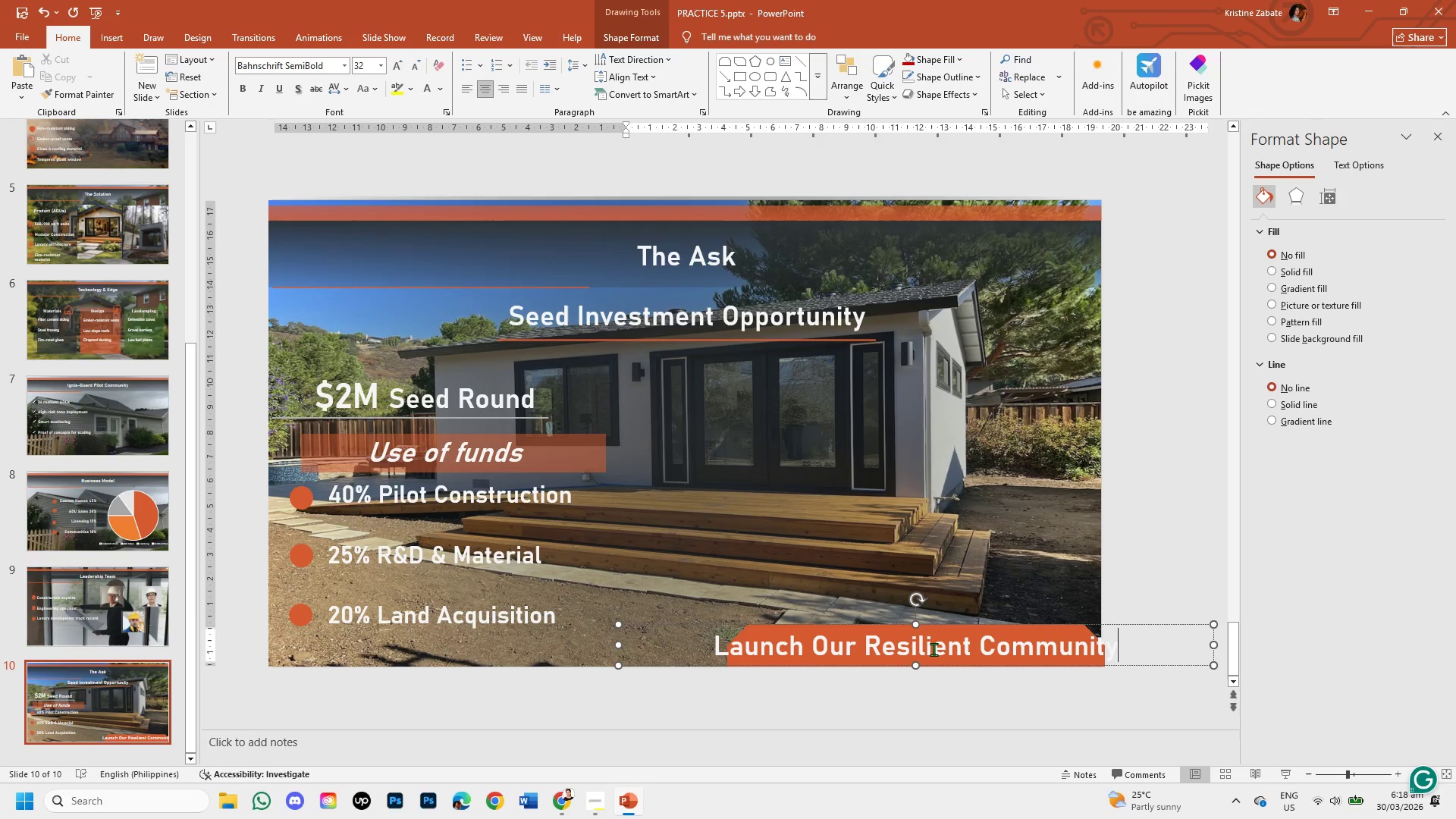 
wait(12.55)
 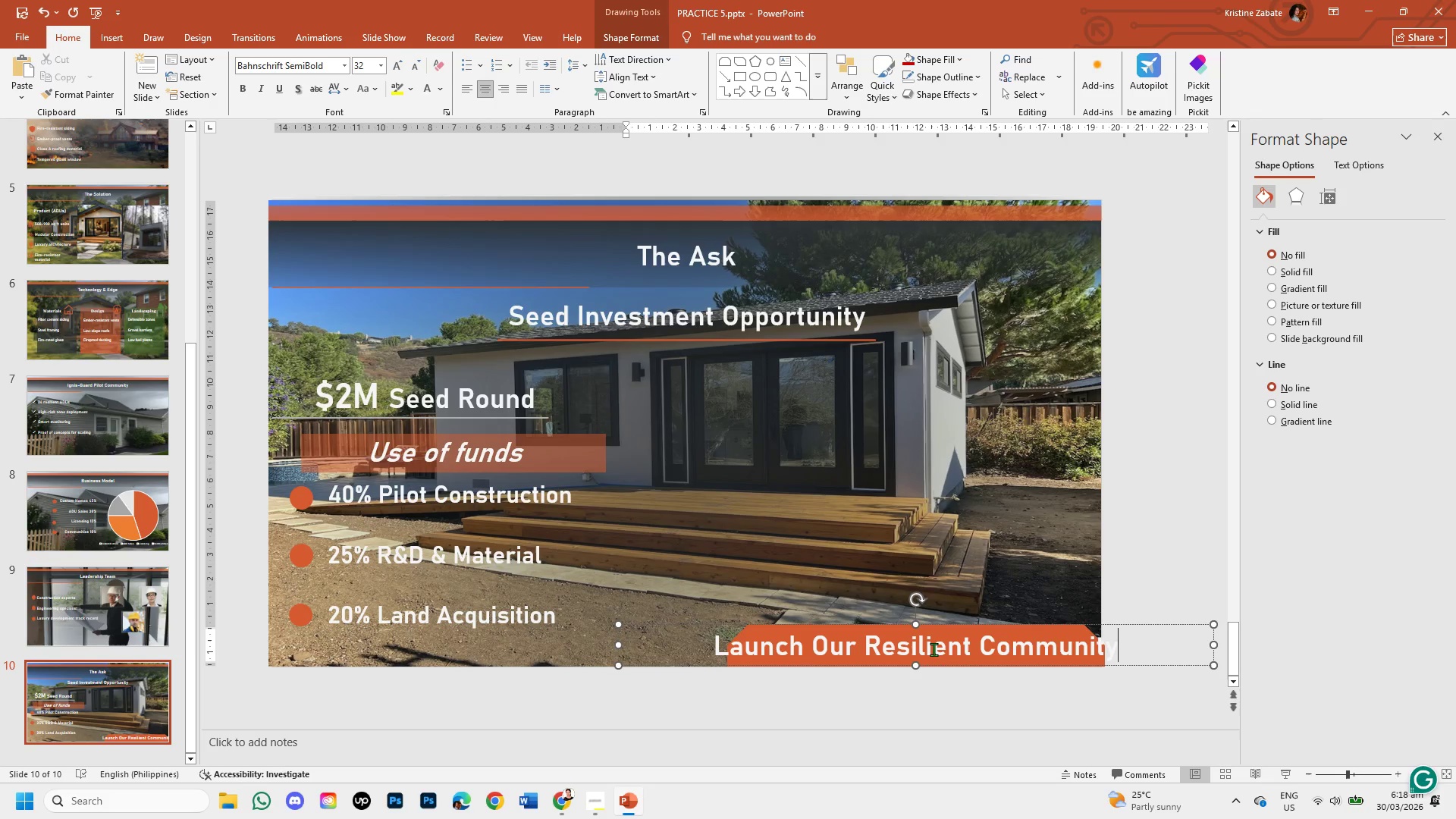 
left_click_drag(start_coordinate=[714, 645], to_coordinate=[723, 645])
 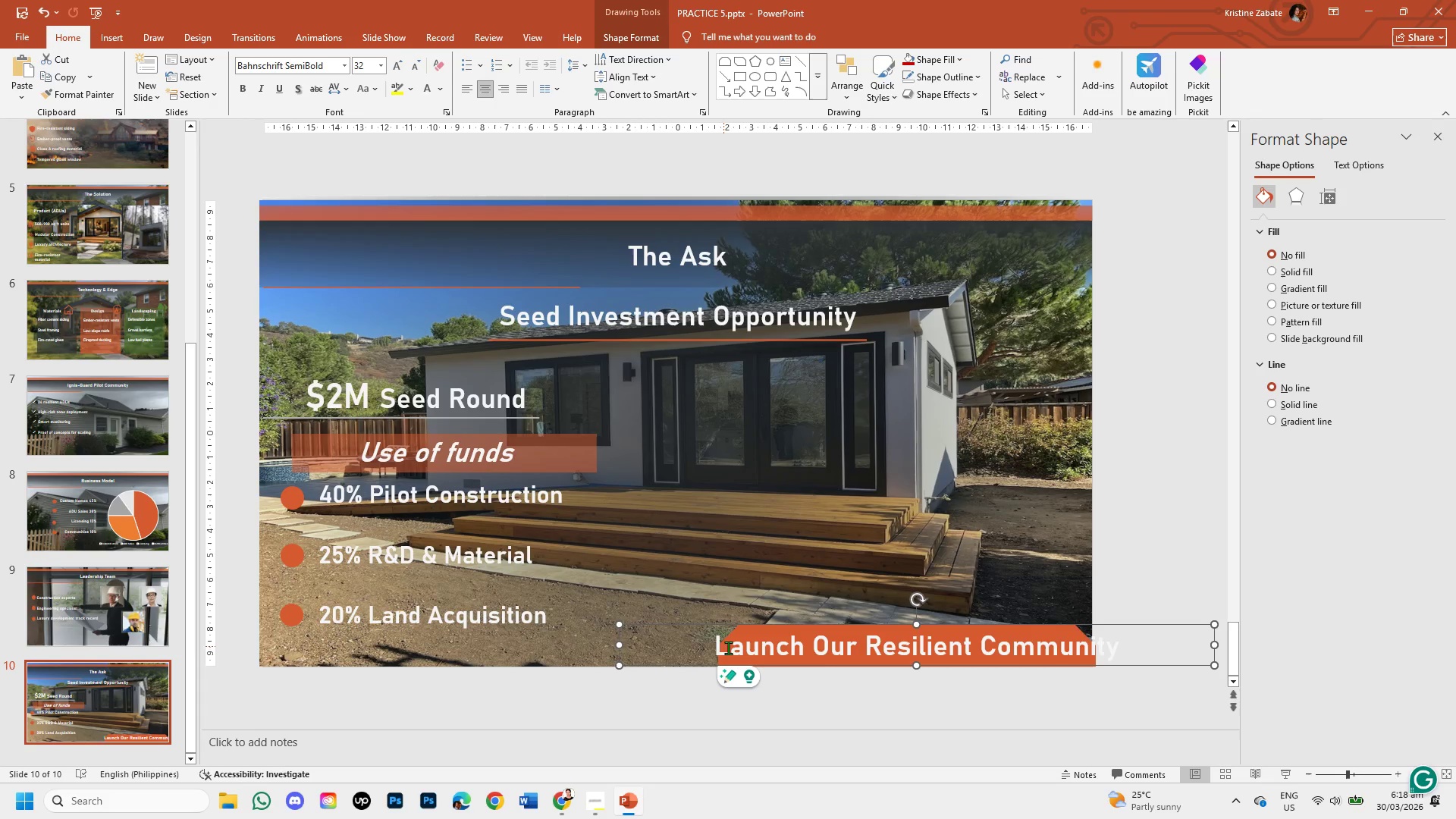 
key(Control+Z)
 